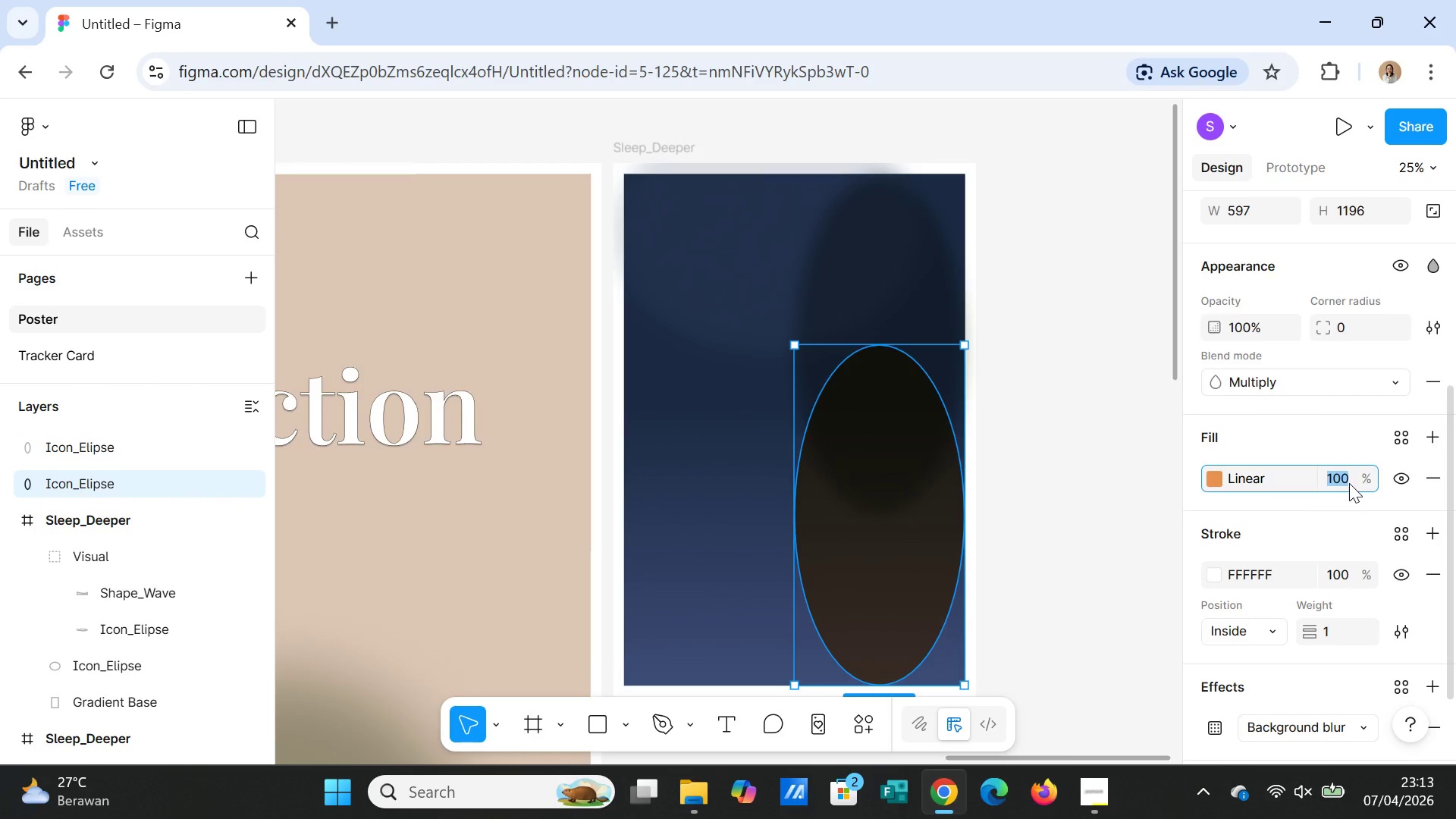 
type(70)
 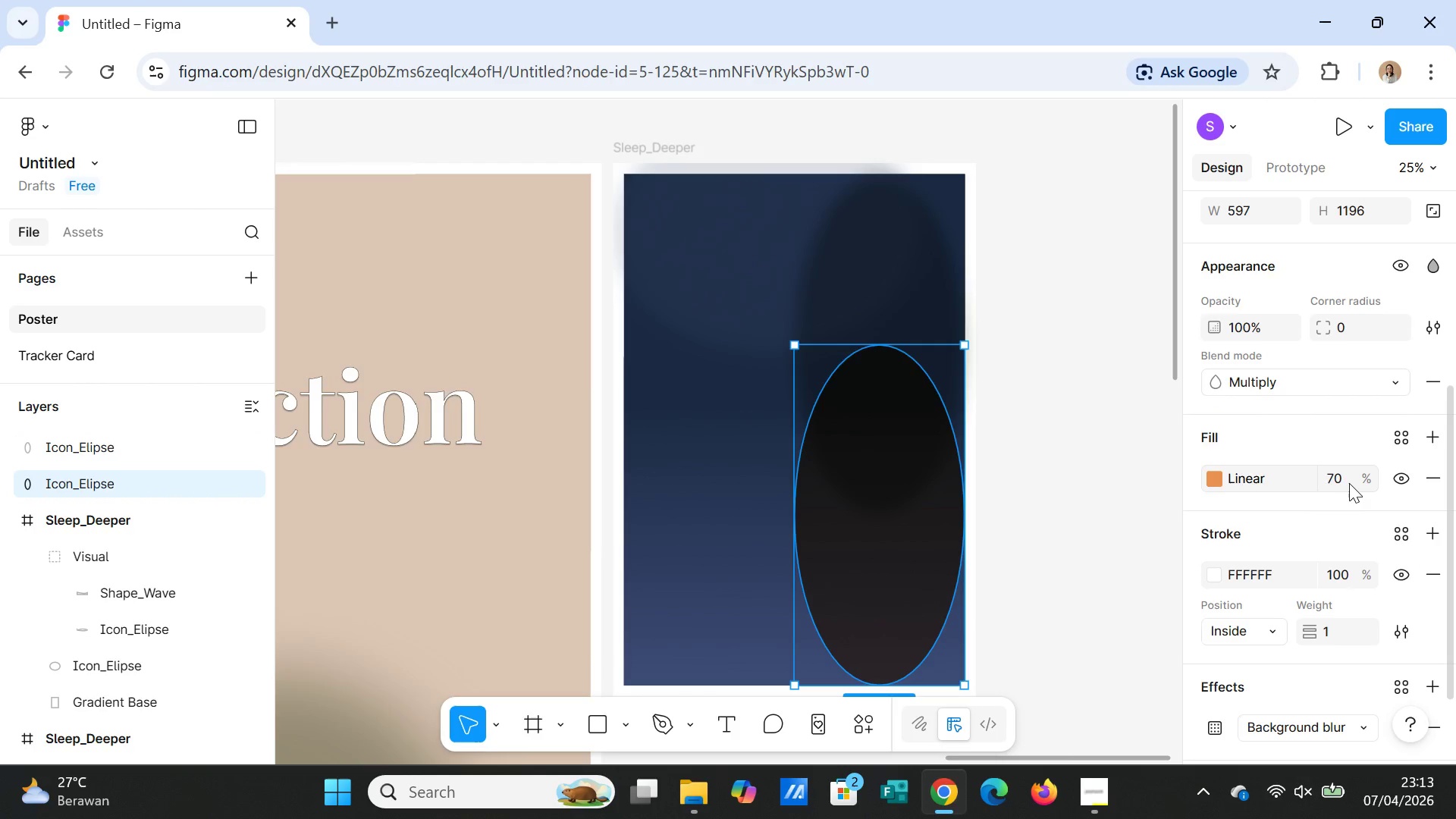 
key(Enter)
 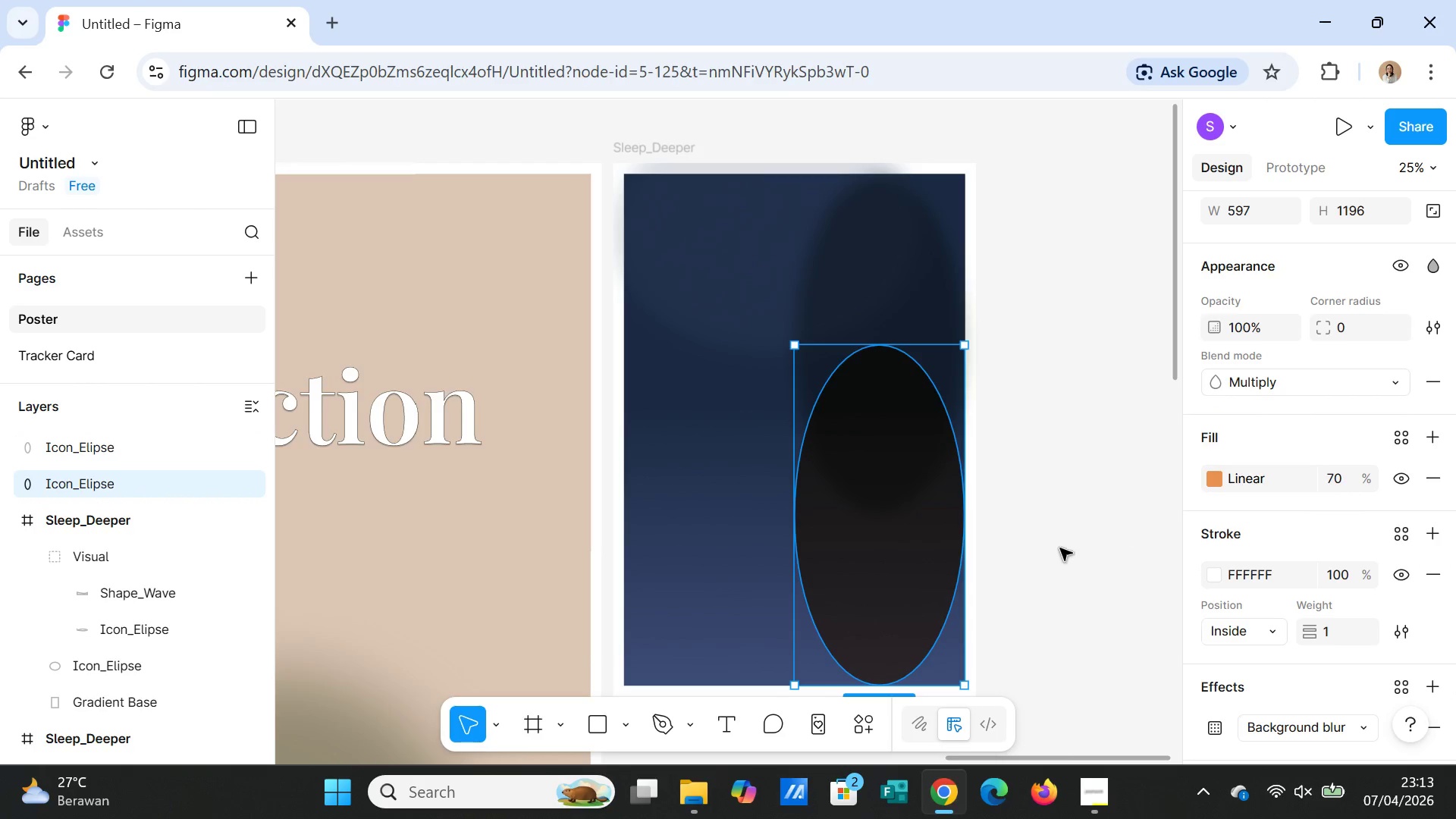 
left_click([1059, 549])
 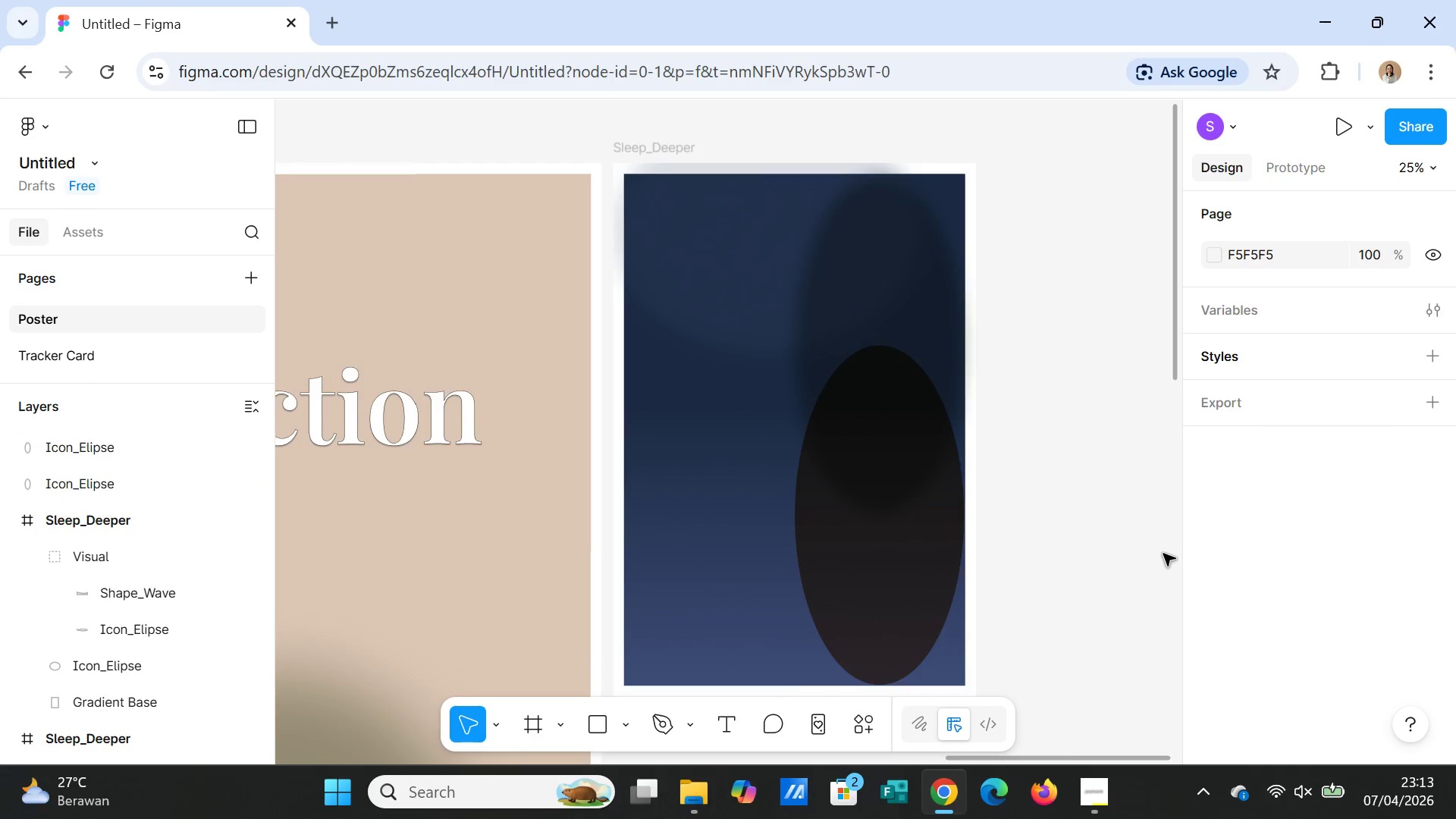 
scroll: coordinate [1164, 554], scroll_direction: none, amount: 0.0
 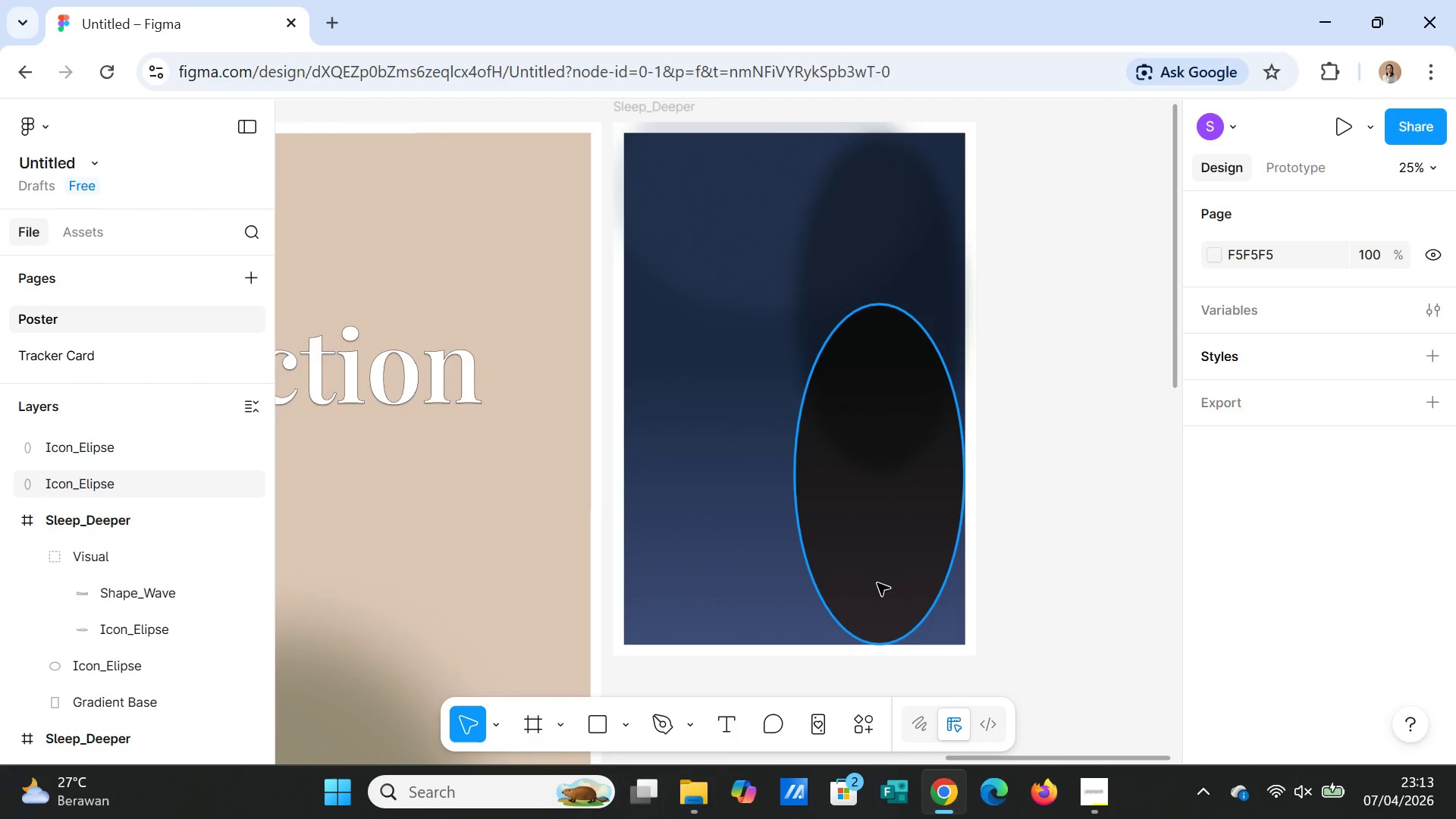 
left_click([876, 583])
 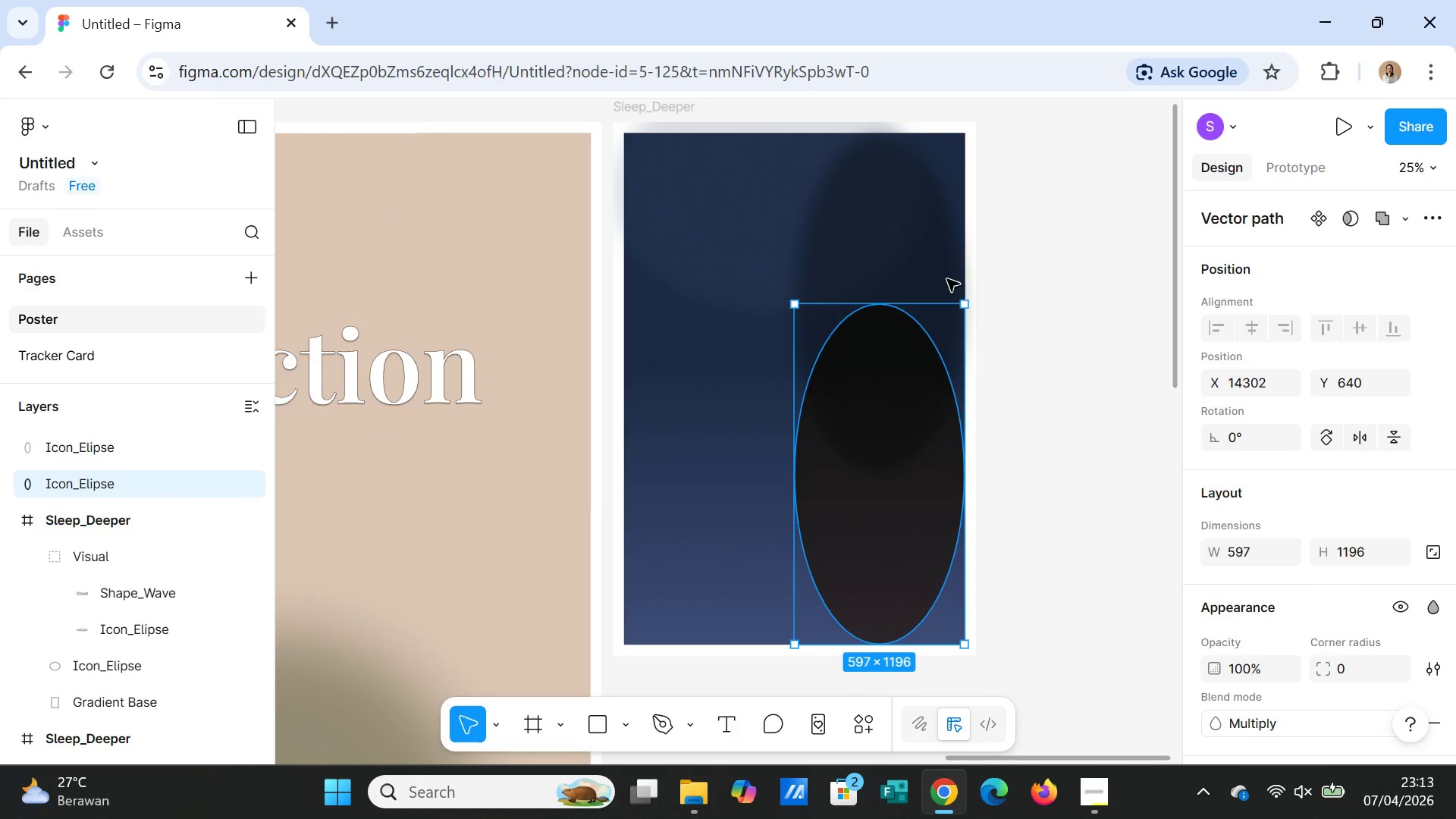 
left_click([947, 277])
 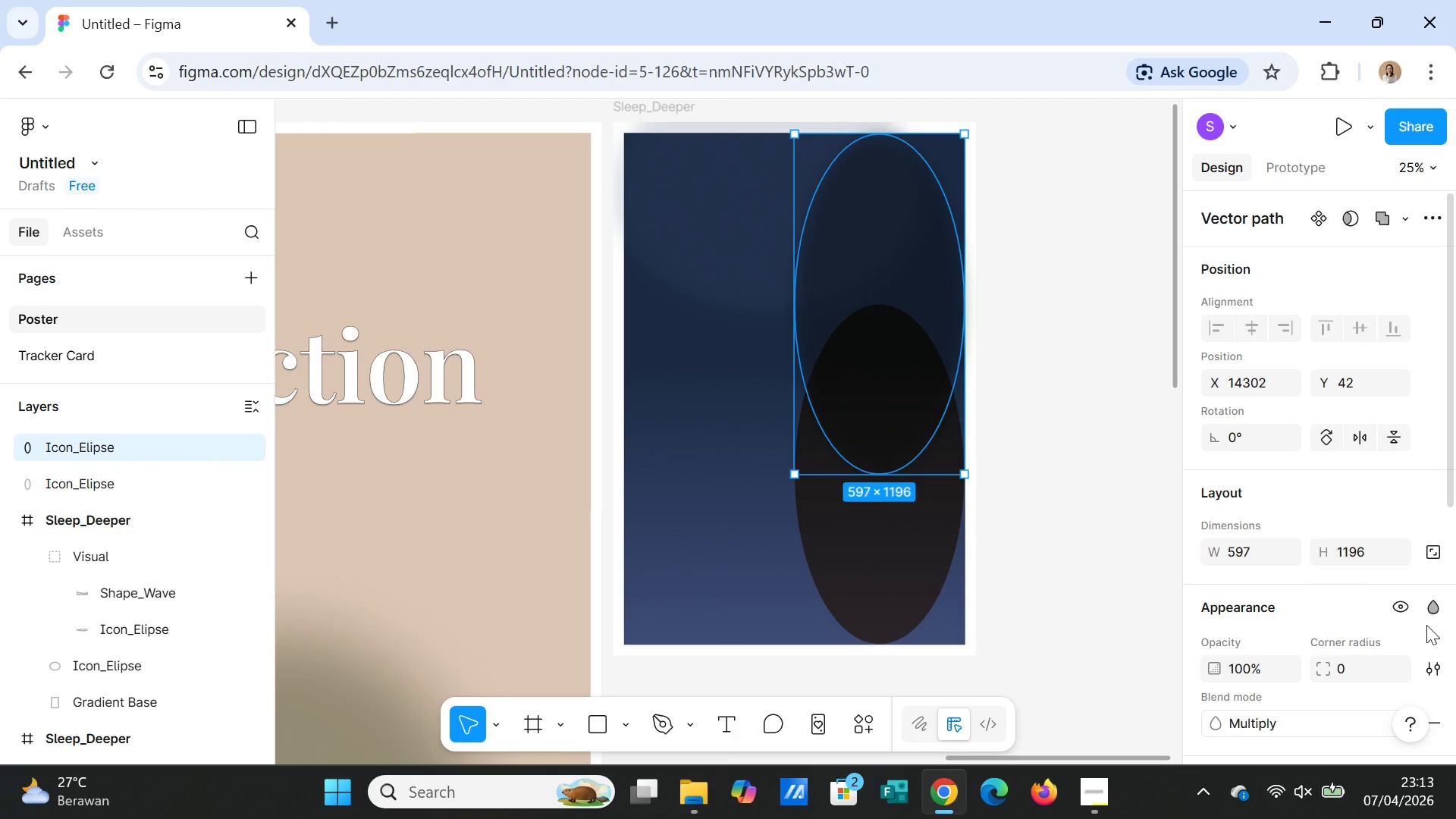 
scroll: coordinate [1426, 625], scroll_direction: down, amount: 3.0
 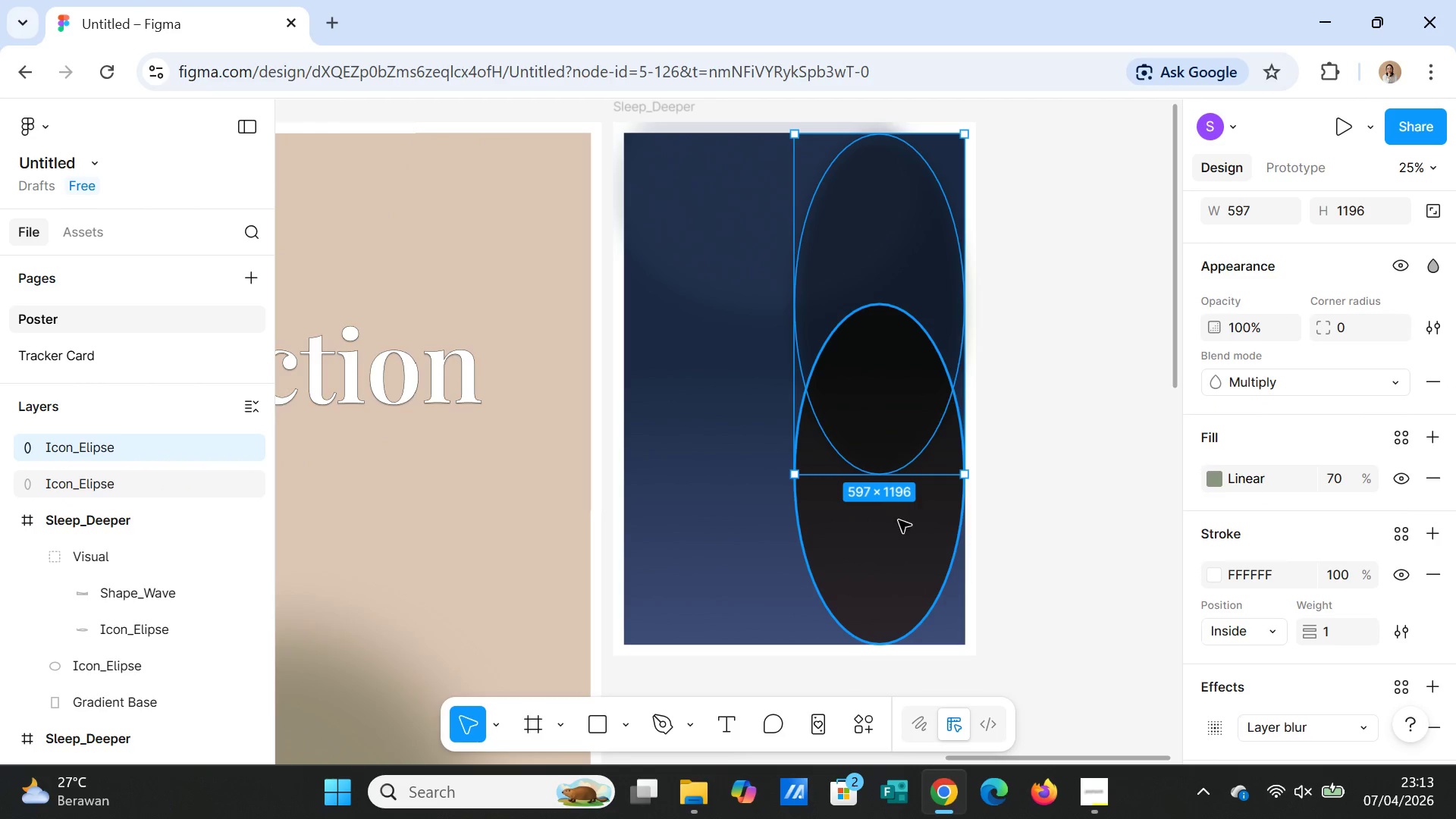 
left_click([902, 544])
 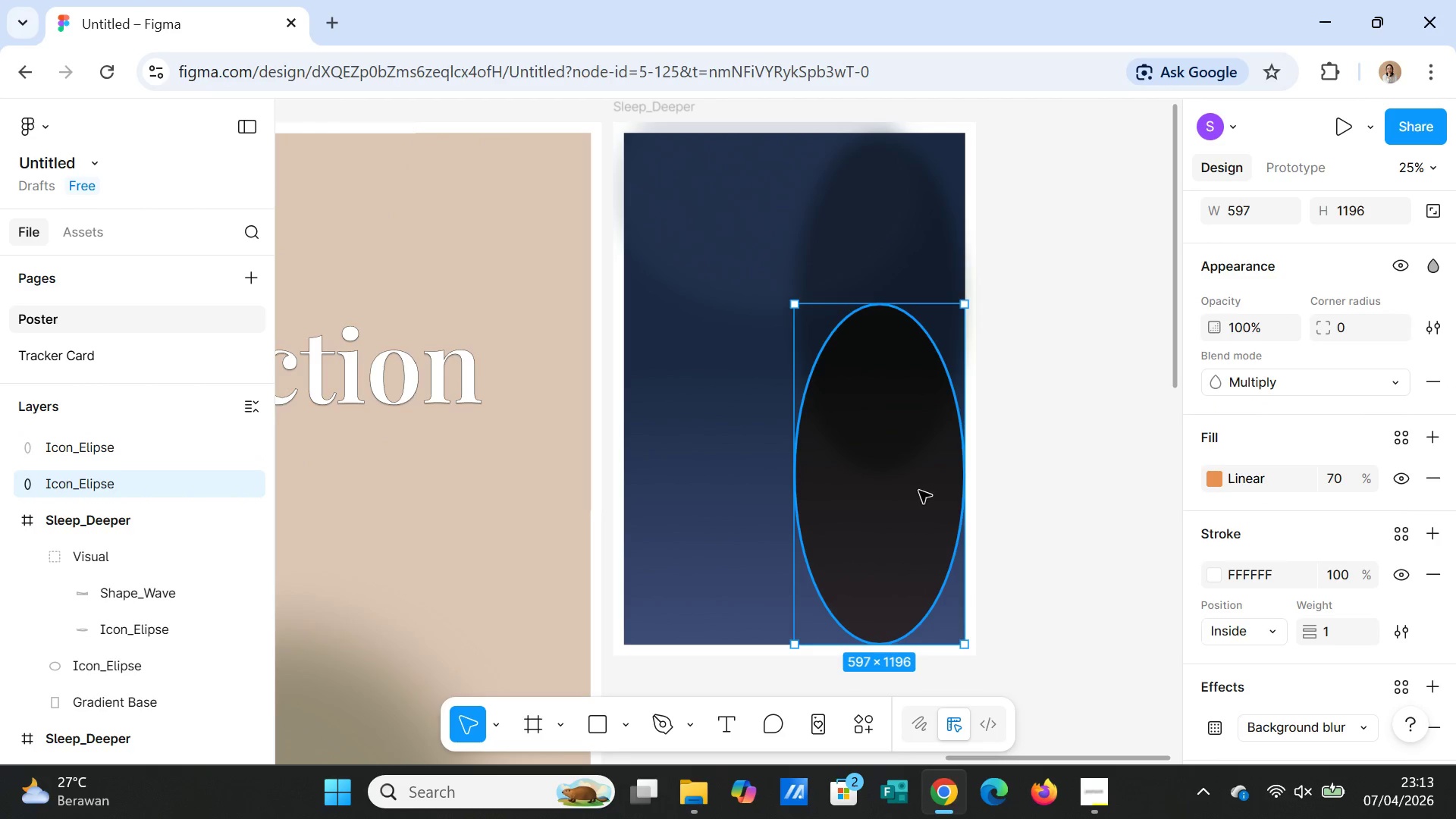 
left_click([932, 318])
 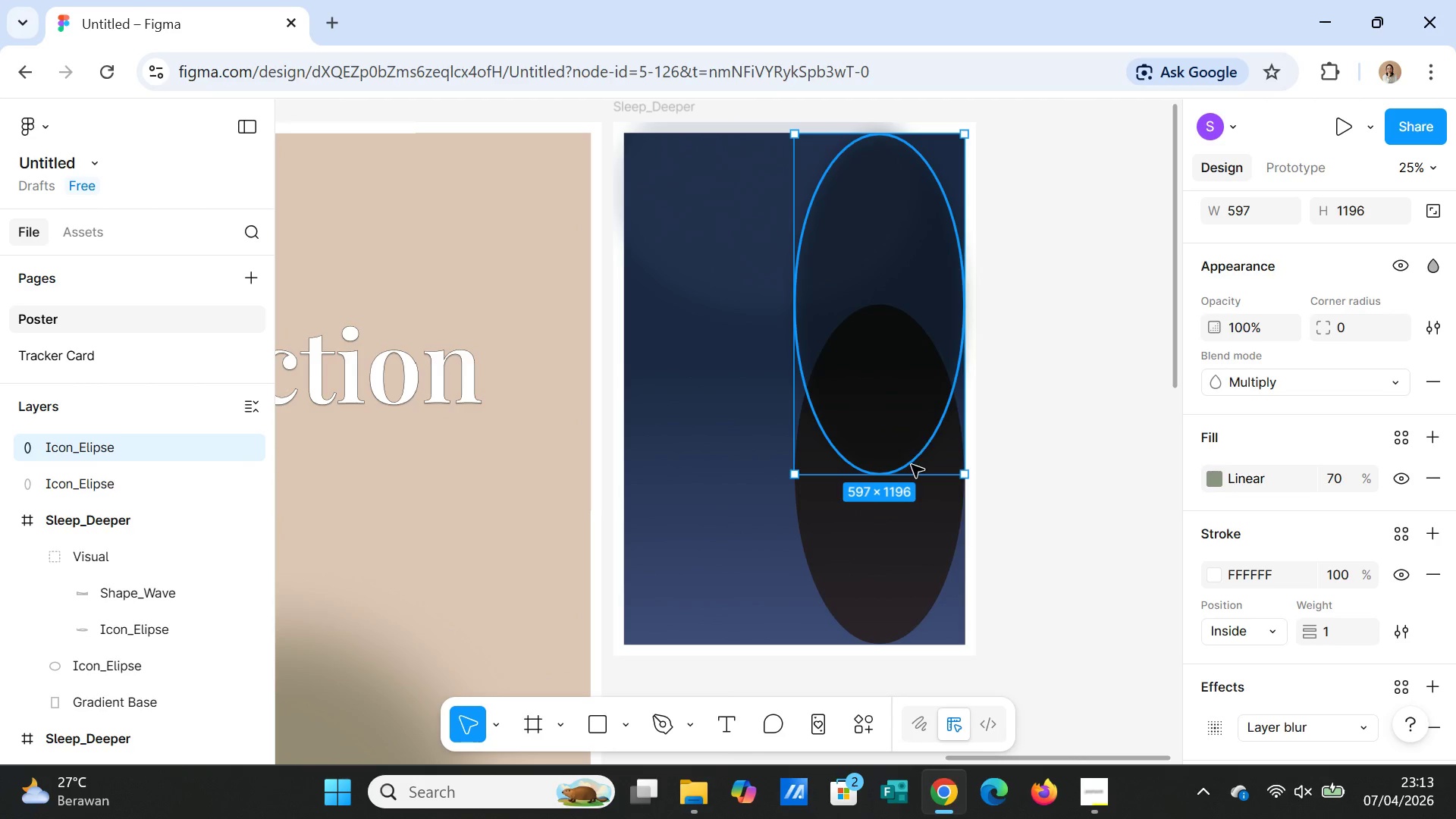 
left_click([908, 548])
 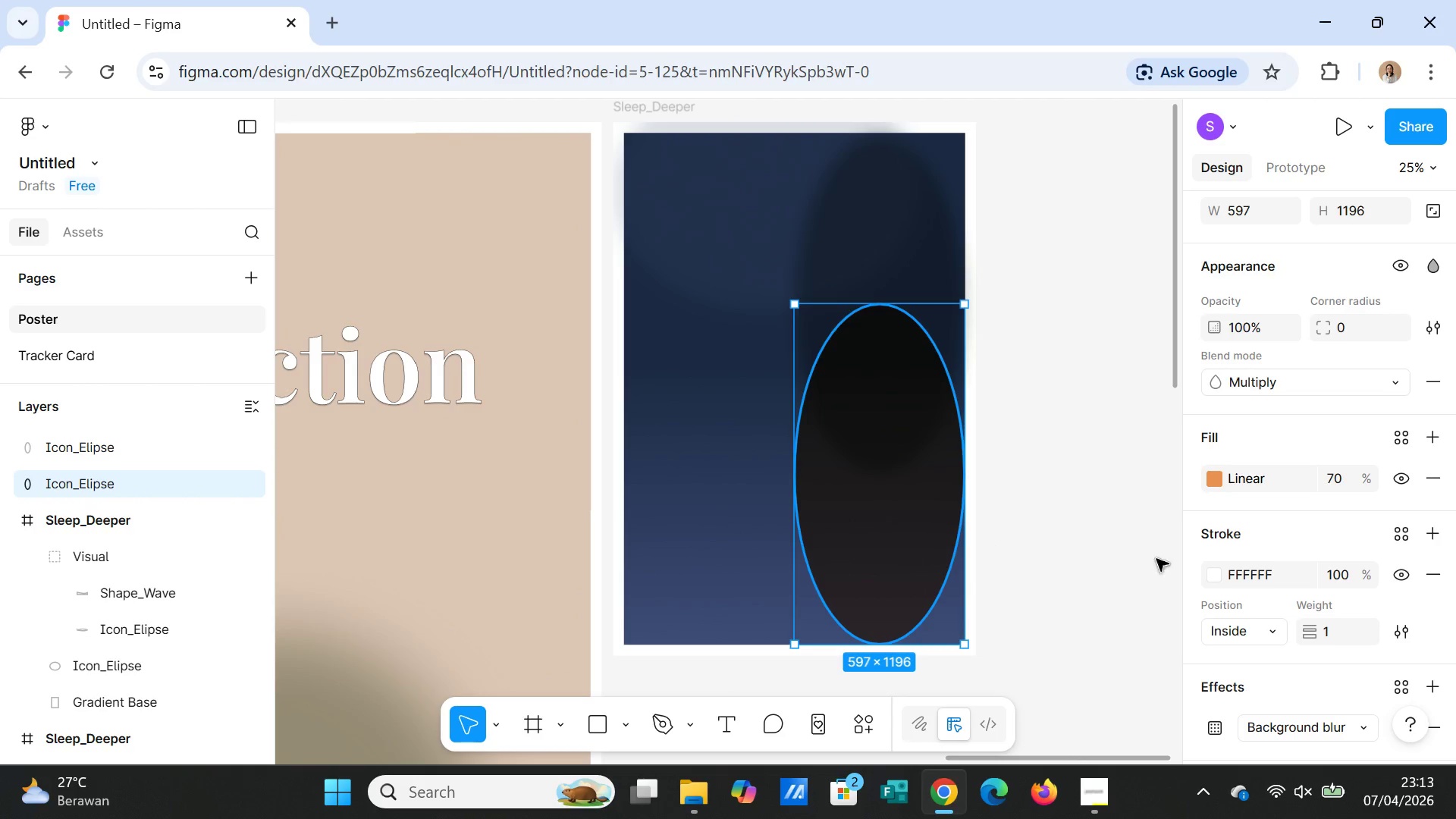 
scroll: coordinate [1346, 629], scroll_direction: down, amount: 3.0
 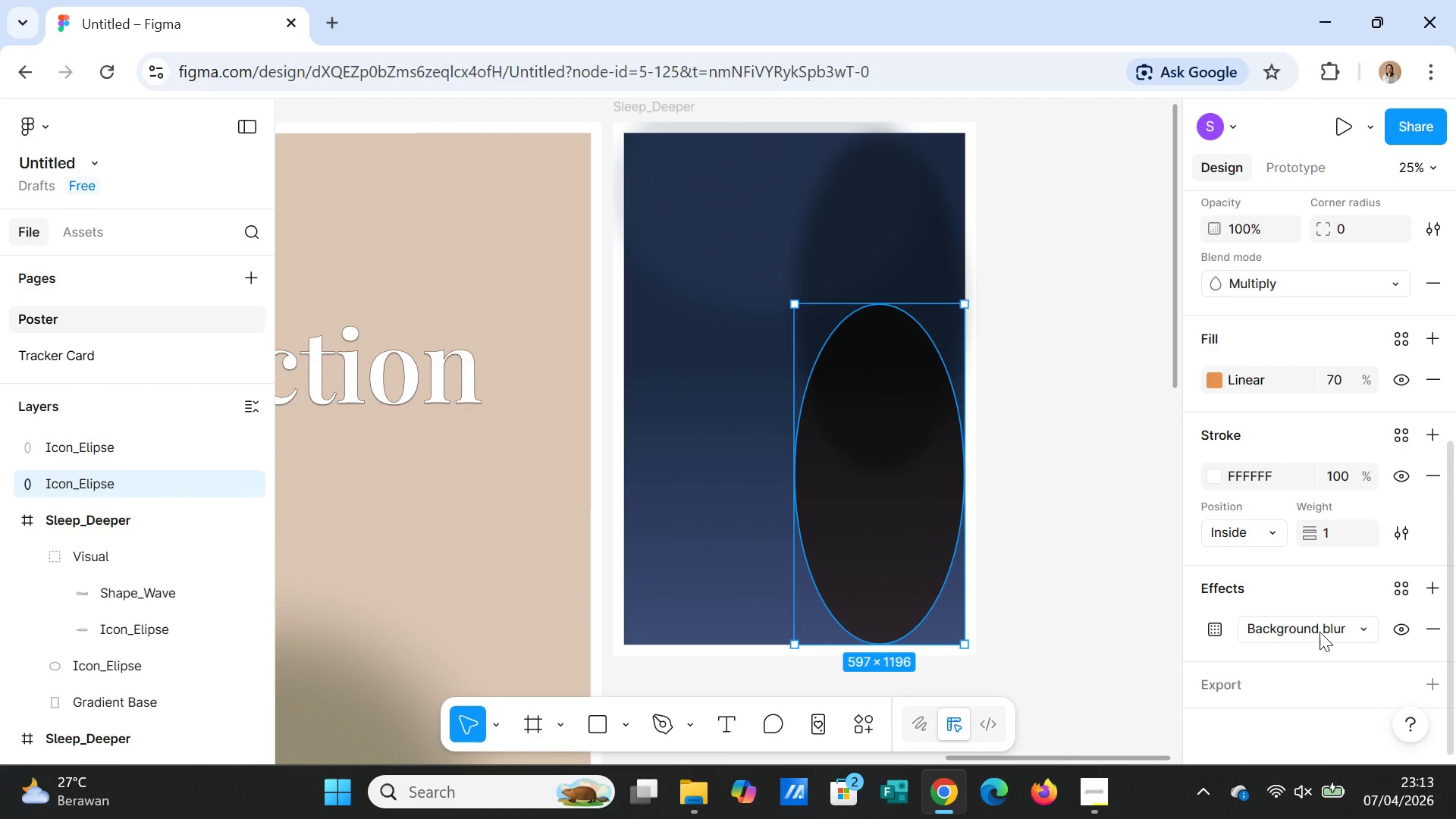 
left_click([1320, 632])
 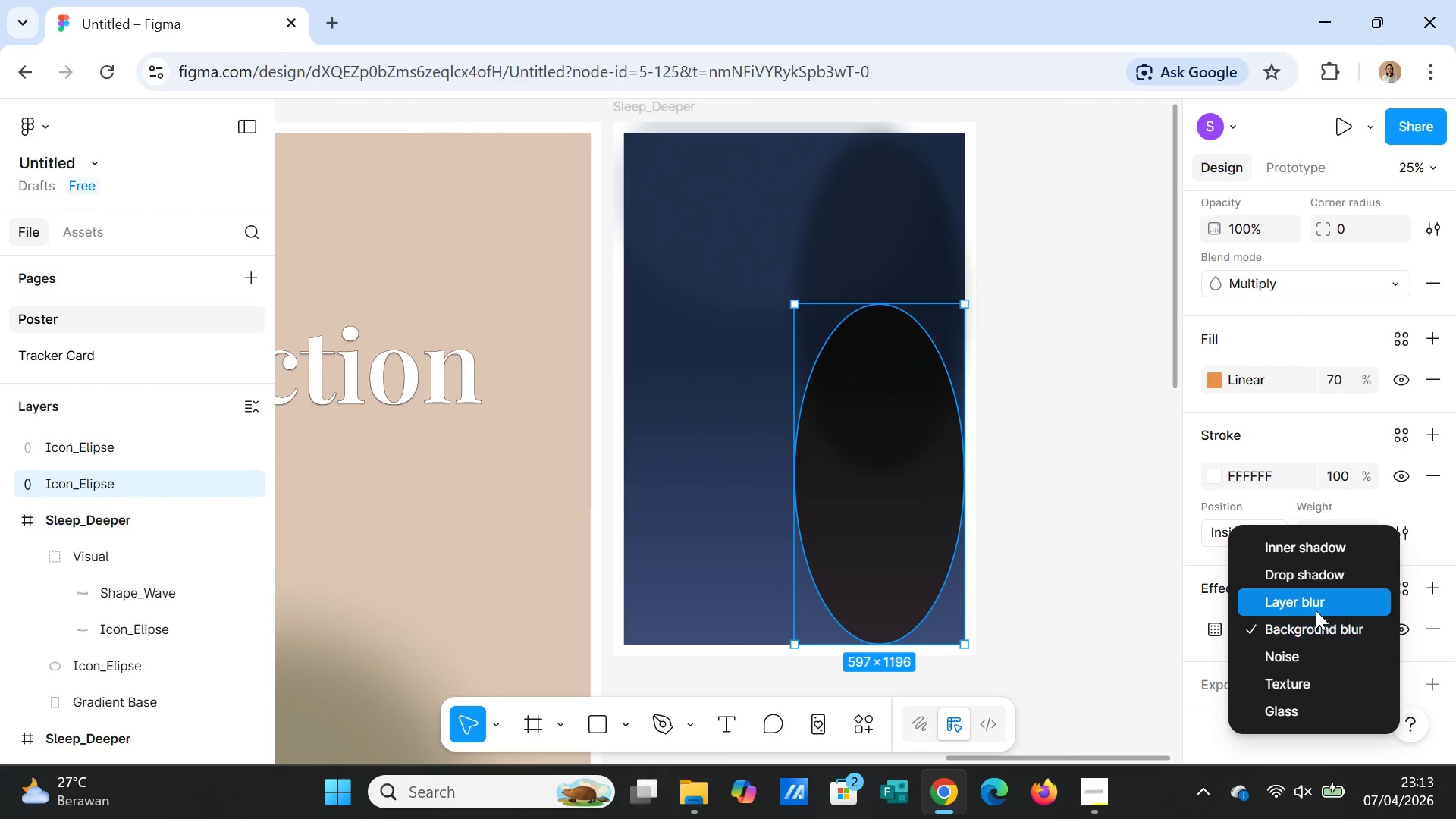 
left_click([1316, 606])
 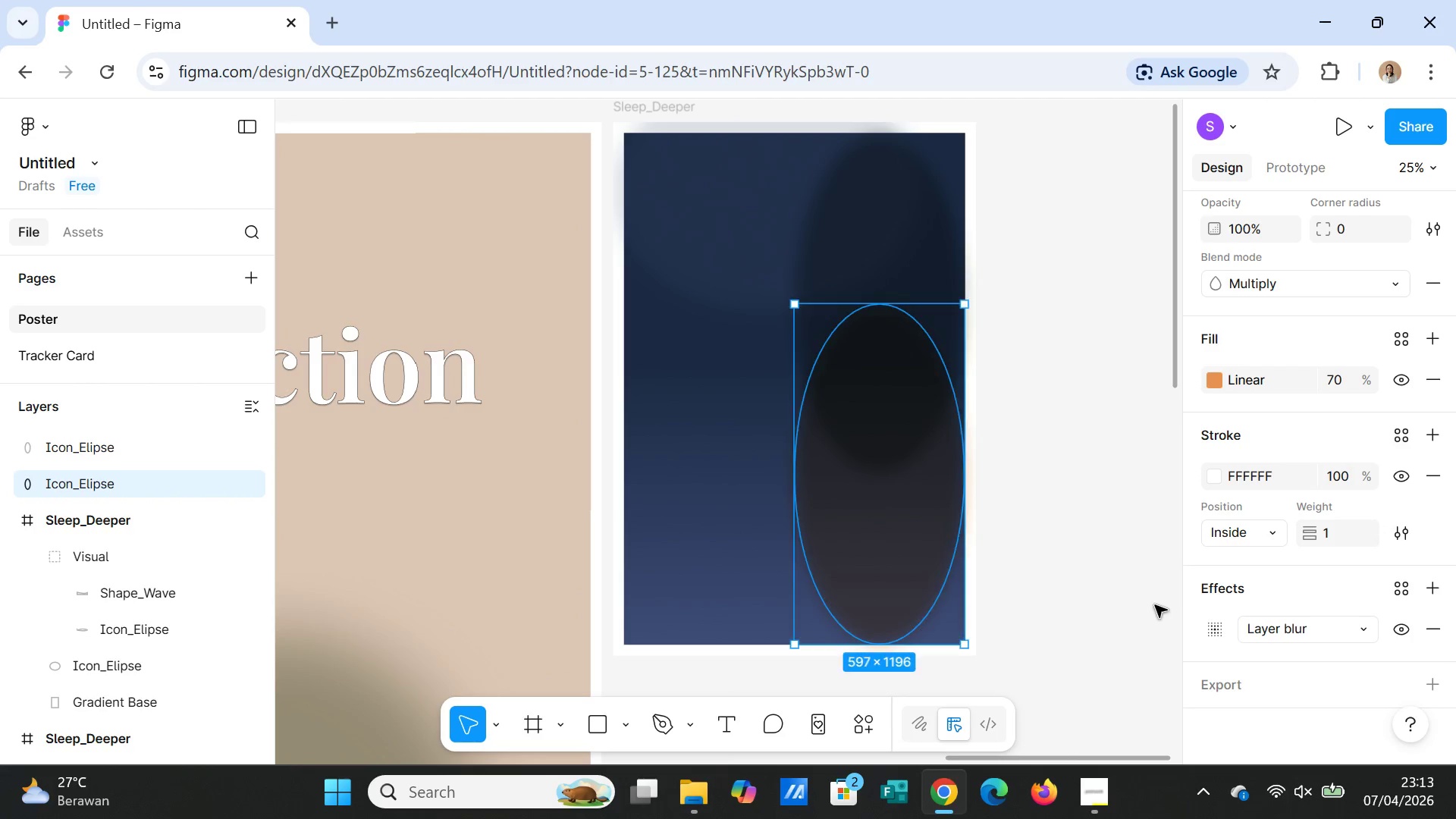 
left_click([1155, 605])
 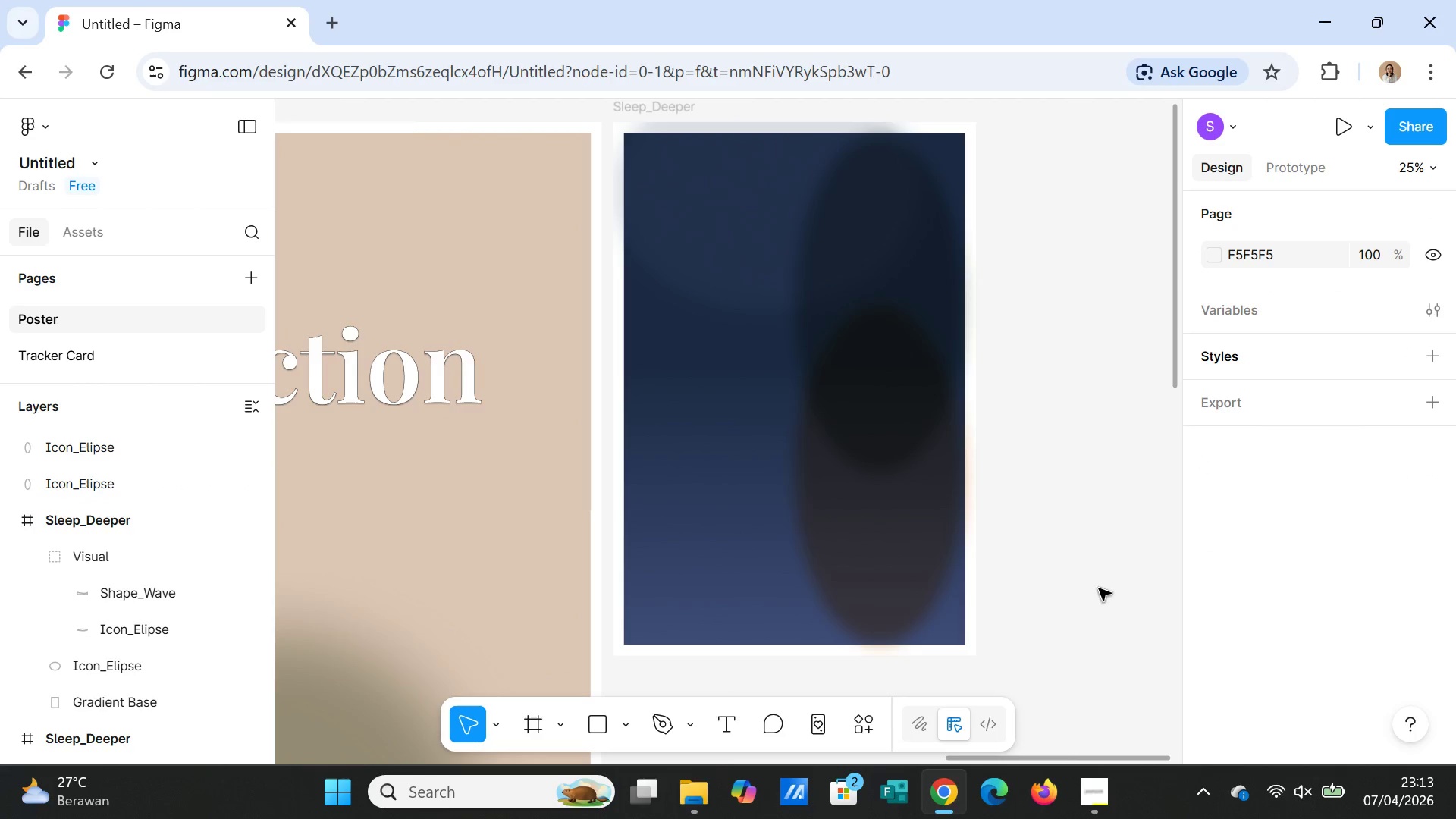 
left_click([1099, 588])
 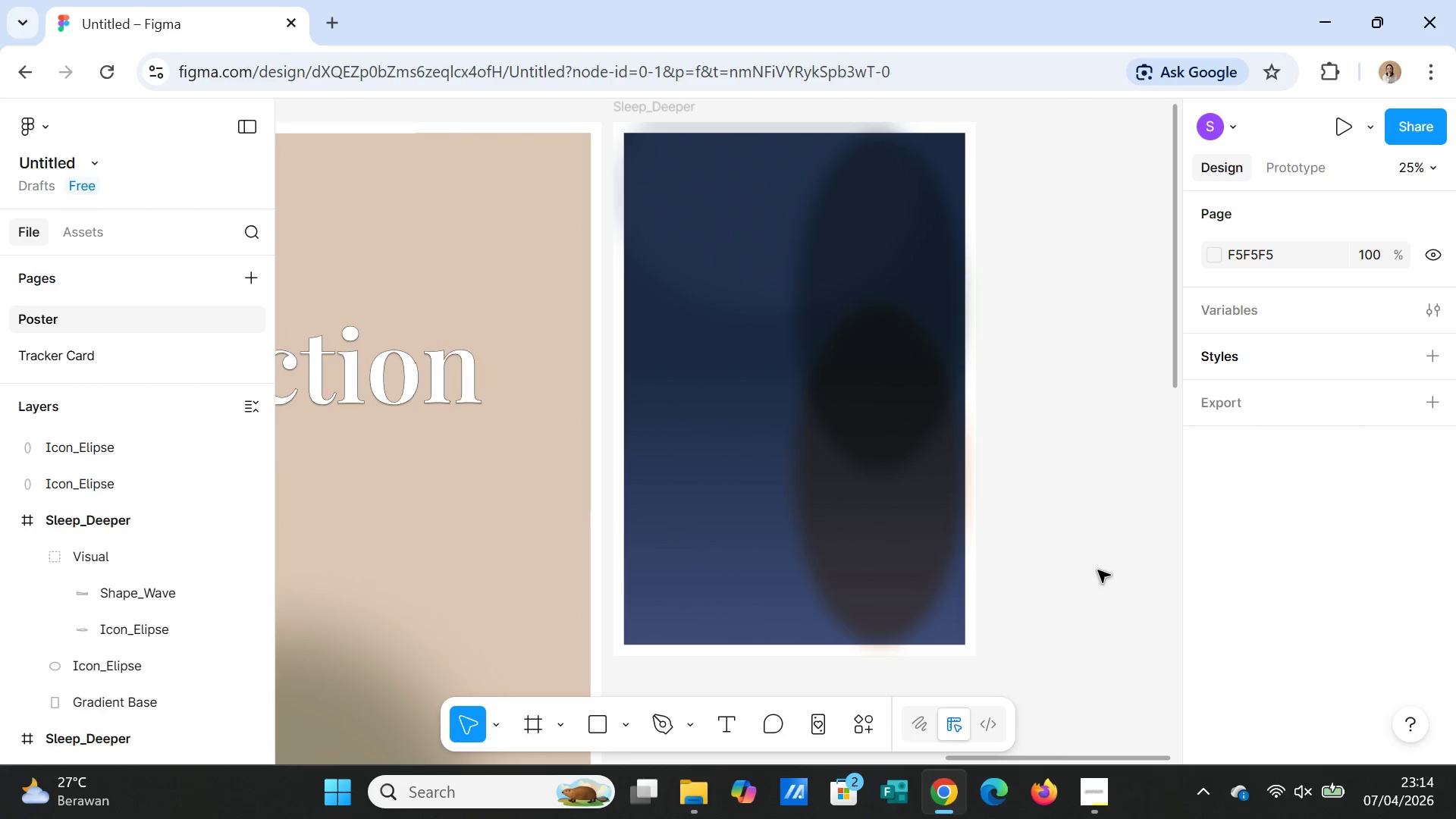 
scroll: coordinate [1098, 570], scroll_direction: up, amount: 3.0
 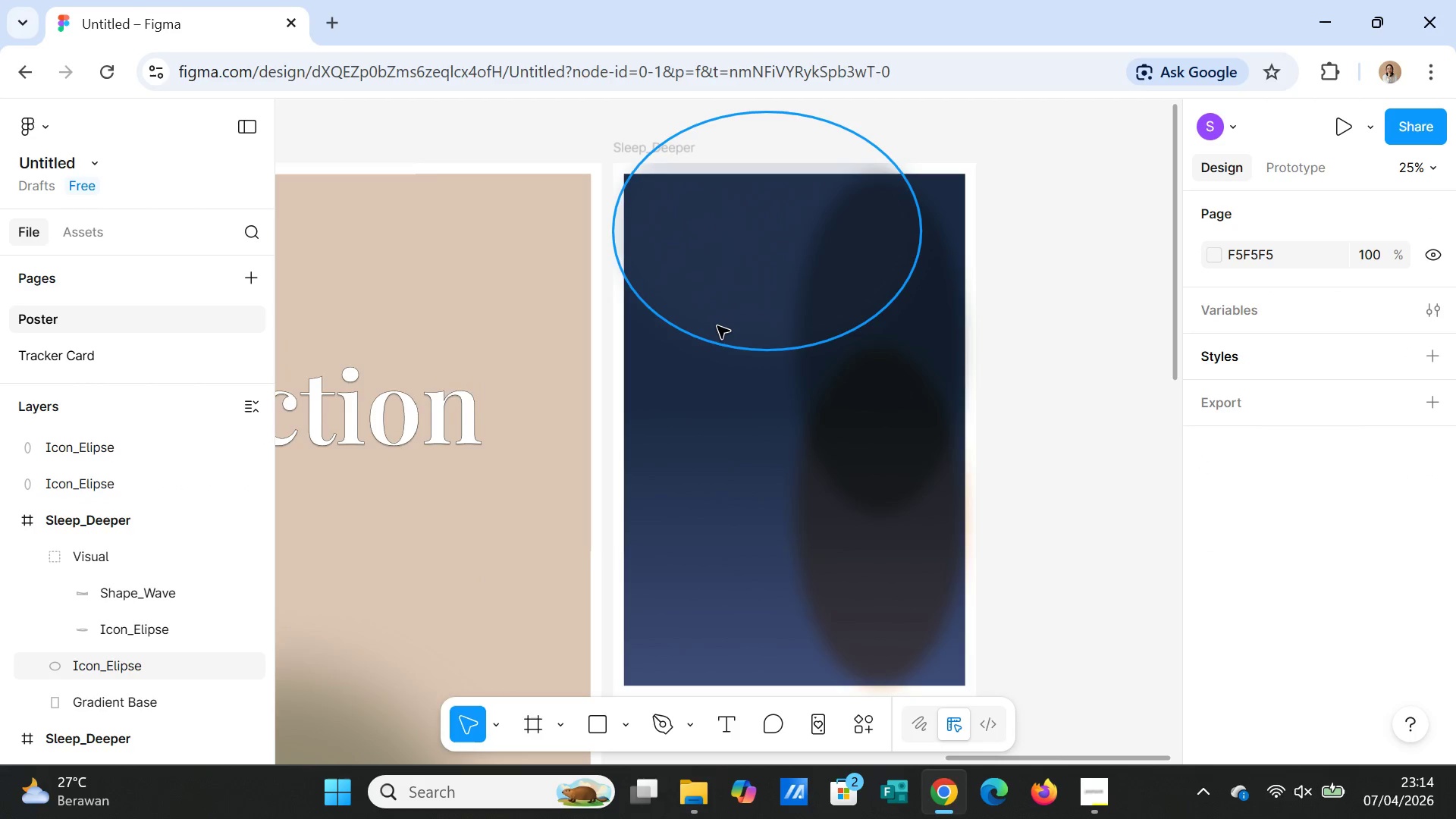 
left_click([722, 332])
 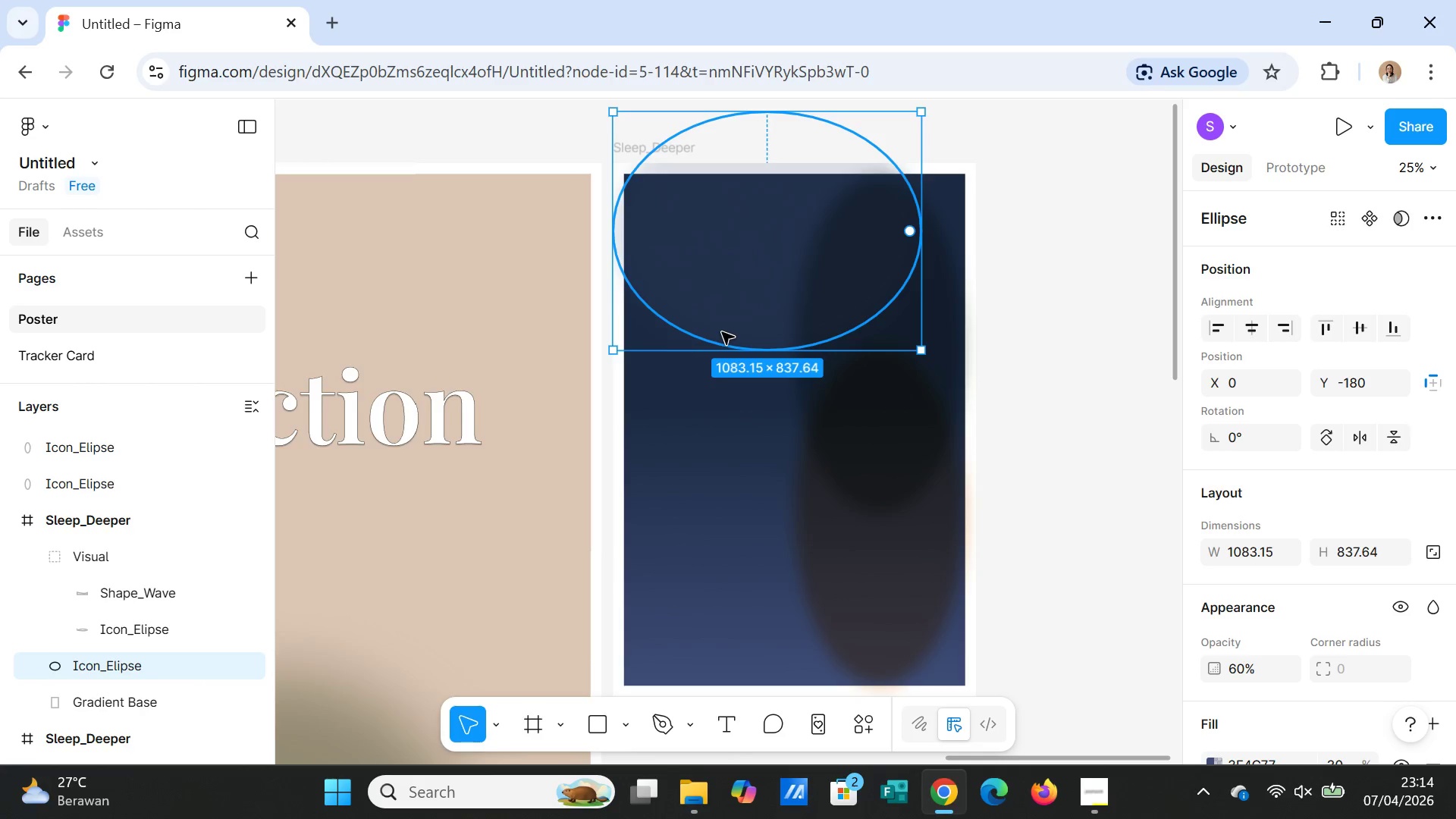 
left_click_drag(start_coordinate=[722, 332], to_coordinate=[718, 350])
 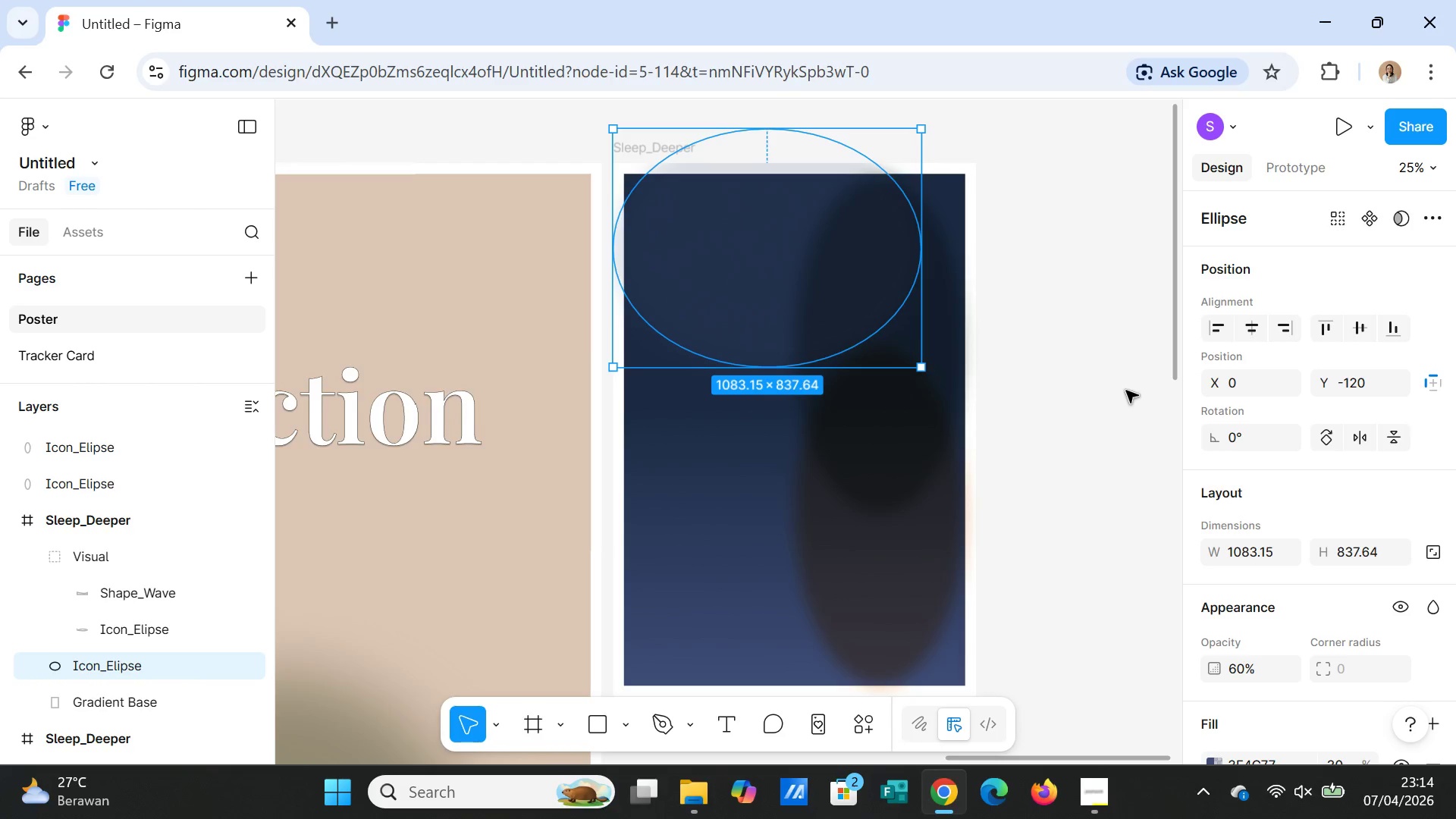 
left_click([1126, 391])
 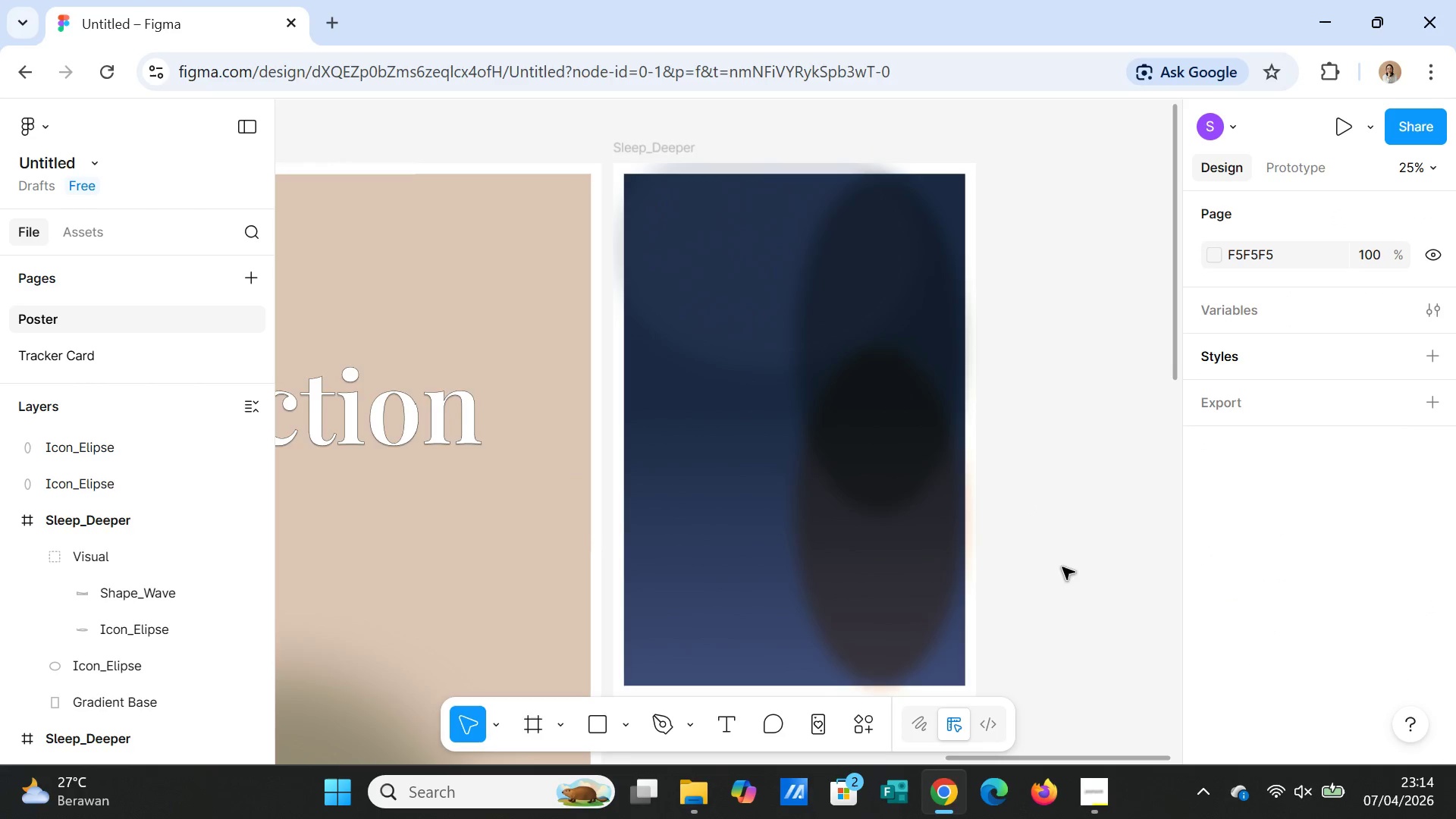 
scroll: coordinate [1067, 589], scroll_direction: down, amount: 3.0
 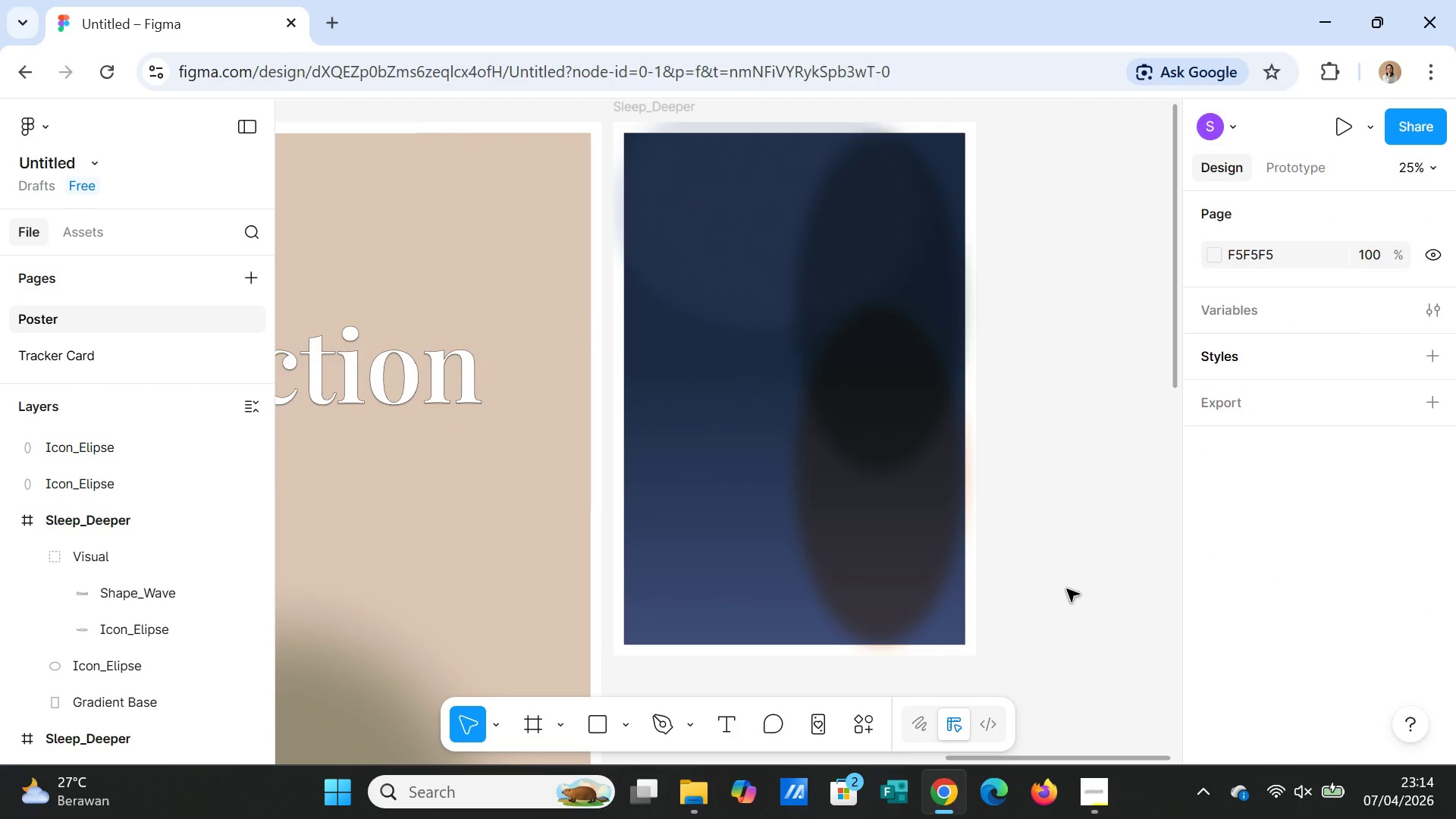 
scroll: coordinate [1067, 589], scroll_direction: up, amount: 2.0
 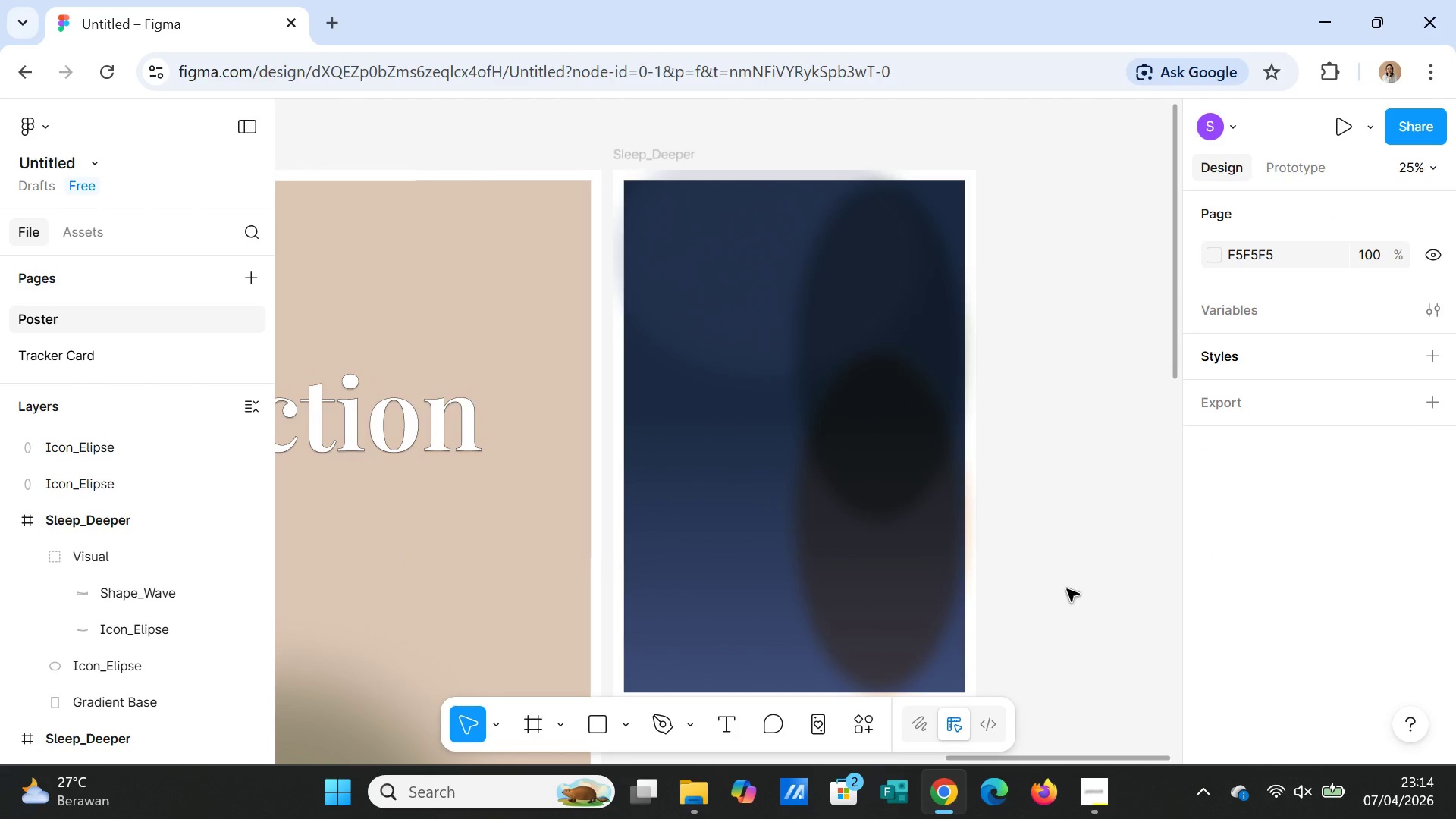 
scroll: coordinate [1067, 589], scroll_direction: down, amount: 9.0
 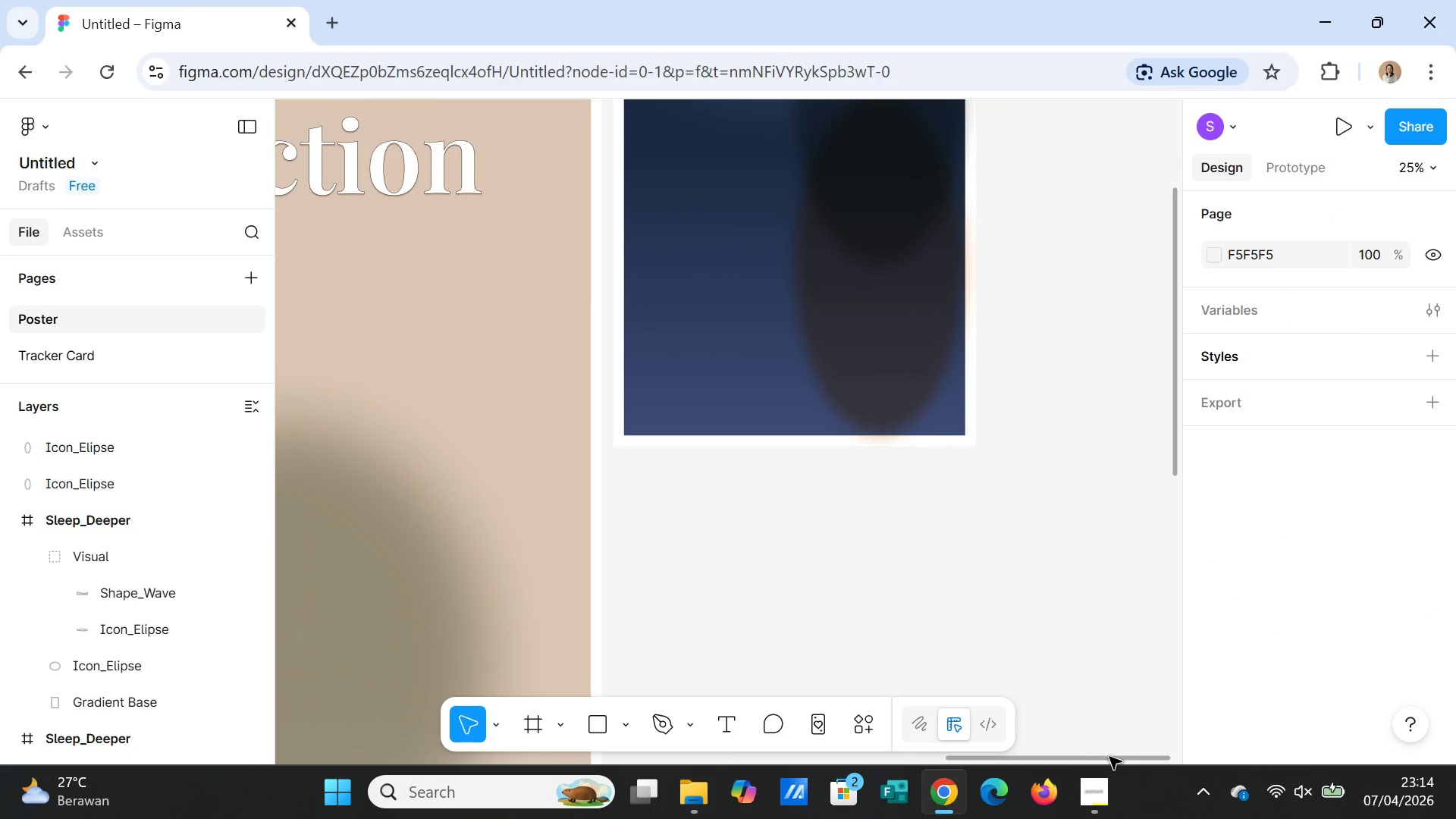 
left_click_drag(start_coordinate=[1109, 758], to_coordinate=[1103, 720])
 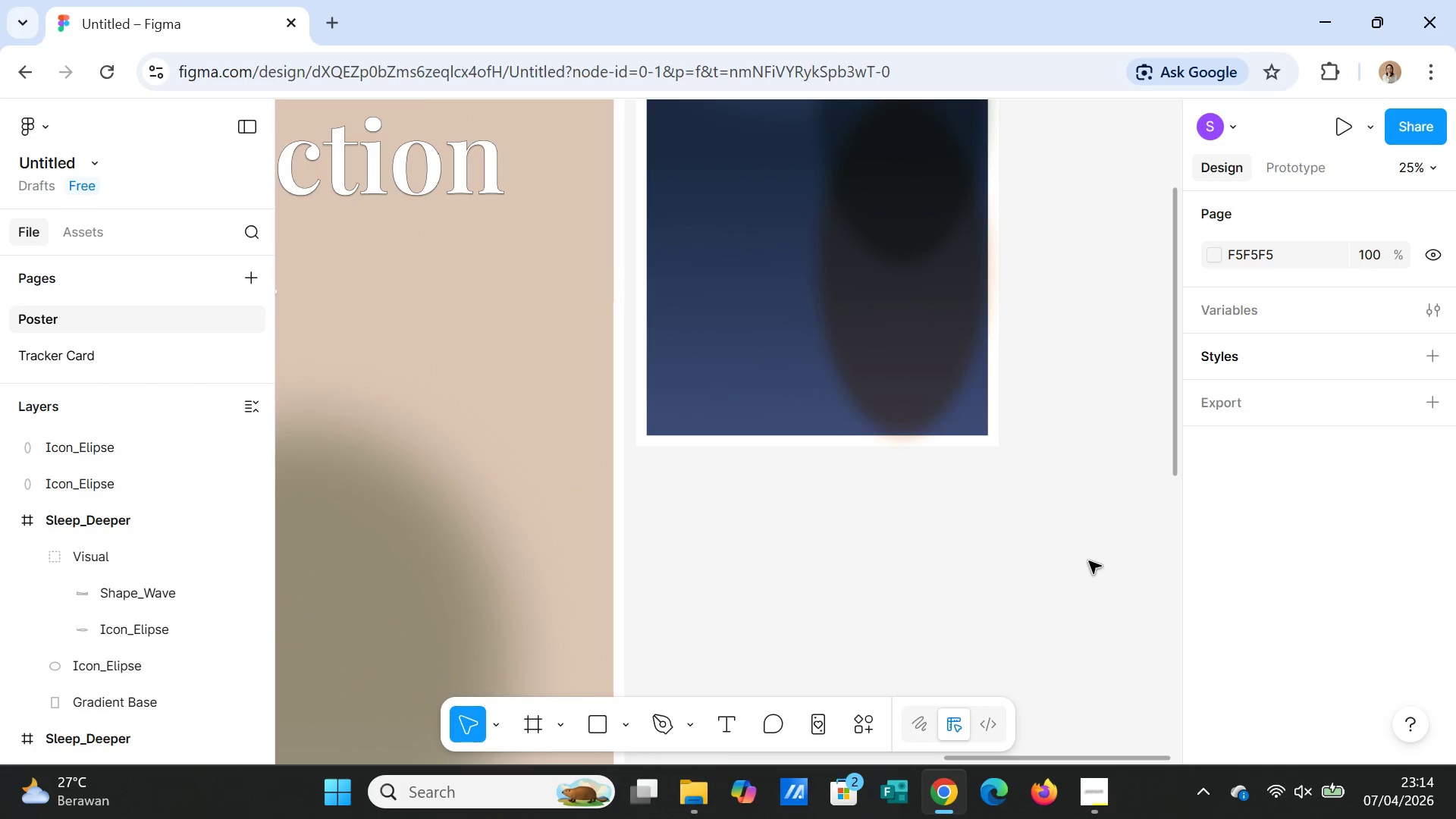 
left_click([1089, 561])
 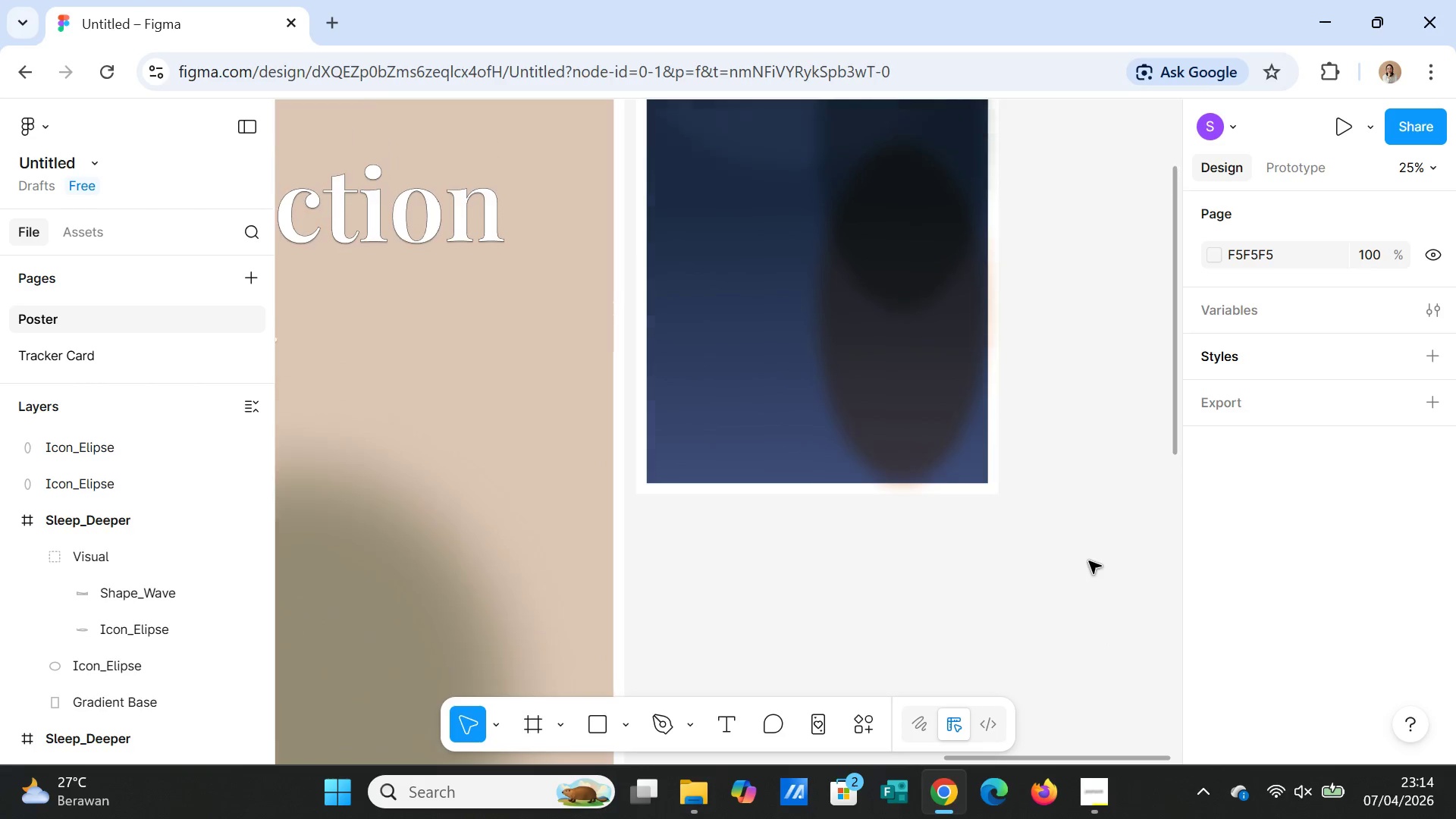 
scroll: coordinate [1089, 561], scroll_direction: up, amount: 7.0
 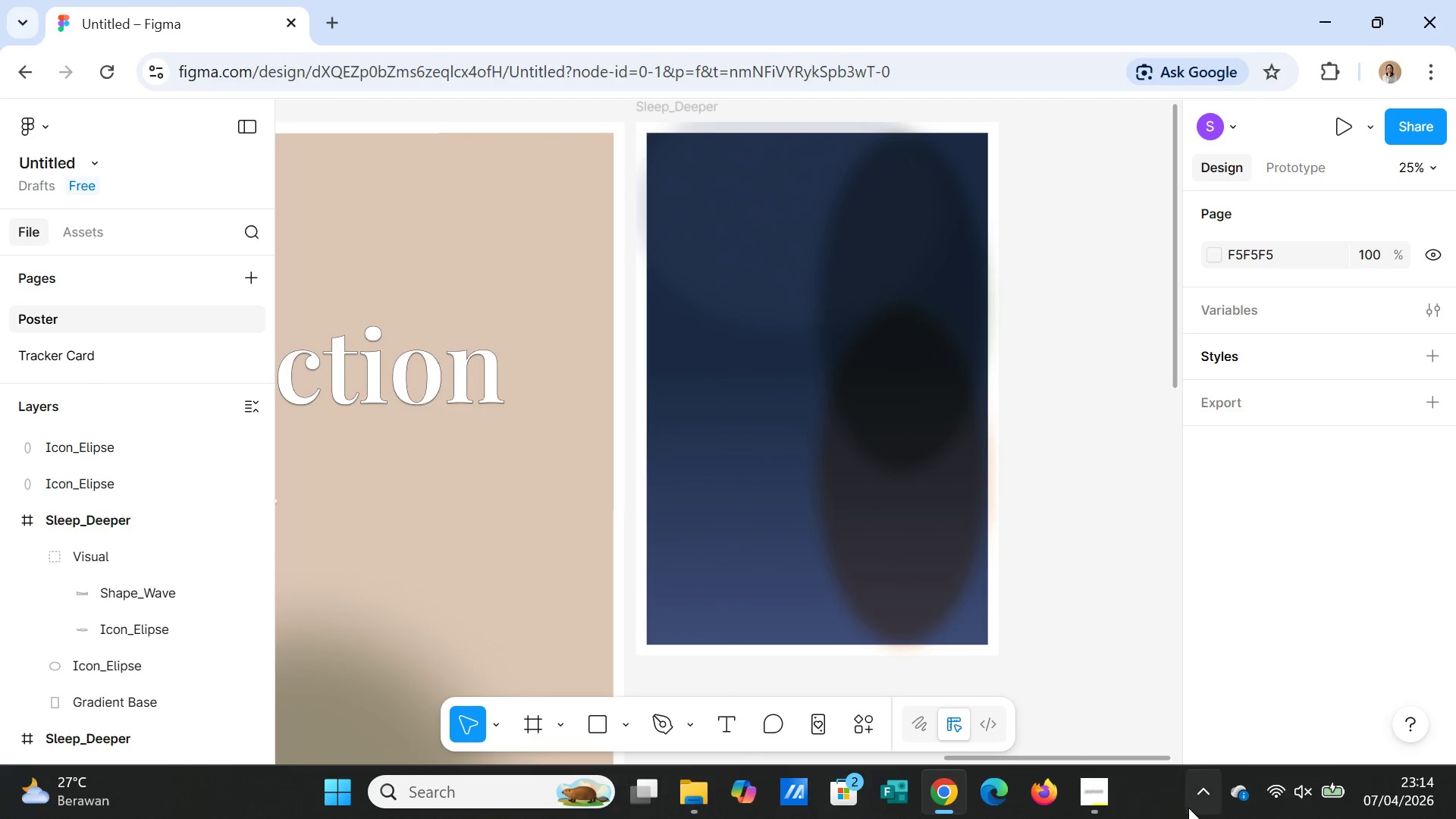 
wait(28.25)
 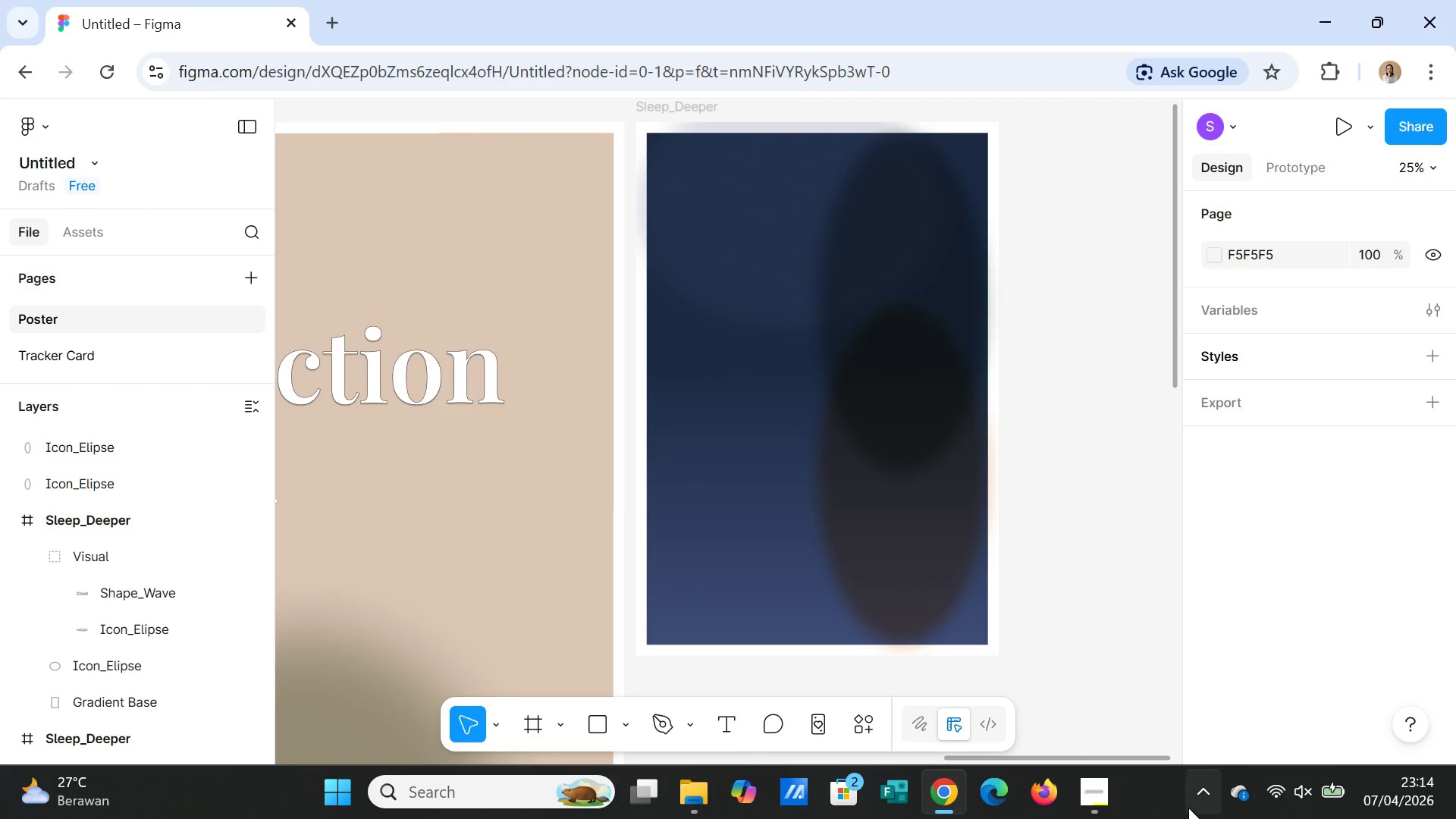 
left_click([726, 717])
 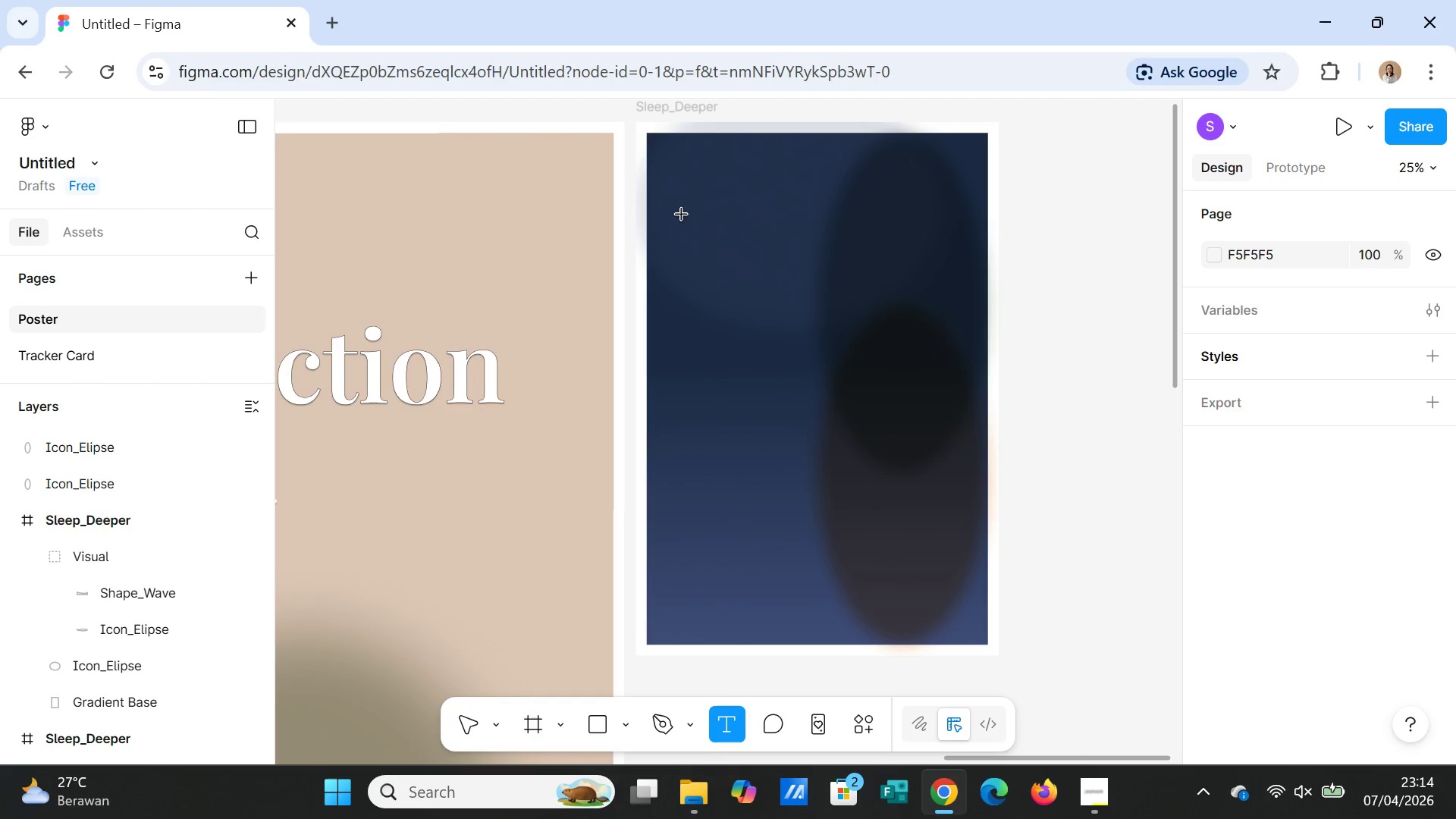 
left_click_drag(start_coordinate=[682, 214], to_coordinate=[871, 280])
 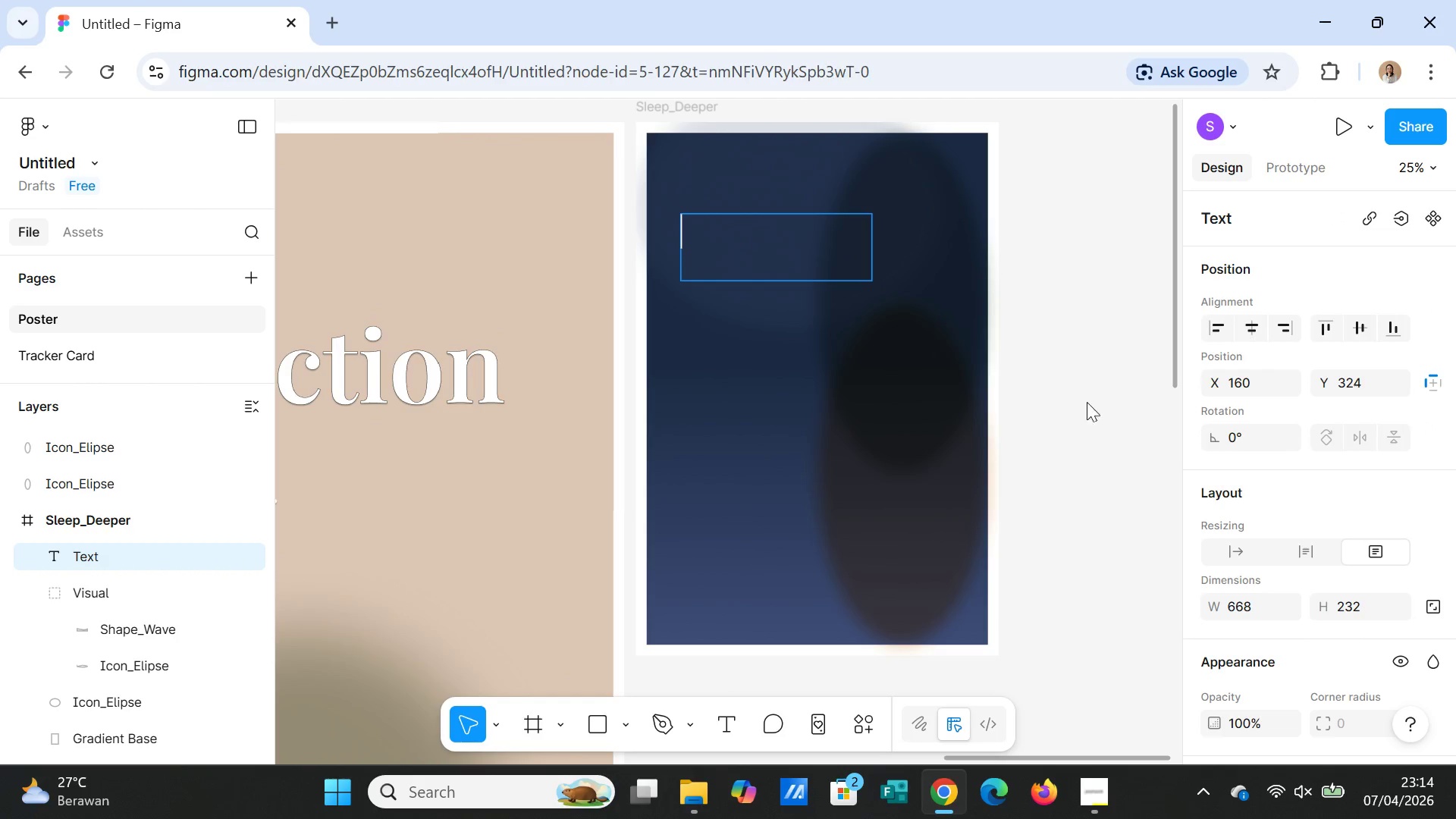 
left_click([1087, 402])
 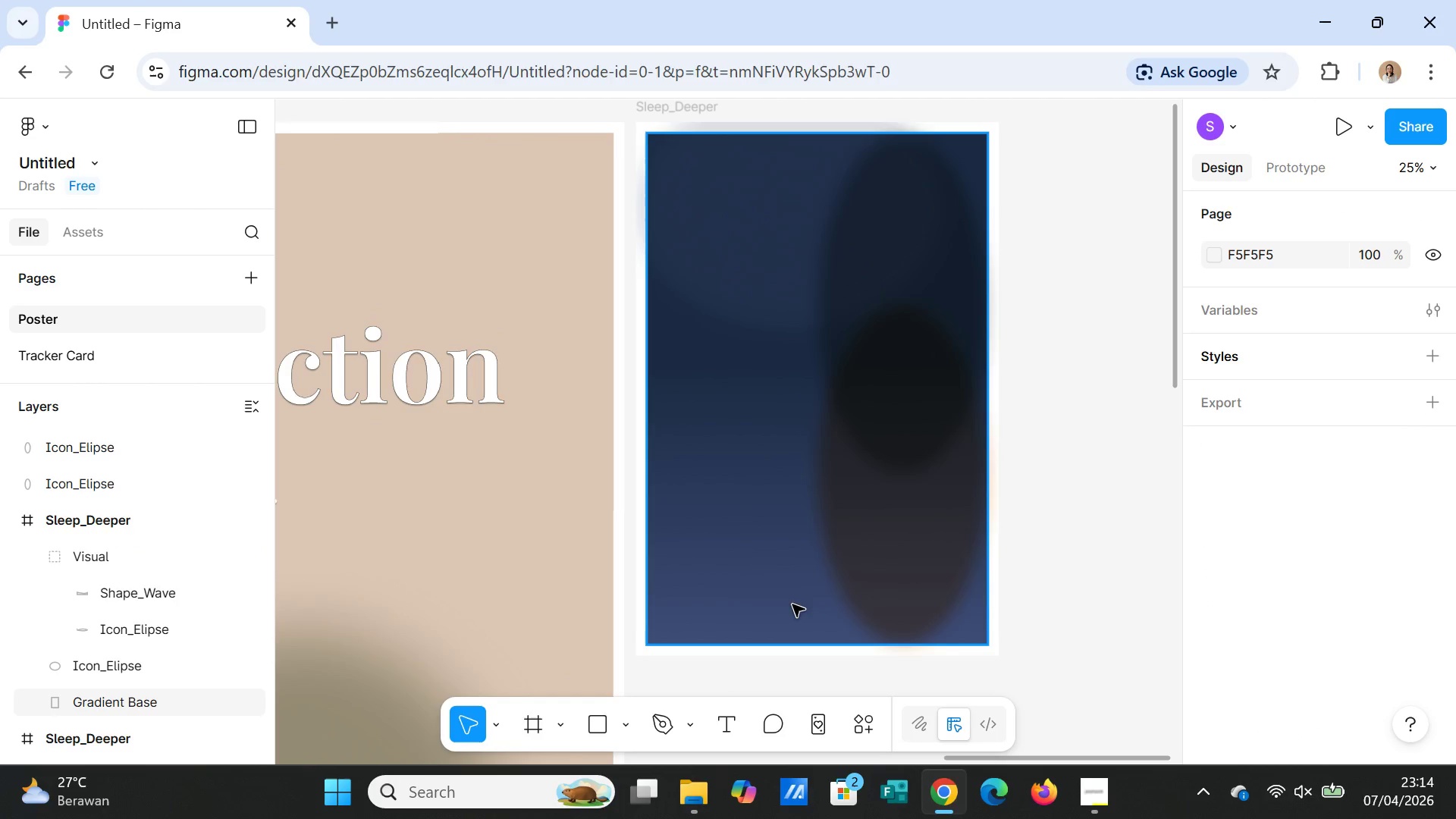 
left_click([755, 605])
 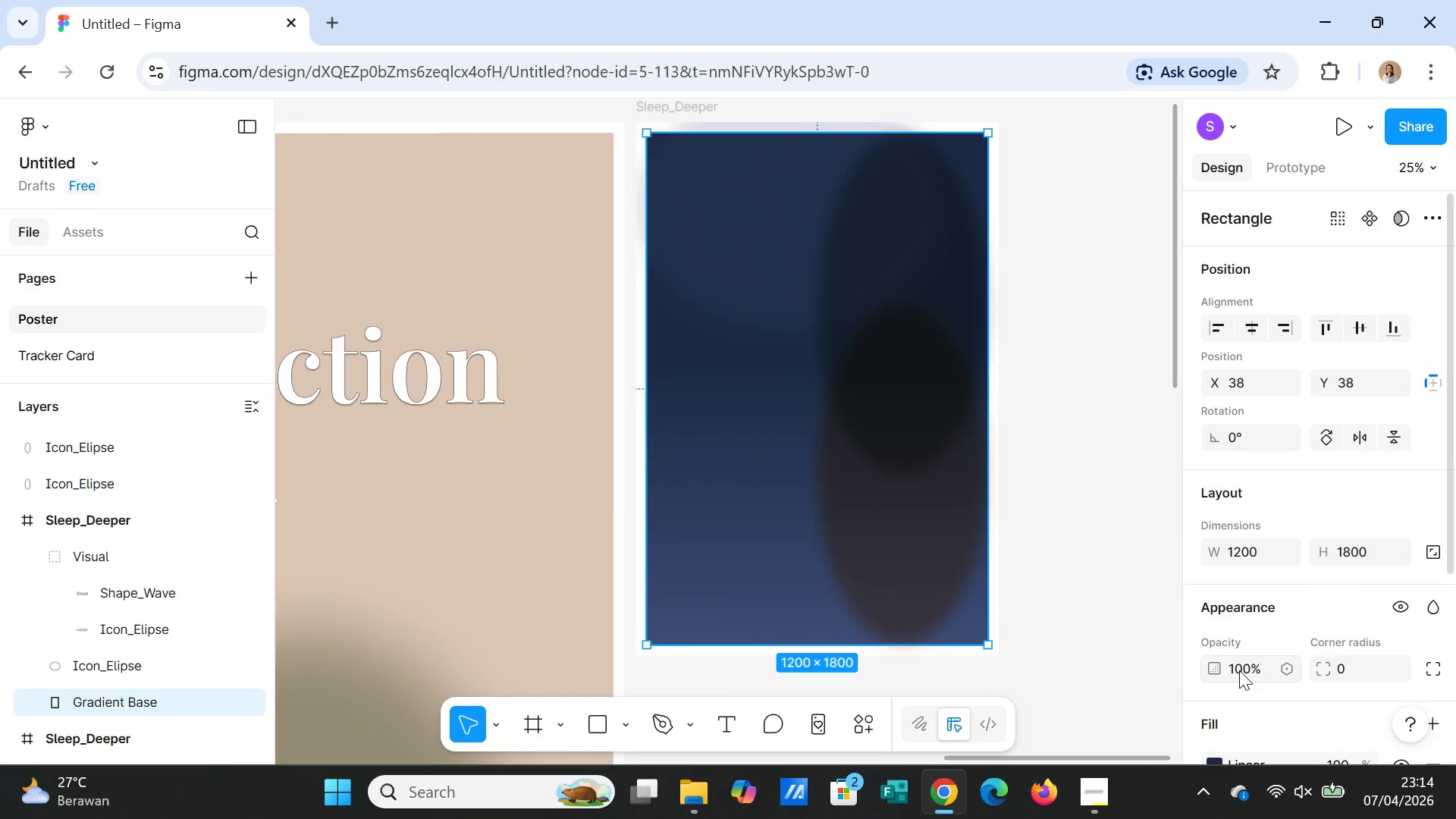 
scroll: coordinate [1245, 684], scroll_direction: down, amount: 1.0
 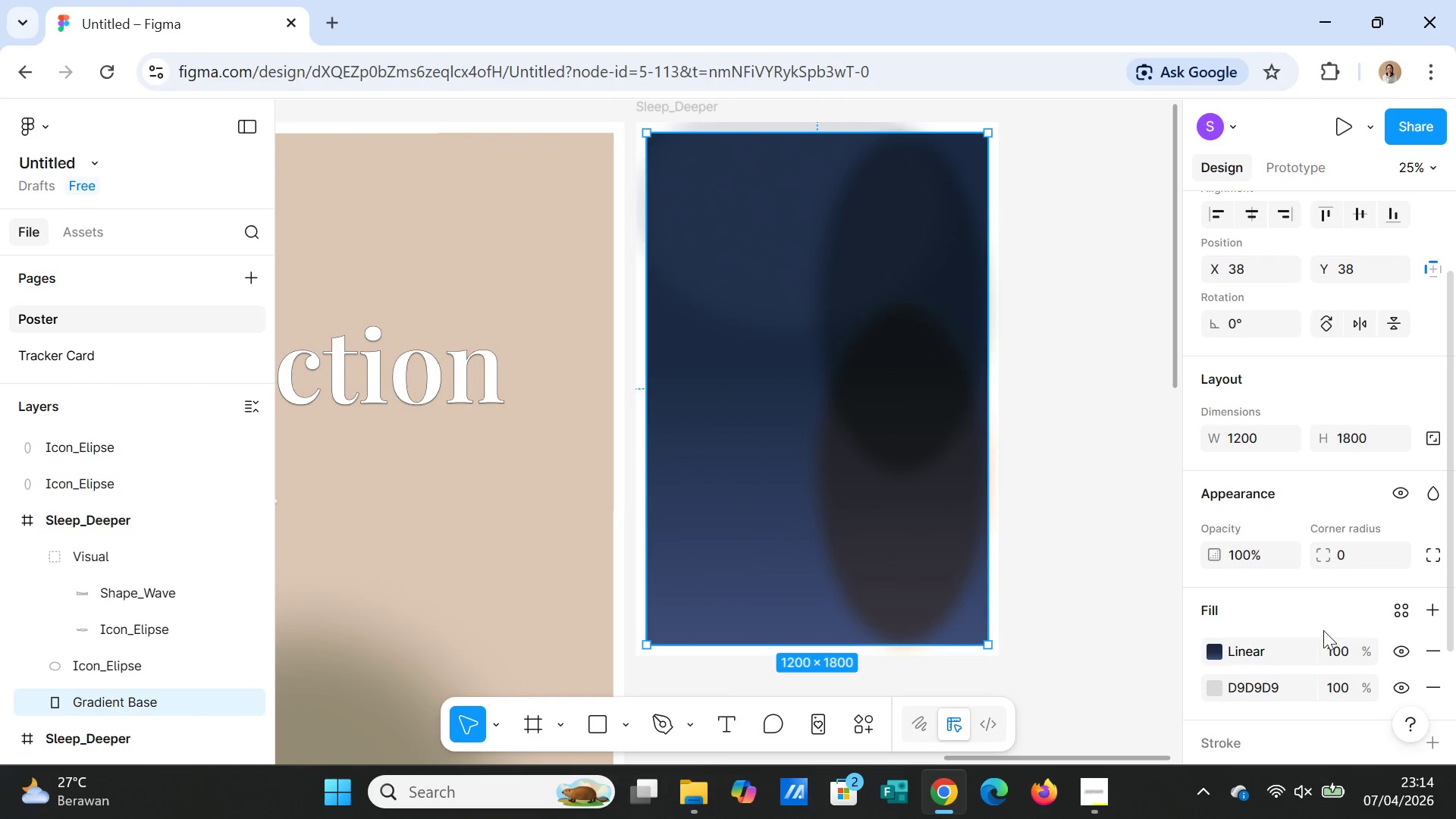 
left_click([1335, 657])
 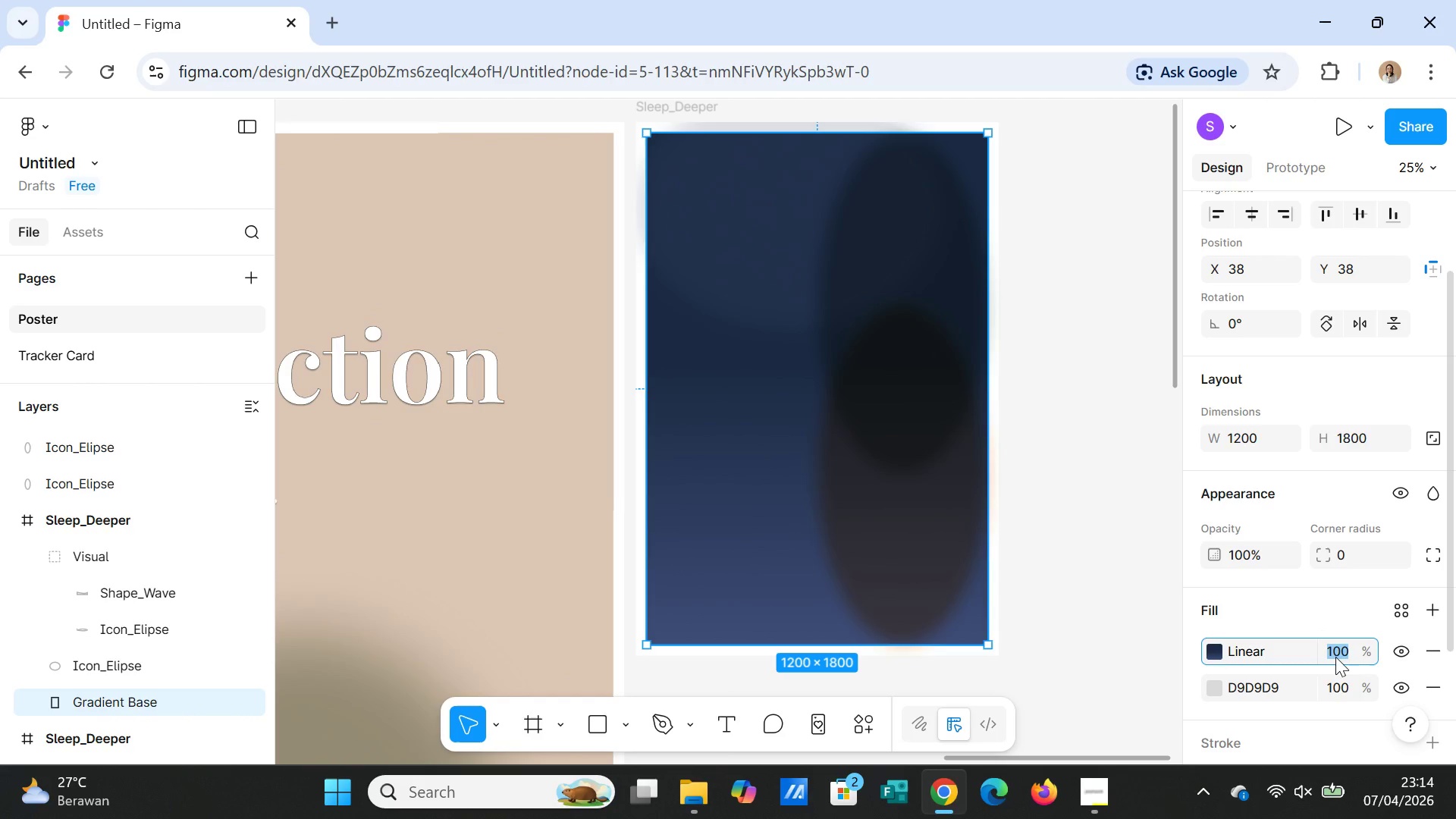 
type(70)
 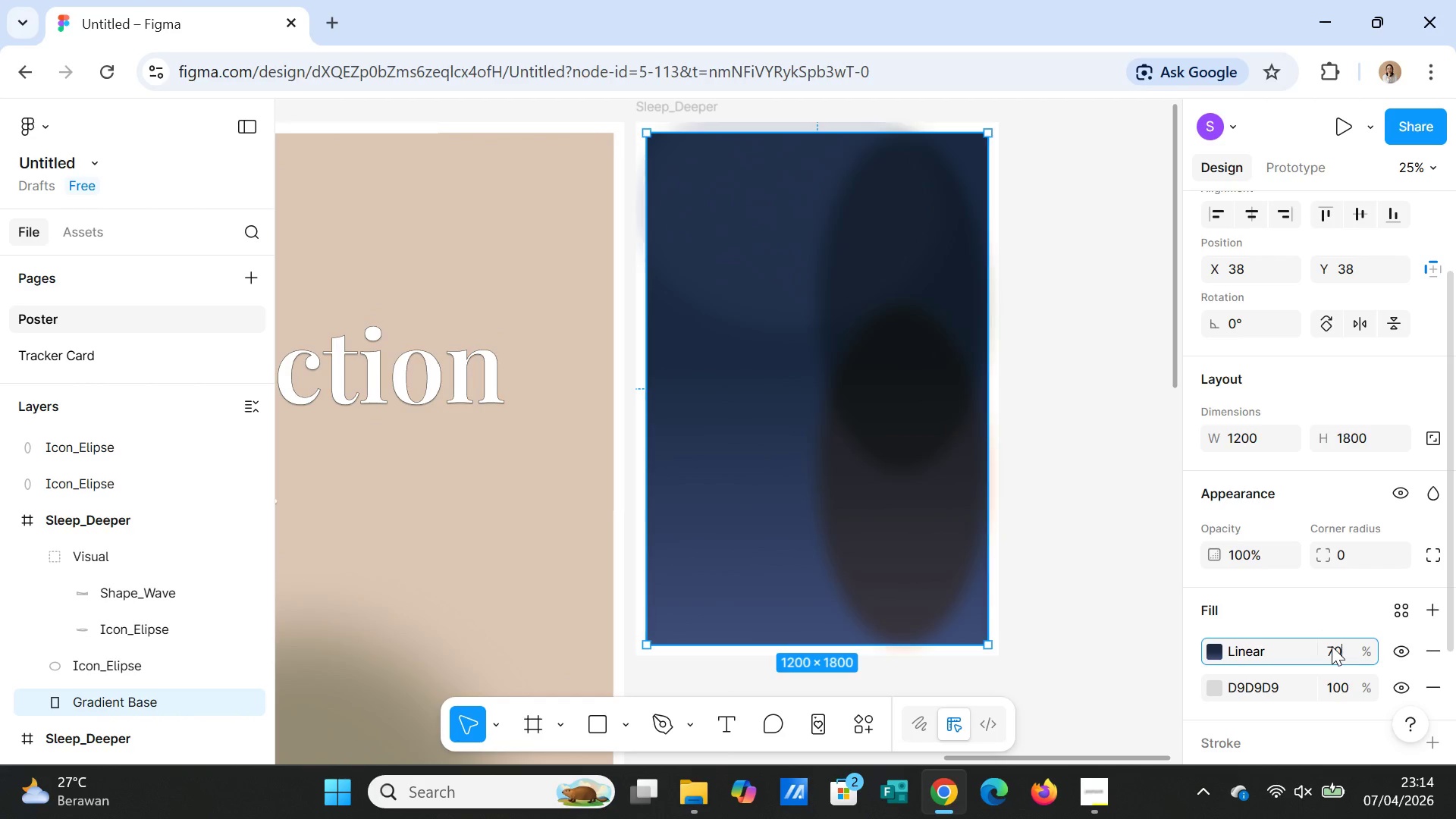 
key(Enter)
 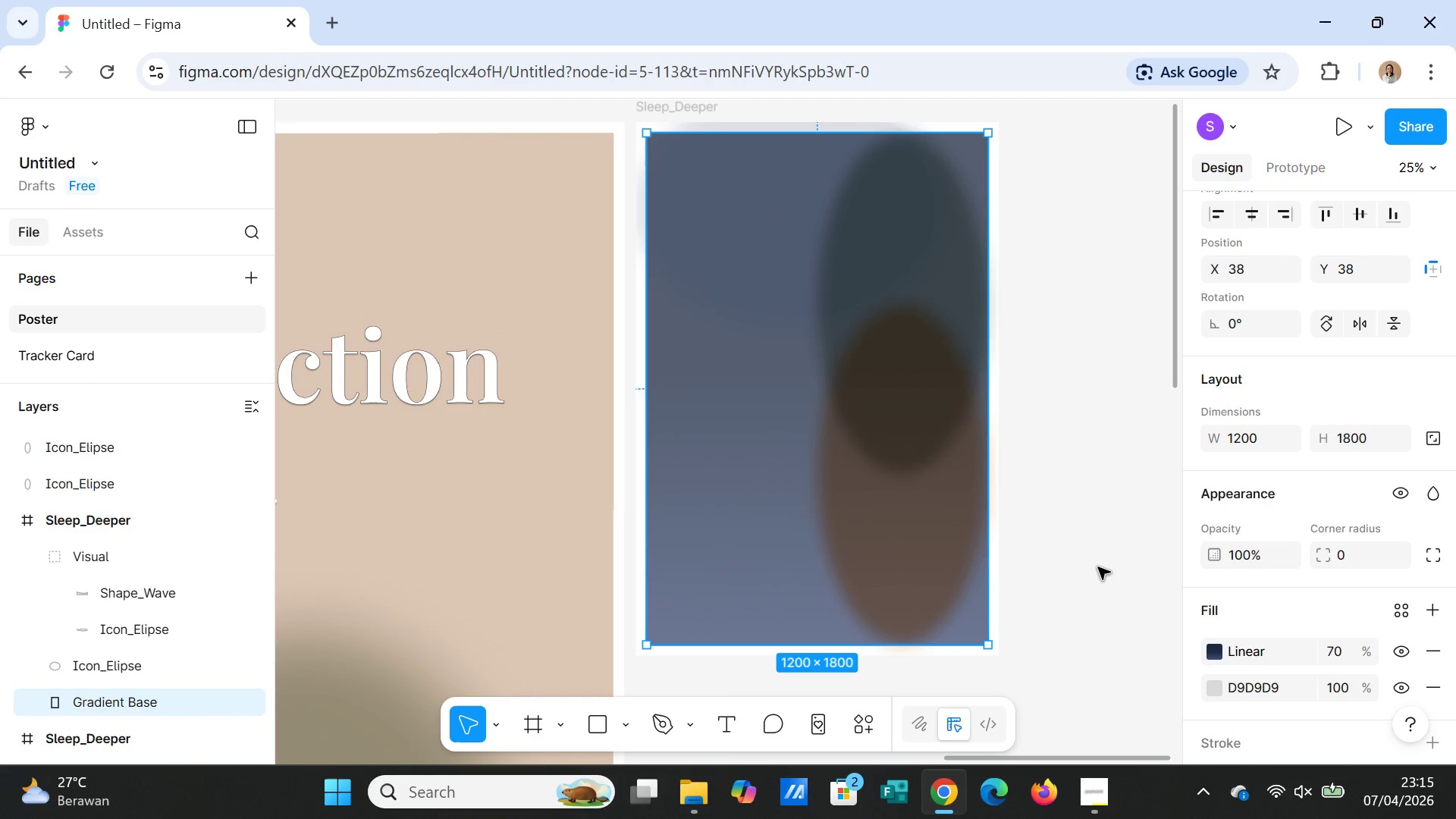 
left_click([1090, 562])
 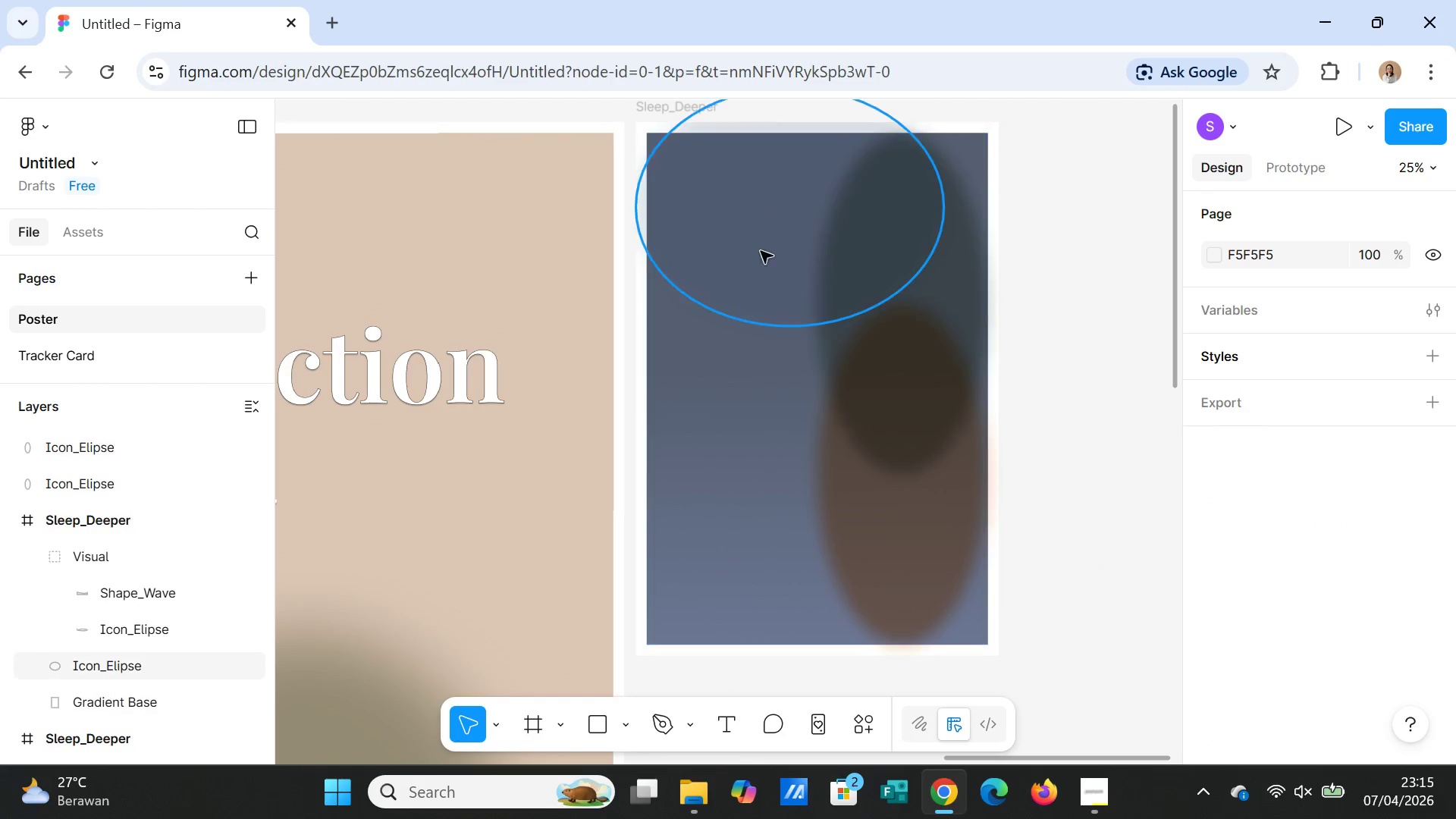 
left_click([737, 239])
 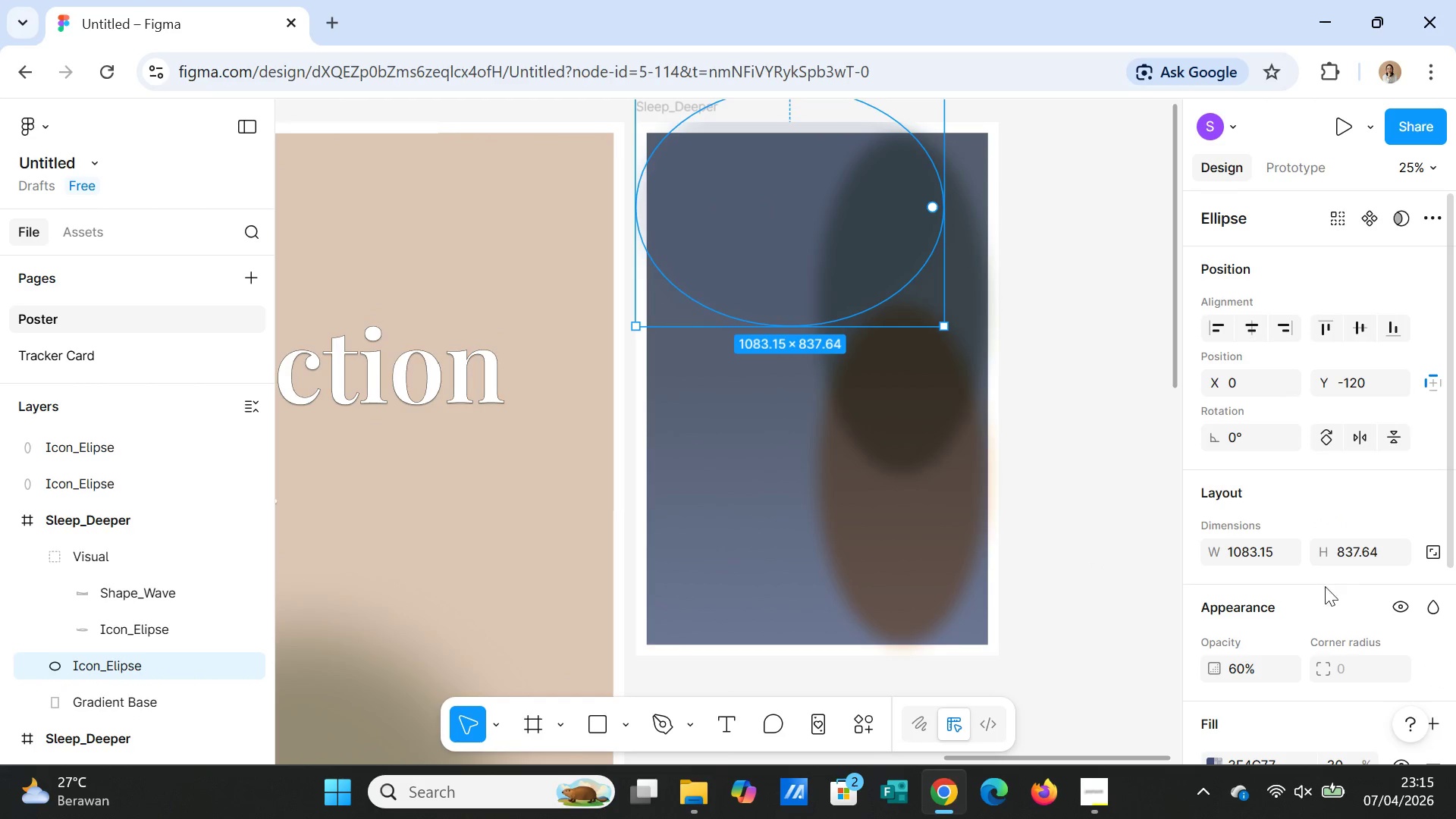 
scroll: coordinate [1326, 604], scroll_direction: down, amount: 1.0
 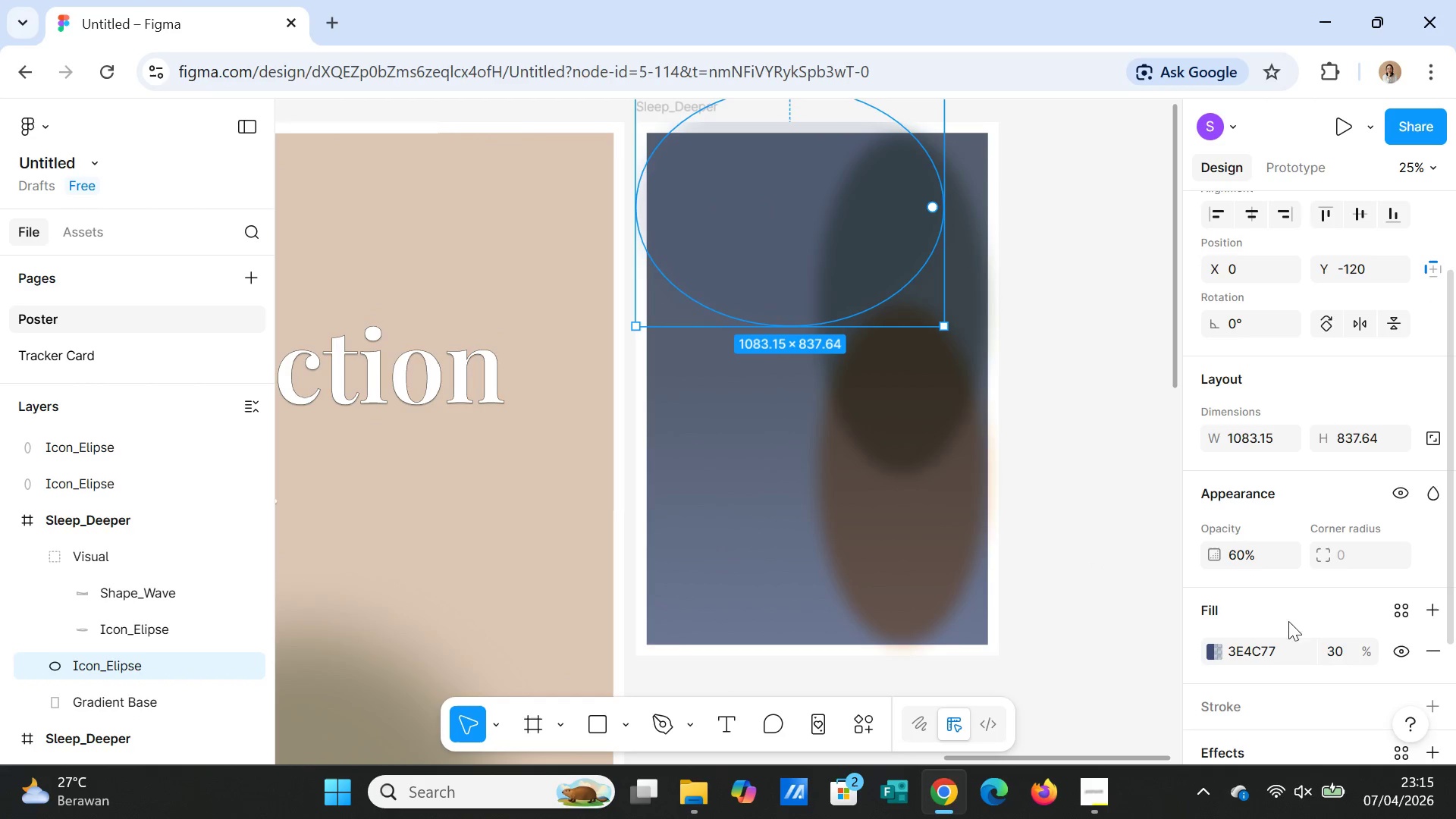 
left_click([1335, 659])
 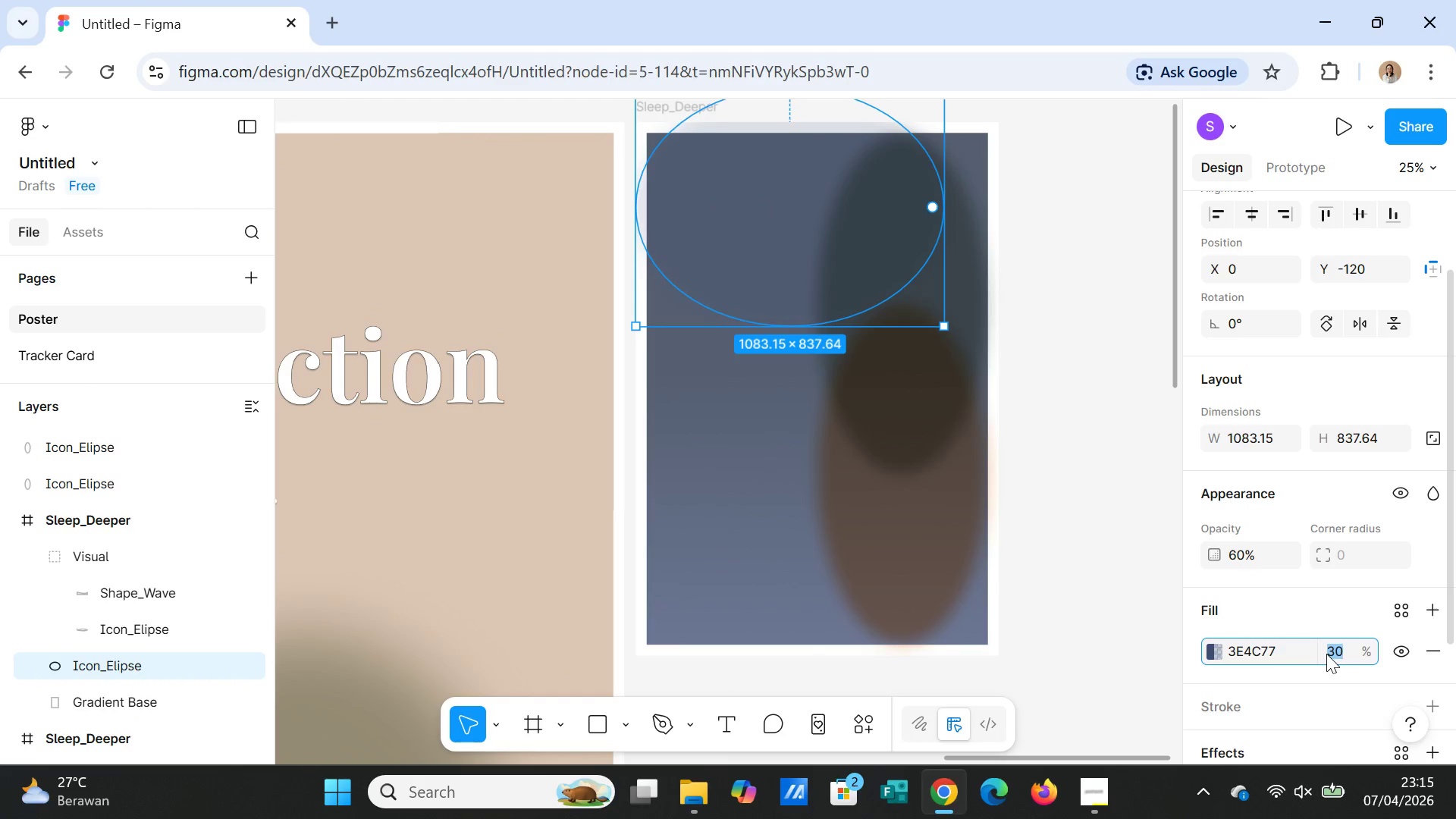 
key(7)
 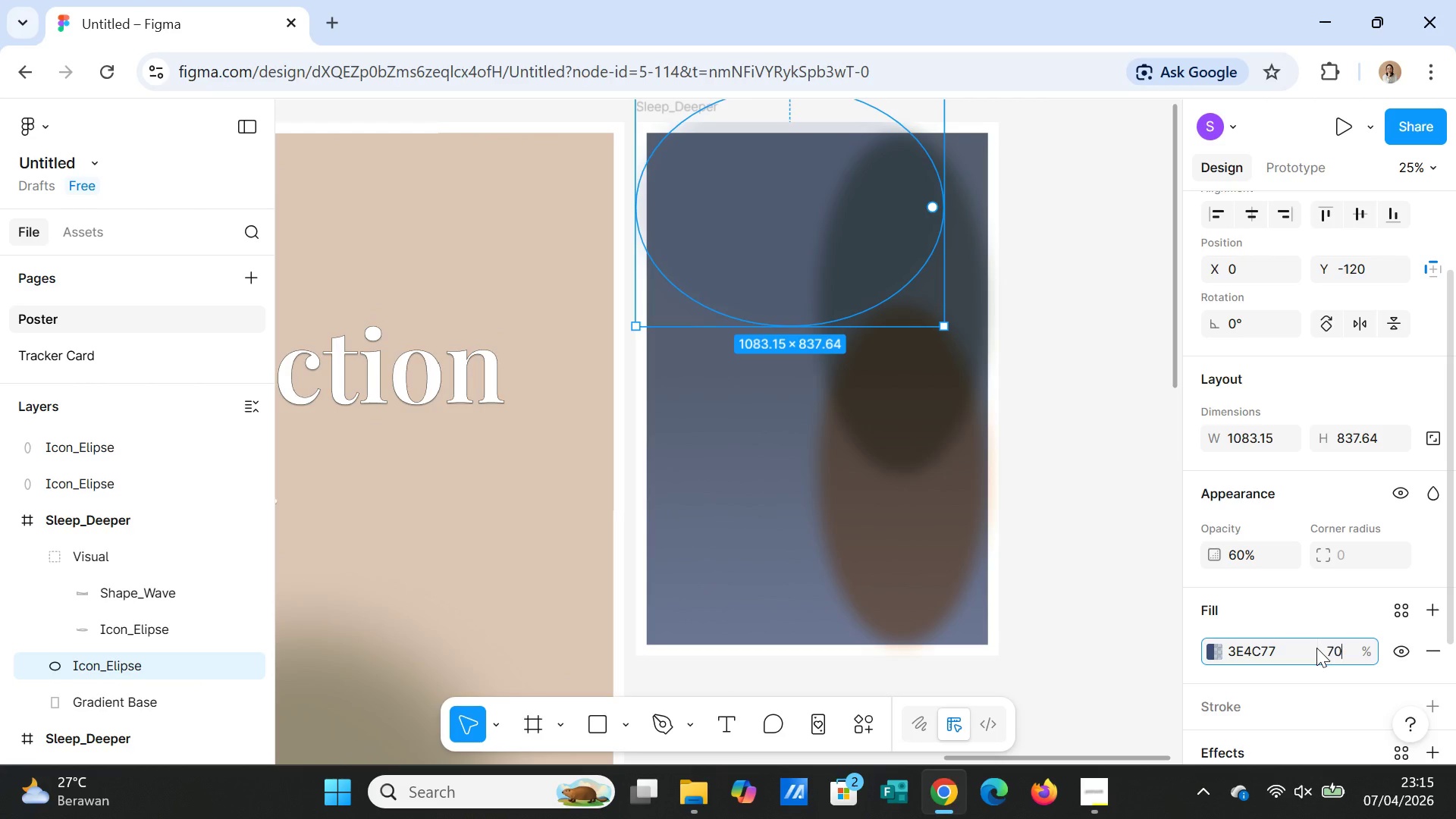 
key(0)
 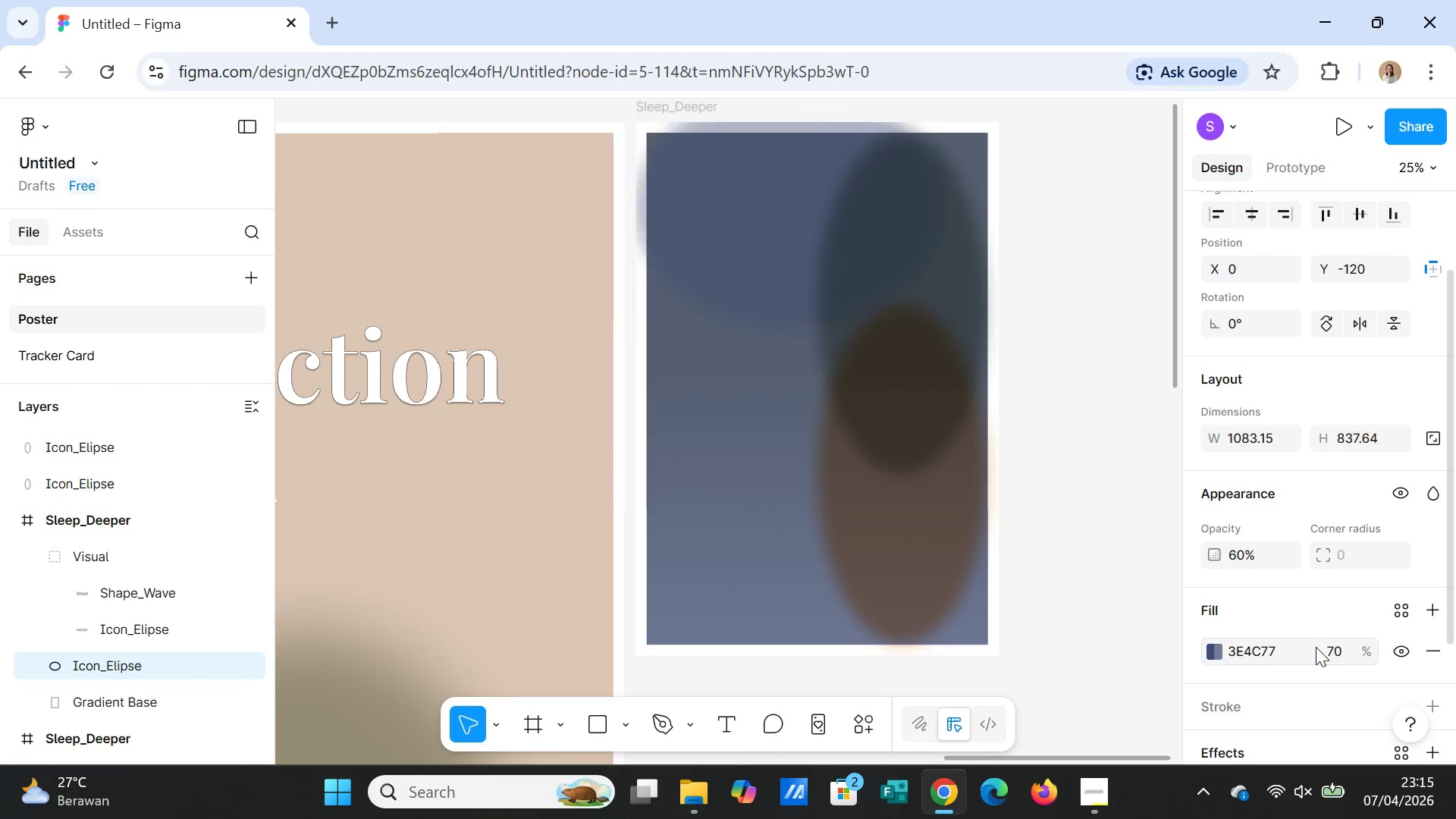 
key(Enter)
 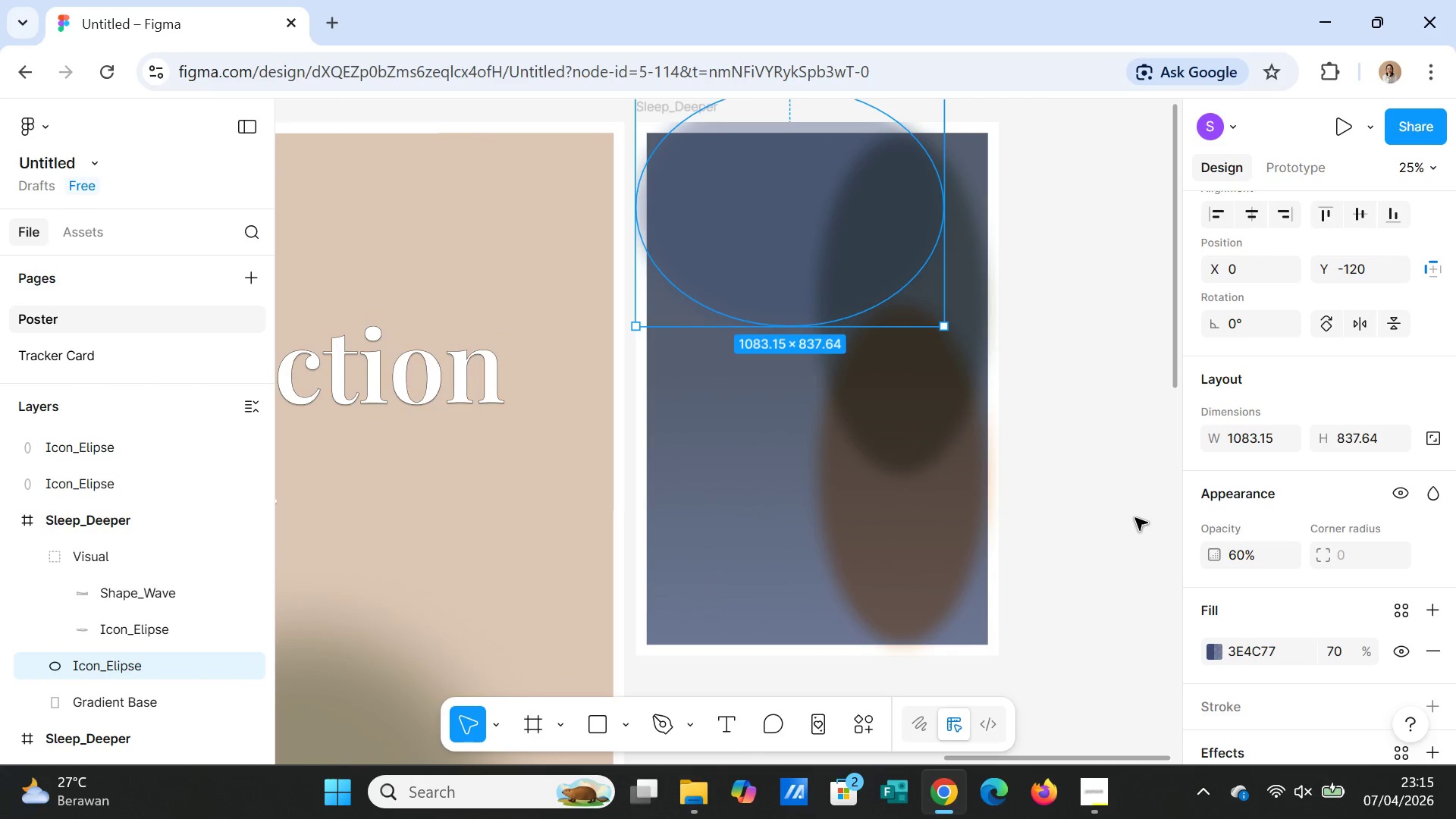 
left_click([1132, 513])
 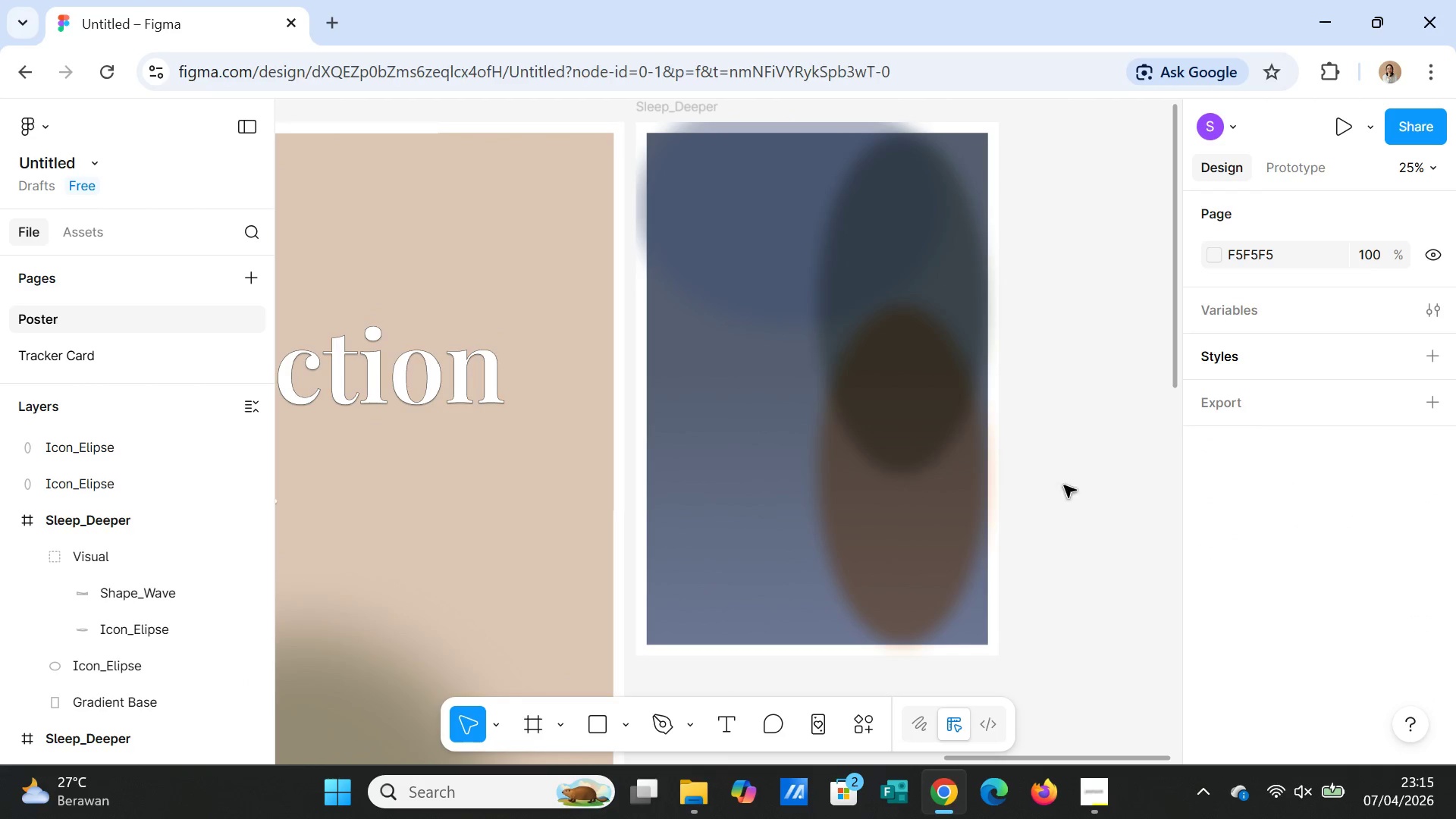 
left_click([730, 297])
 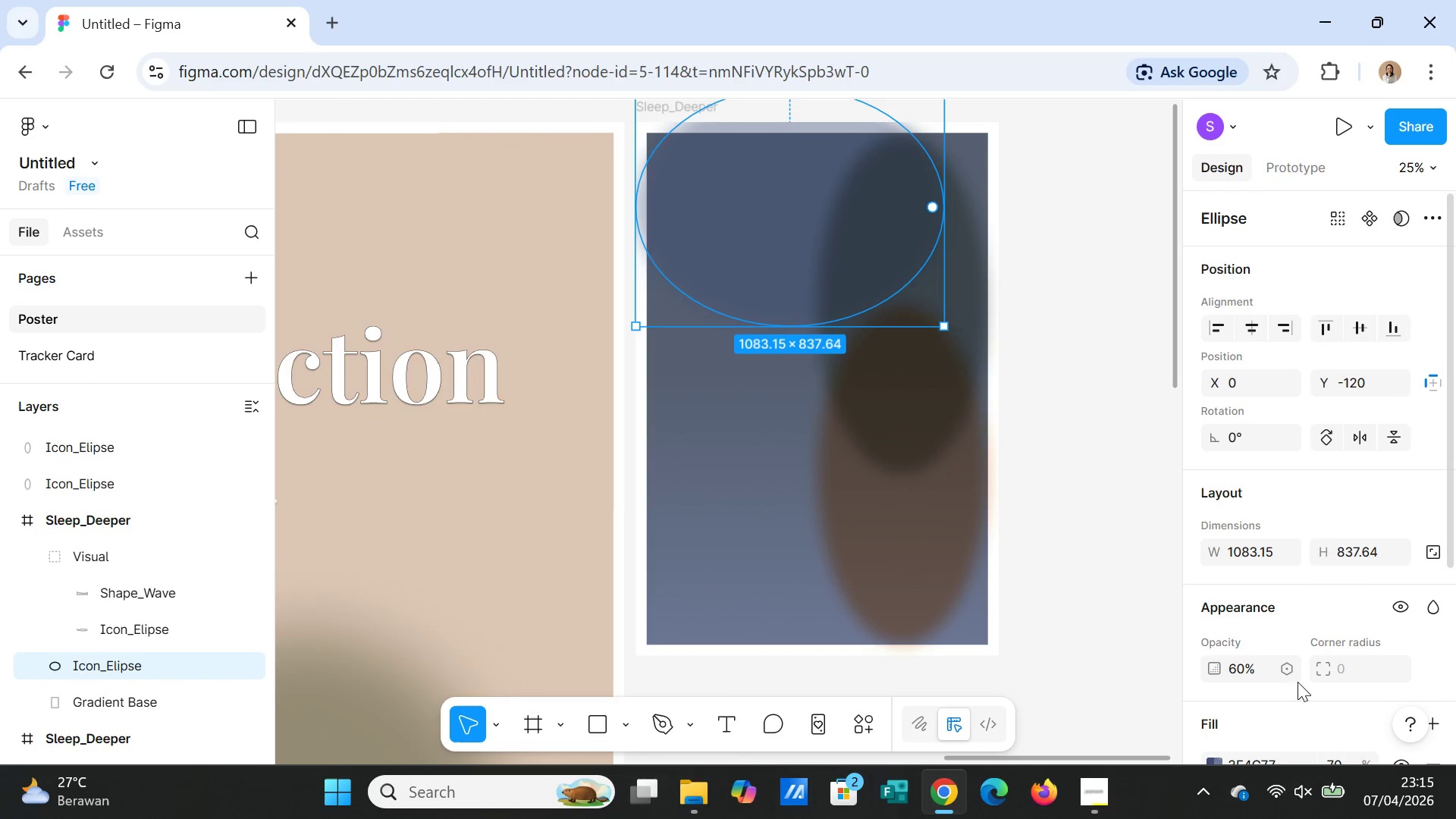 
scroll: coordinate [1261, 676], scroll_direction: down, amount: 2.0
 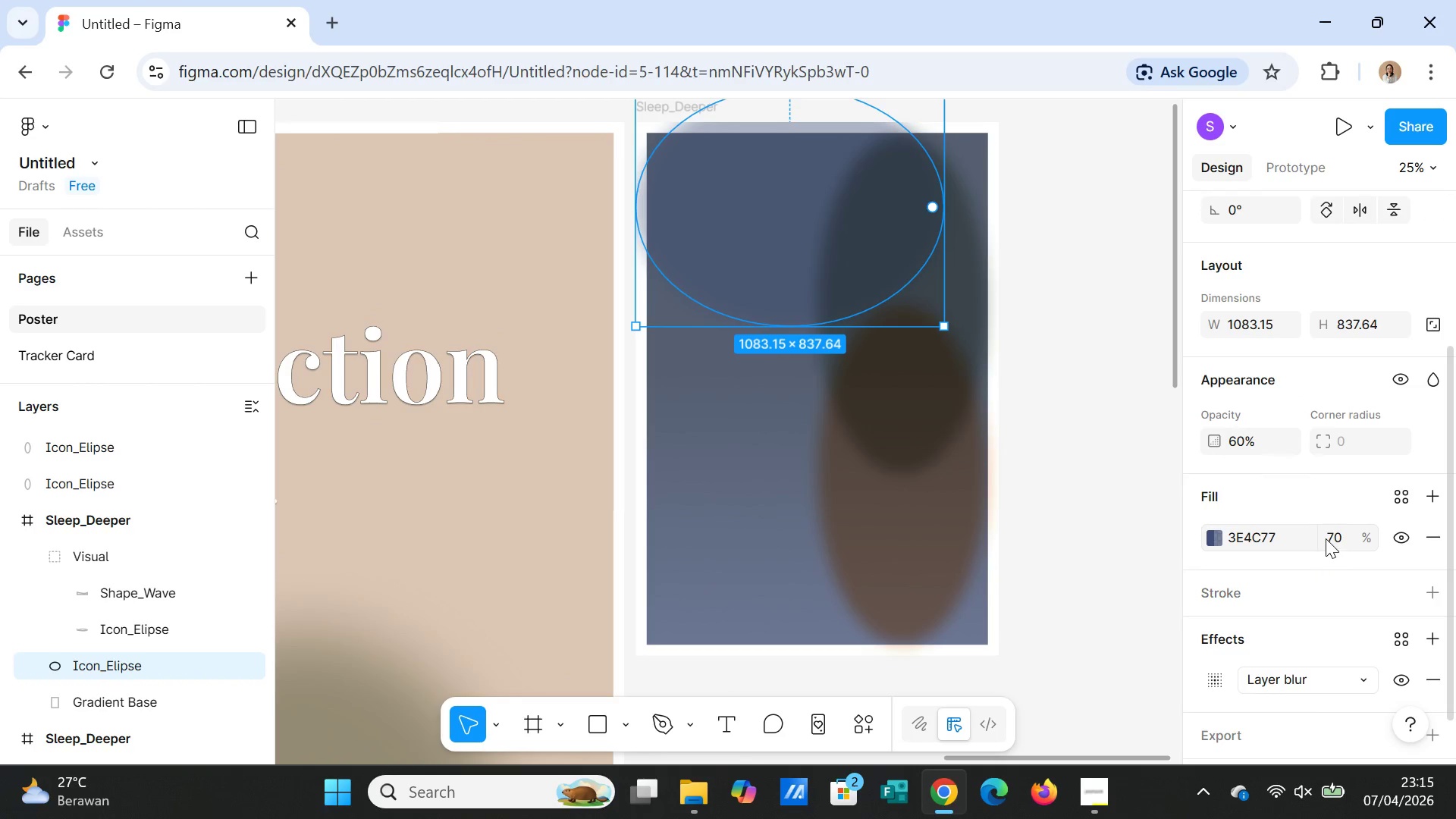 
left_click([1329, 540])
 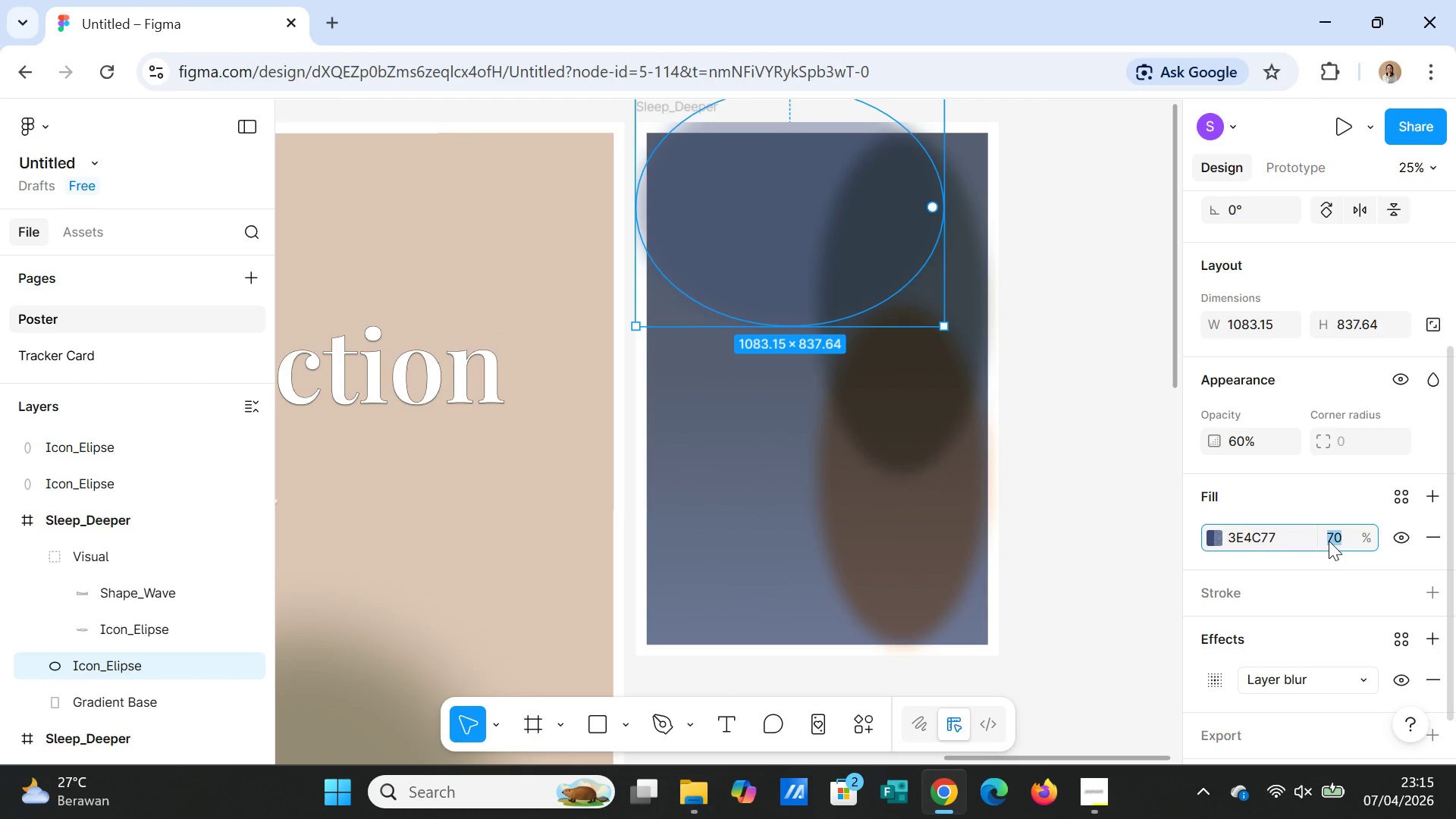 
type(80)
 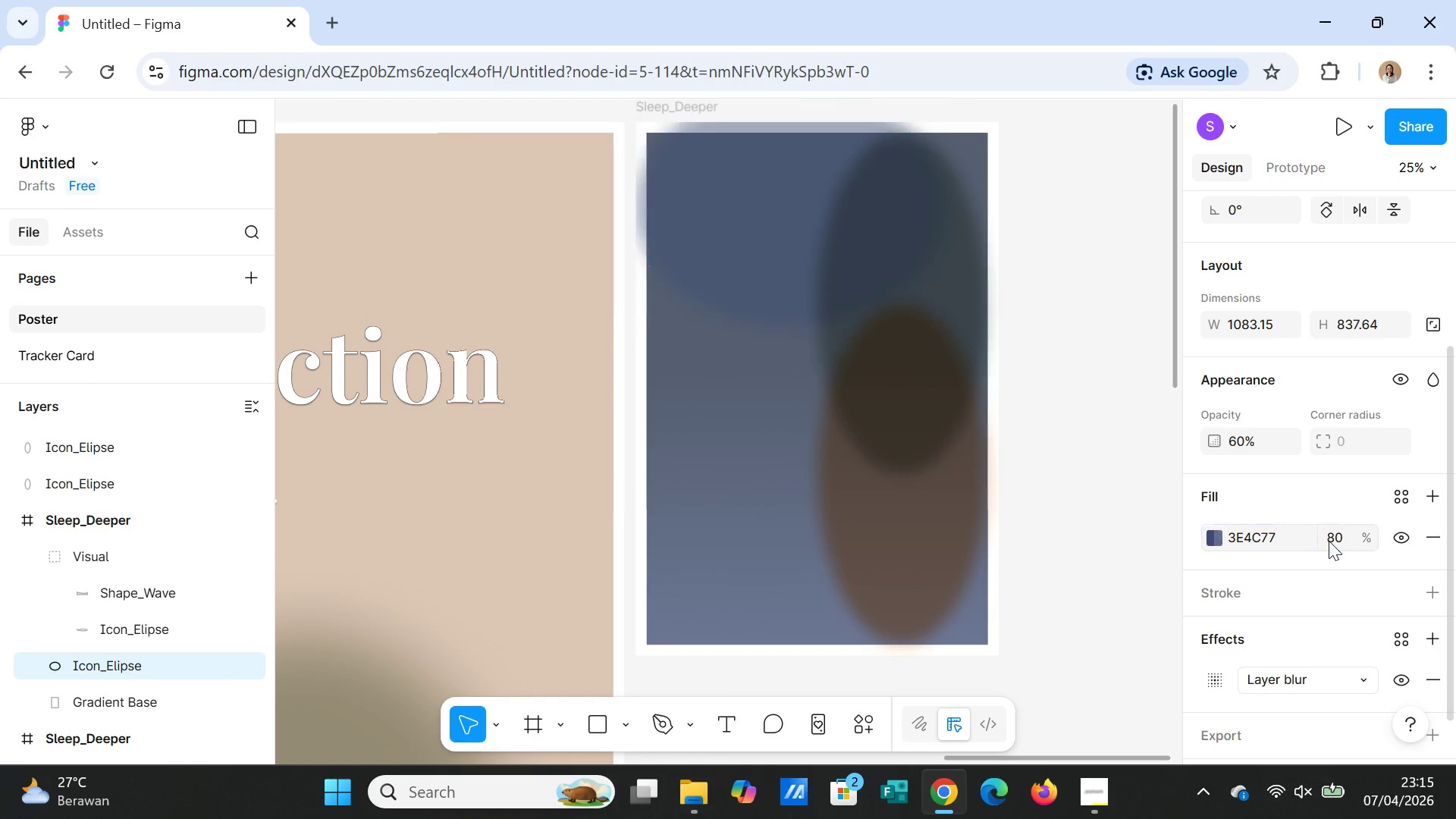 
key(Enter)
 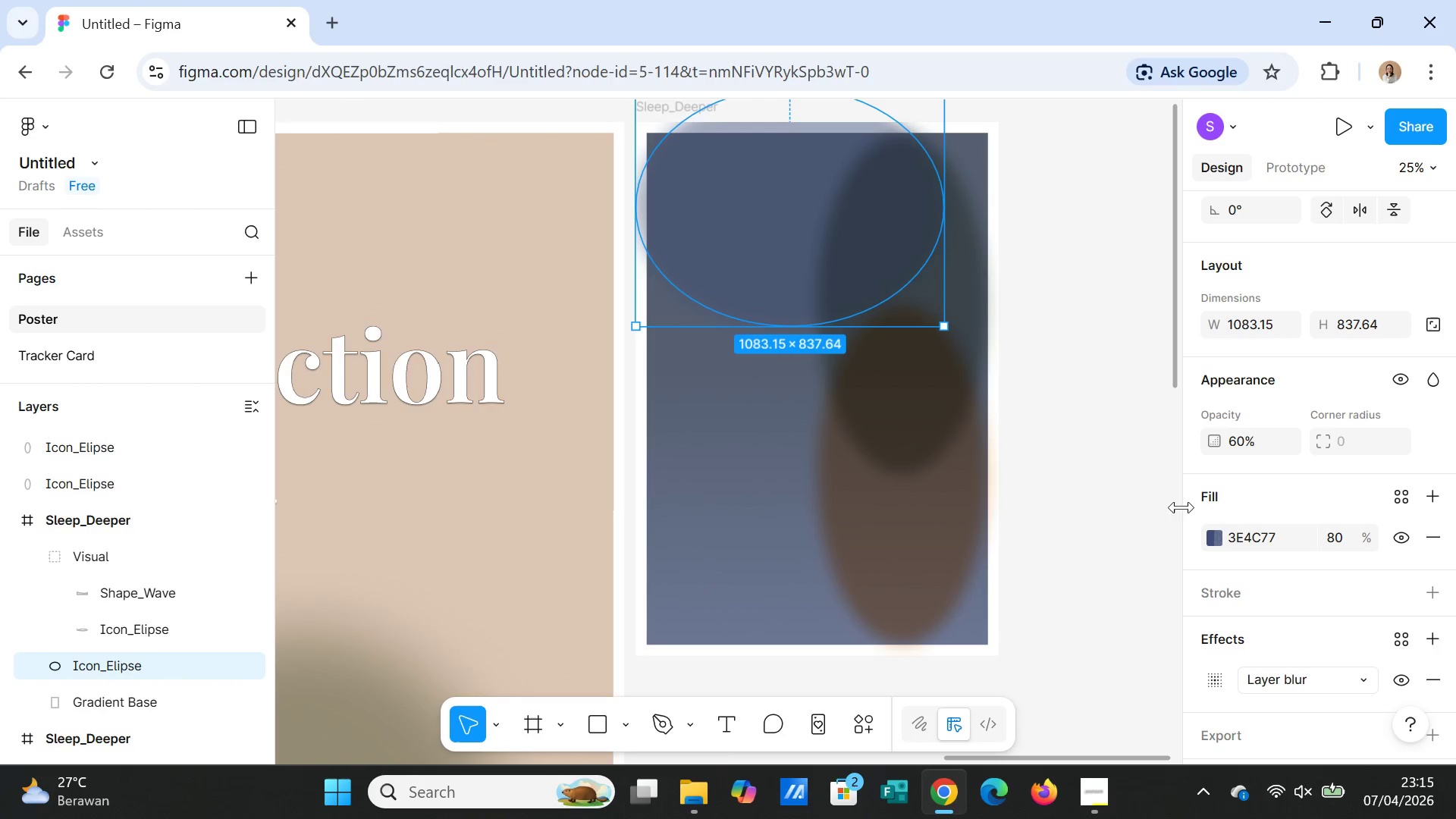 
left_click([1092, 491])
 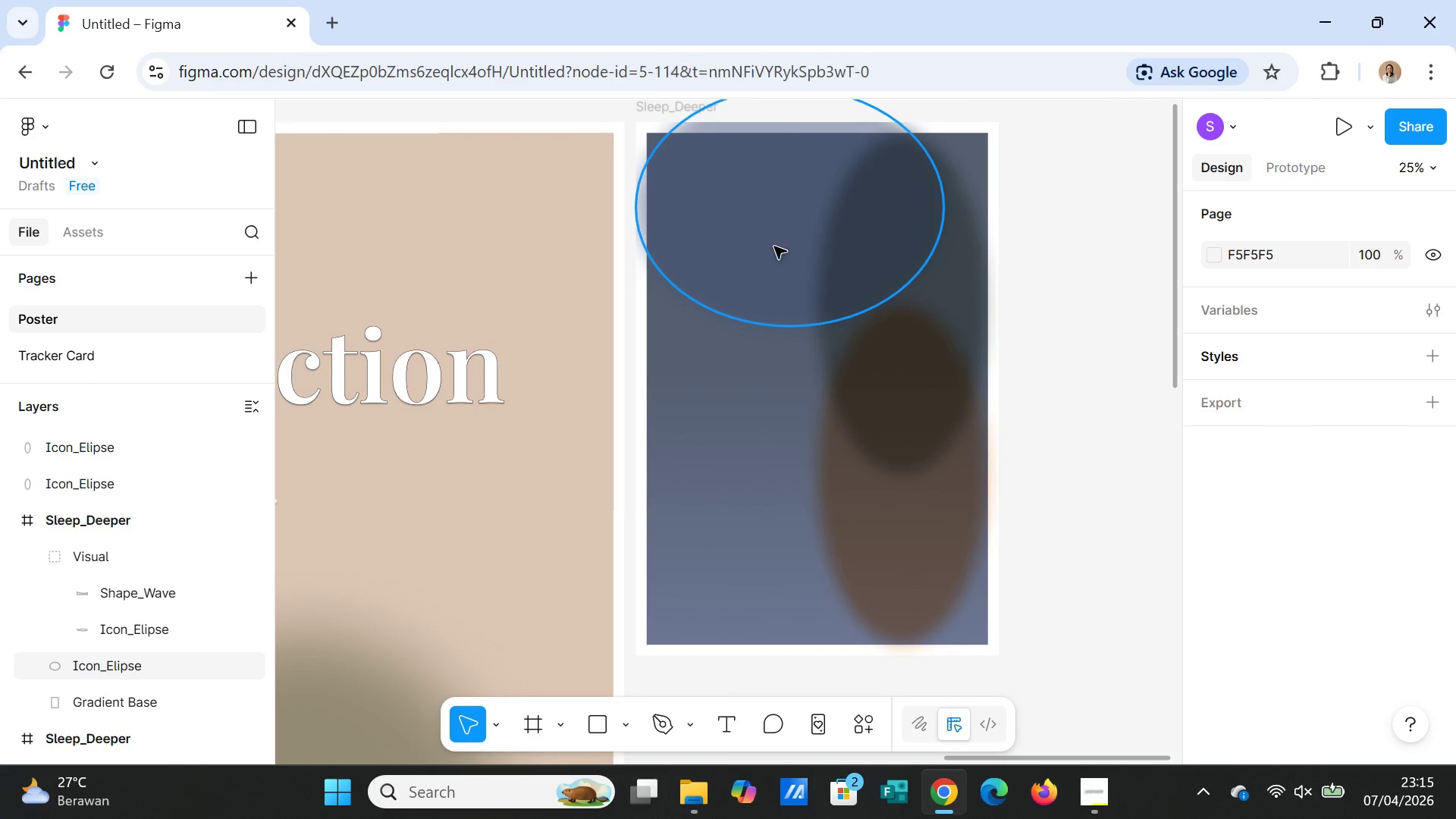 
left_click([774, 246])
 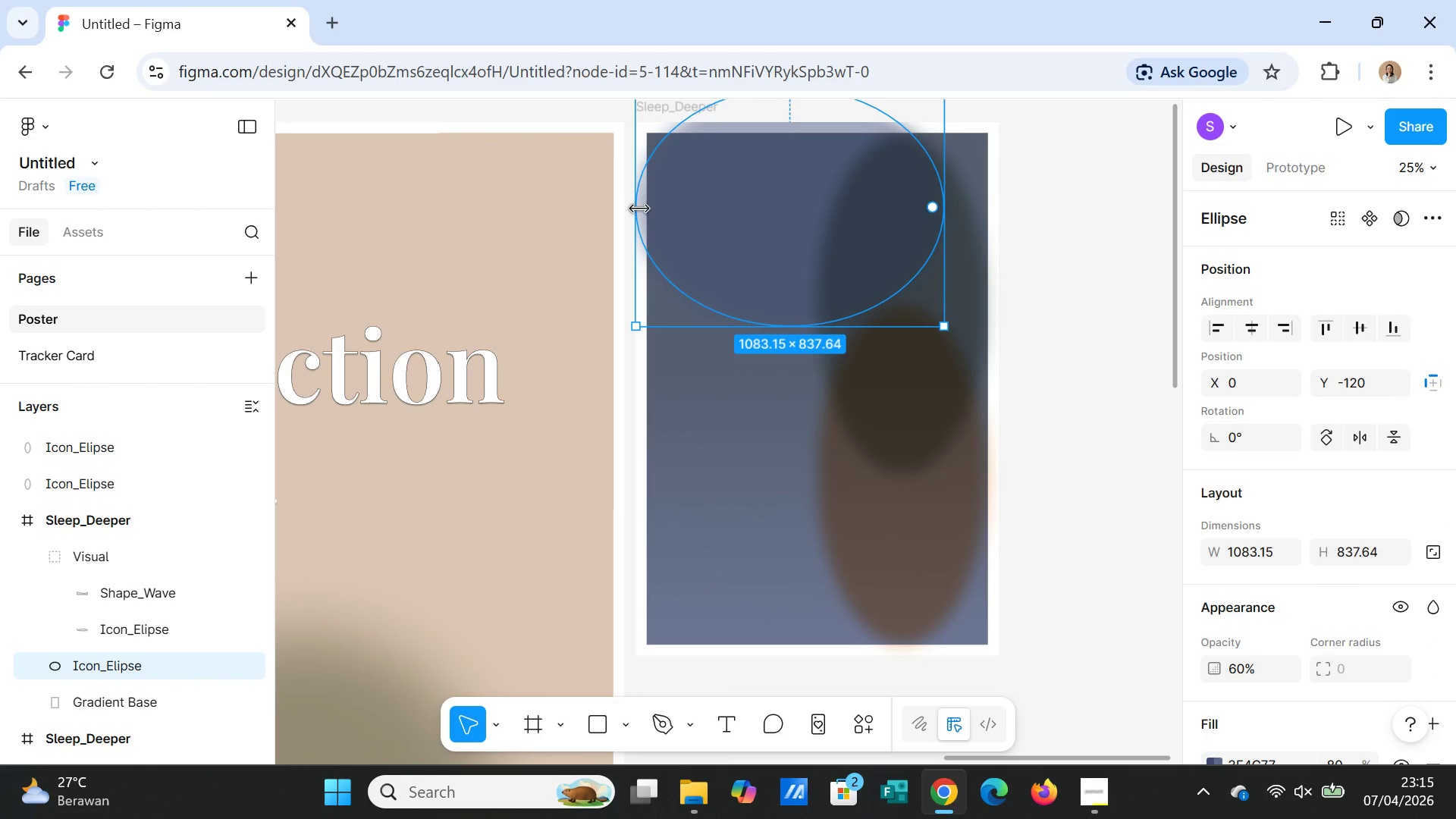 
left_click_drag(start_coordinate=[639, 208], to_coordinate=[645, 209])
 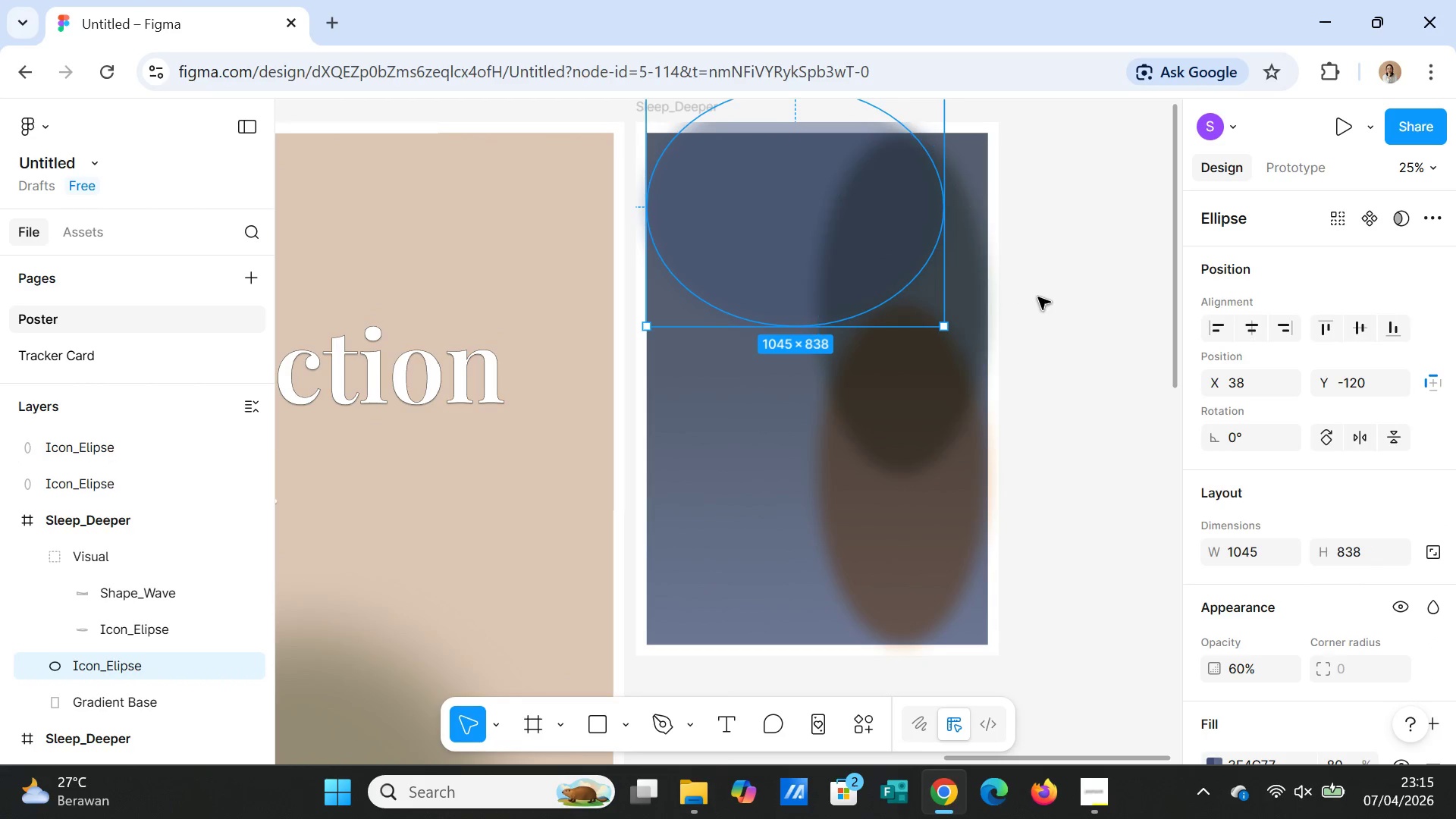 
left_click([1038, 297])
 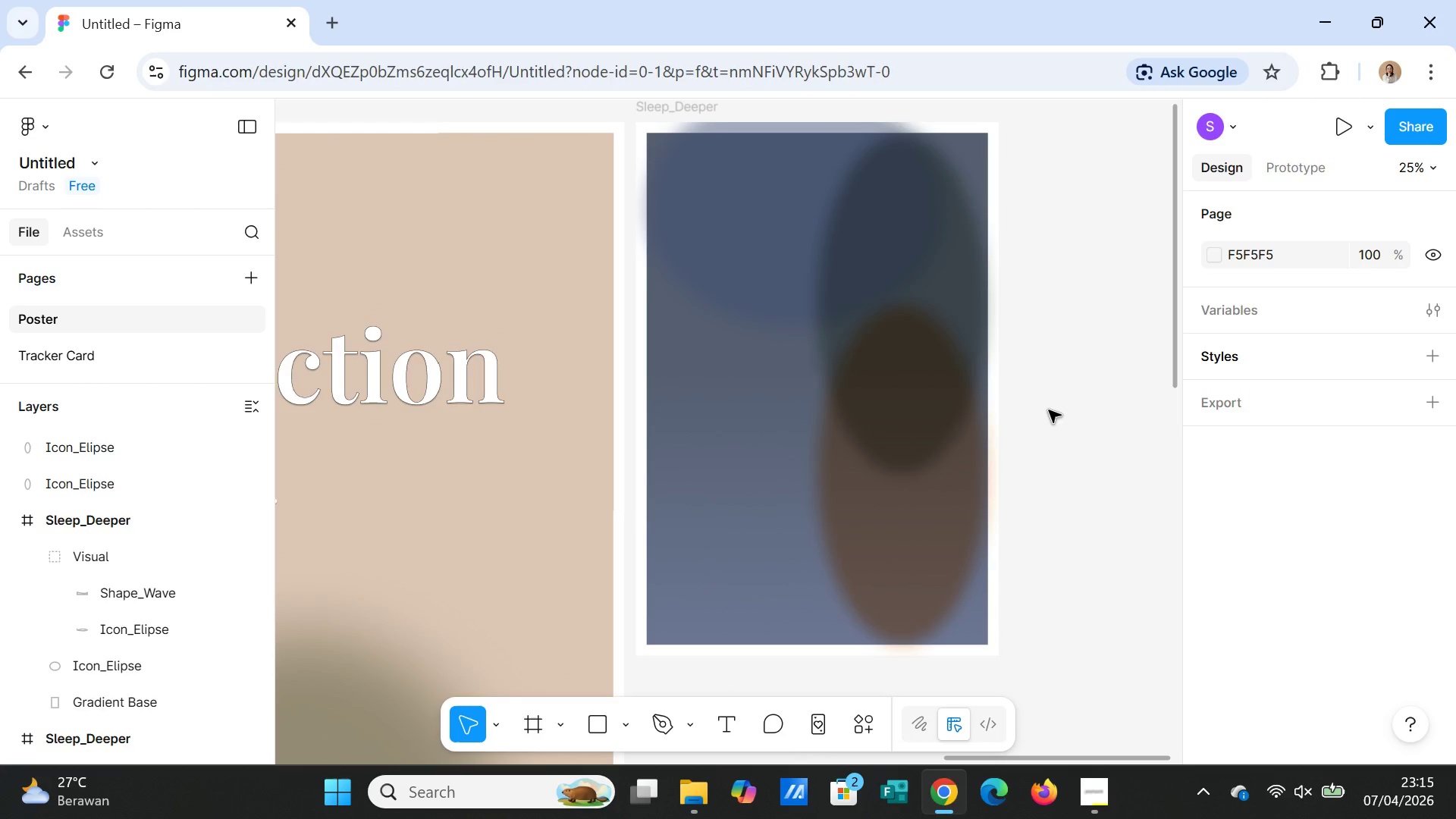 
left_click([1046, 417])
 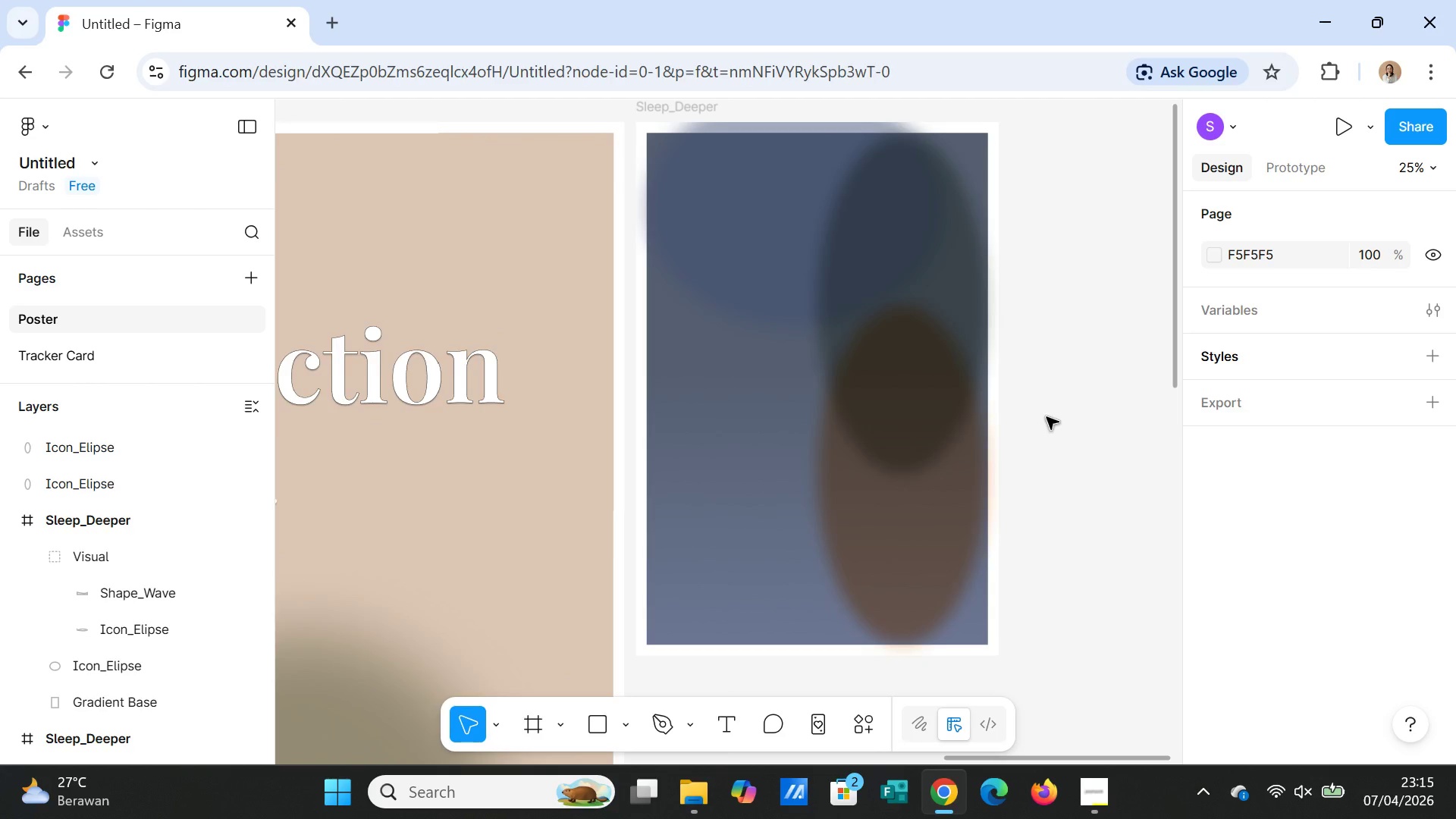 
scroll: coordinate [1046, 417], scroll_direction: up, amount: 2.0
 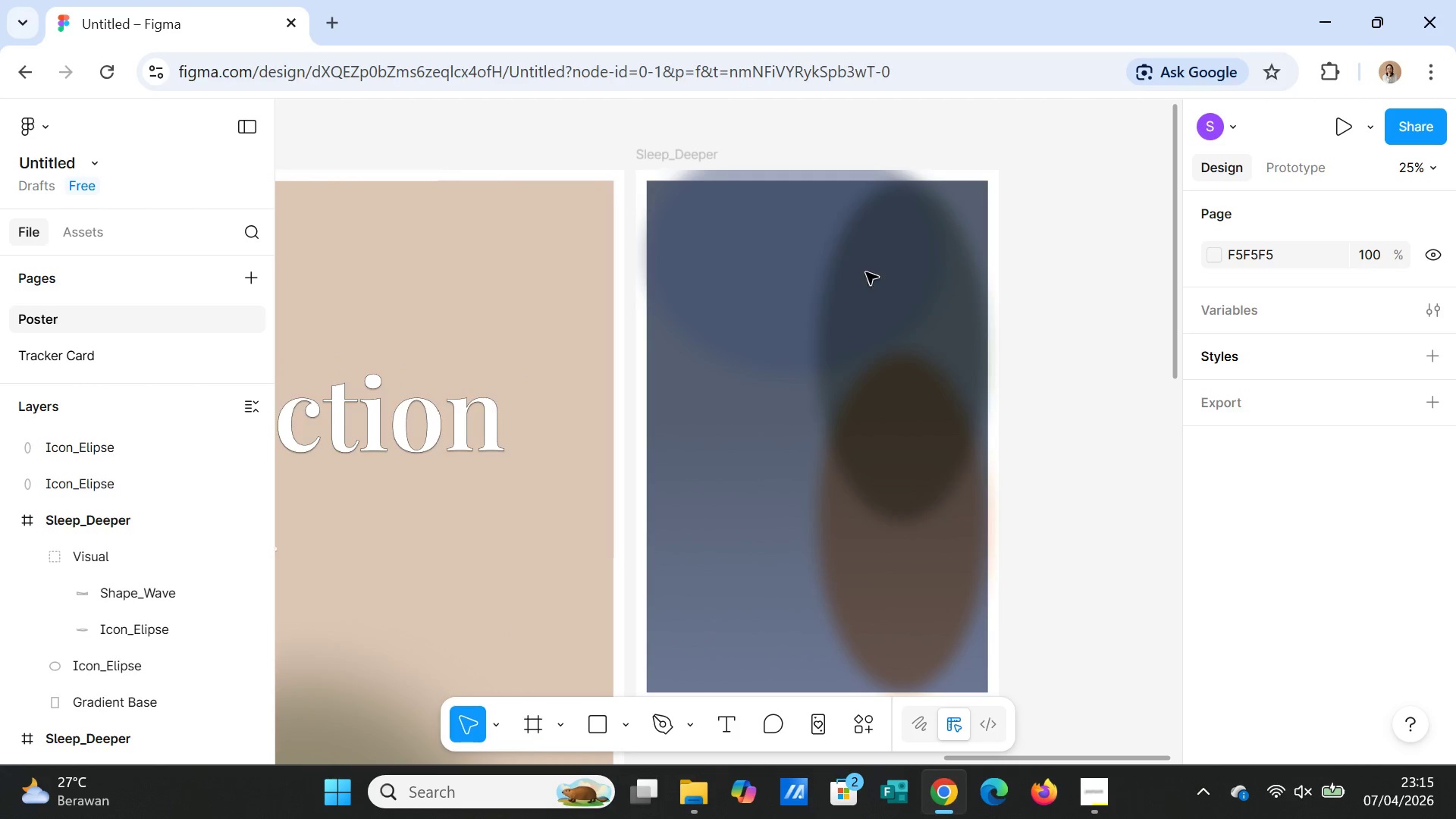 
left_click([824, 255])
 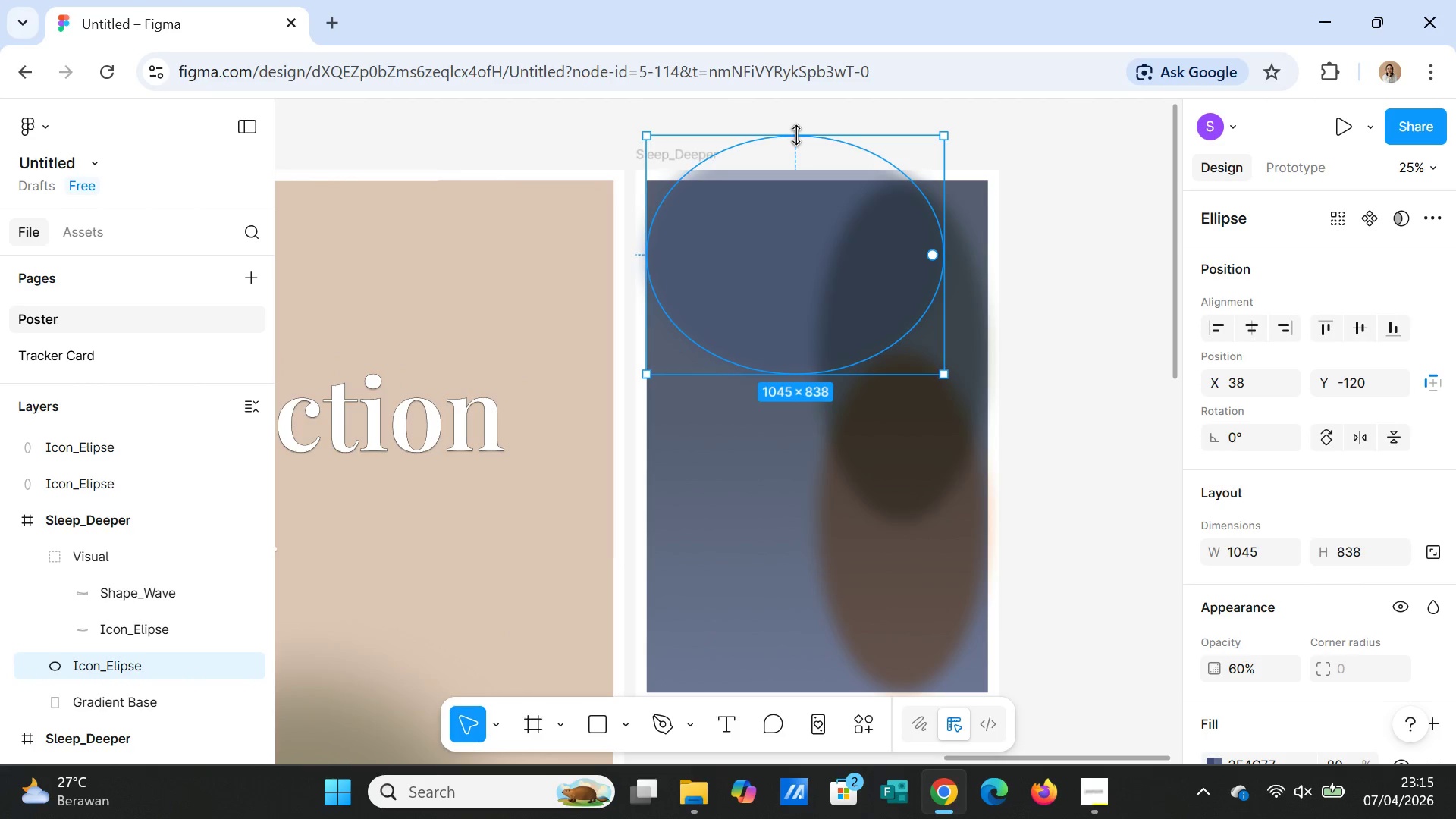 
left_click_drag(start_coordinate=[797, 135], to_coordinate=[792, 177])
 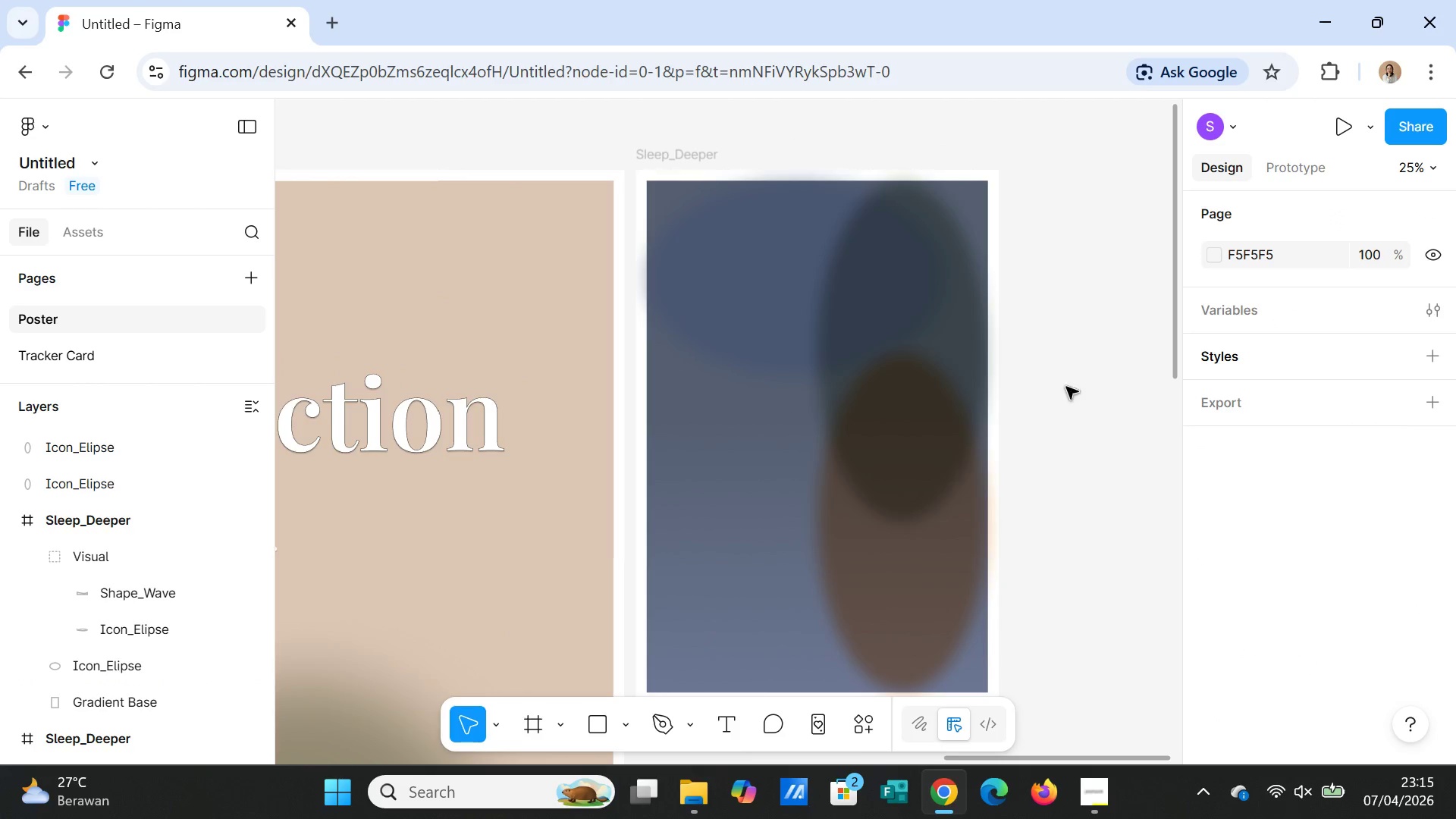 
scroll: coordinate [1066, 538], scroll_direction: down, amount: 2.0
 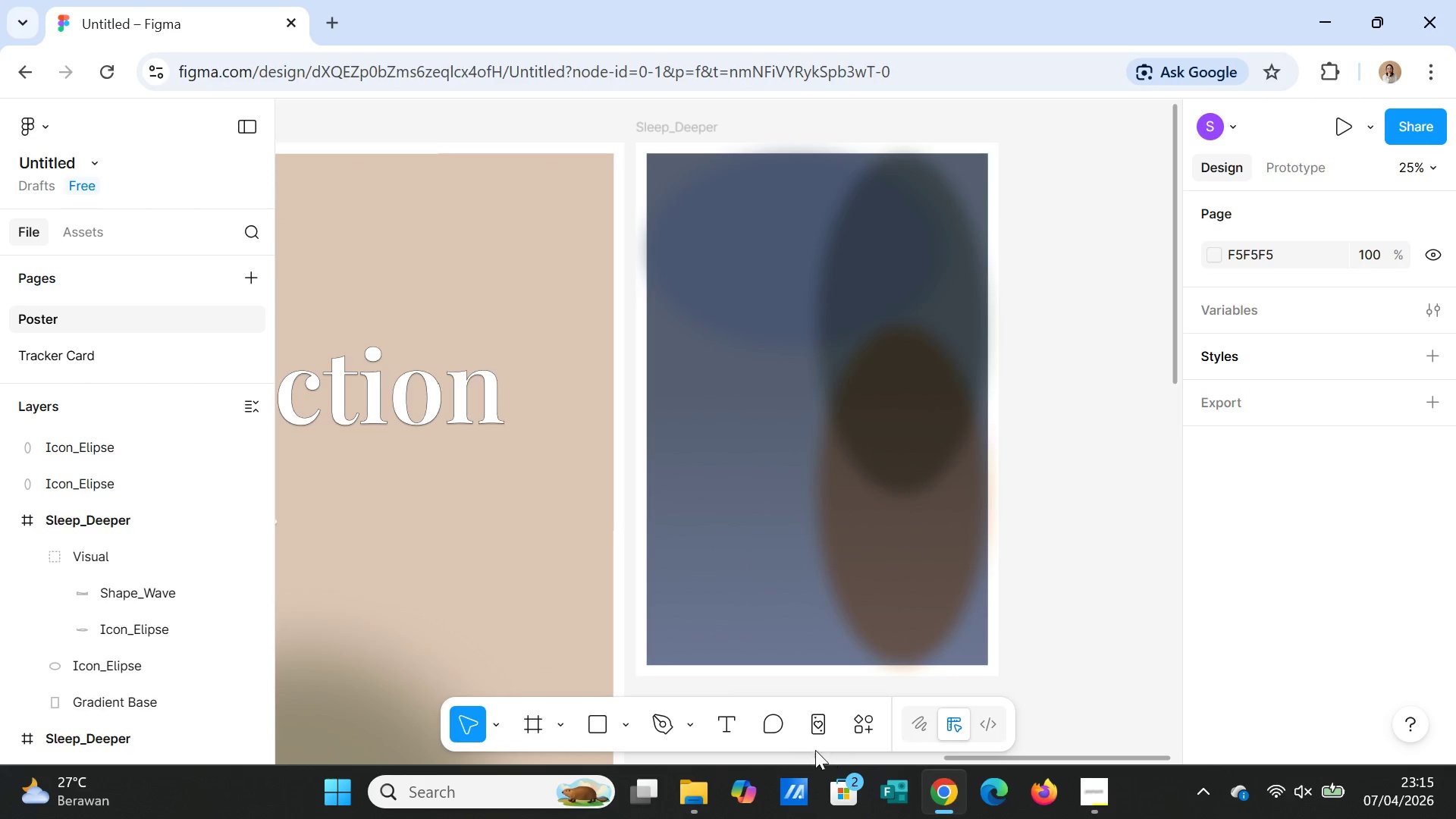 
left_click([726, 728])
 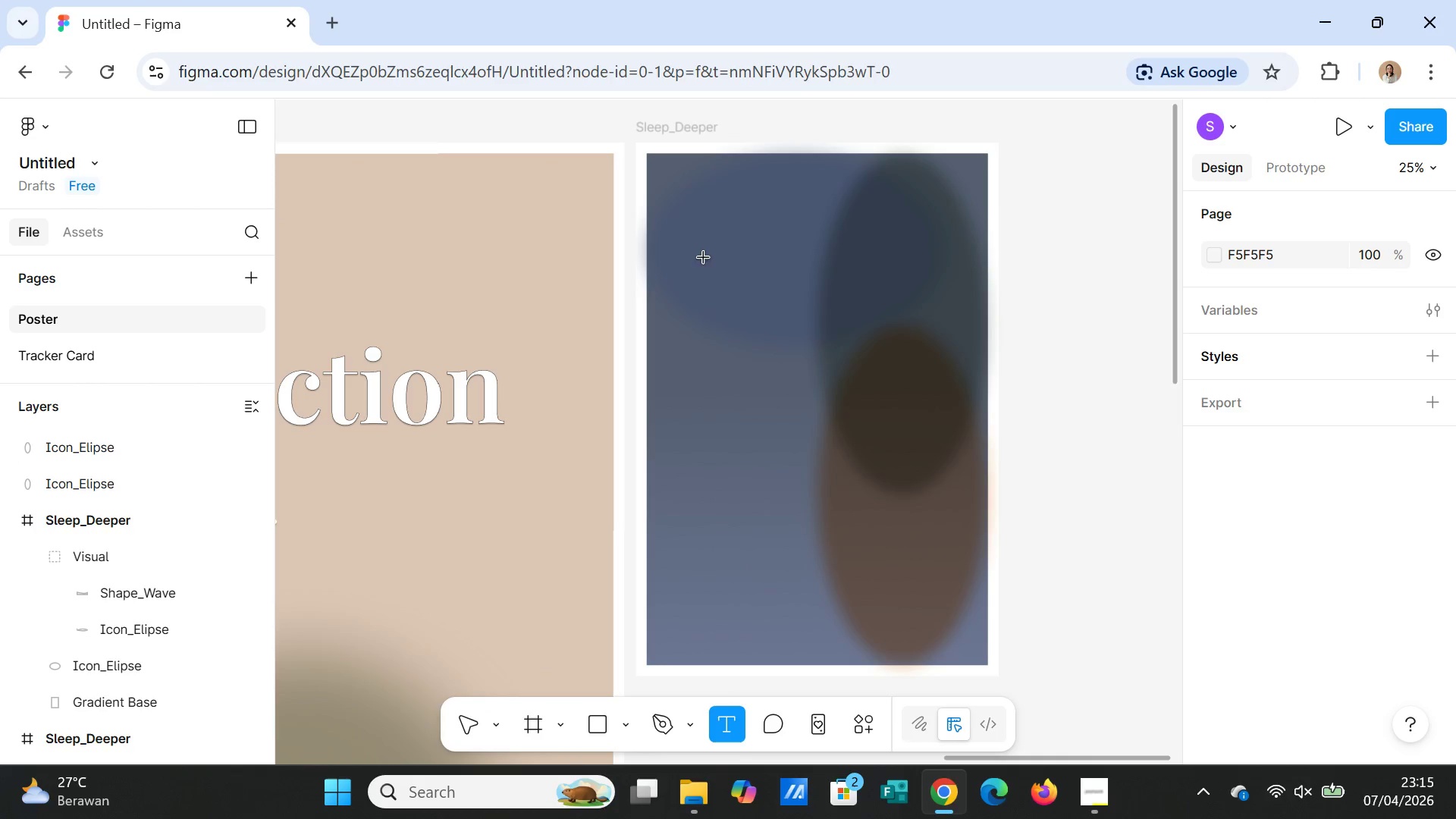 
left_click_drag(start_coordinate=[711, 257], to_coordinate=[871, 314])
 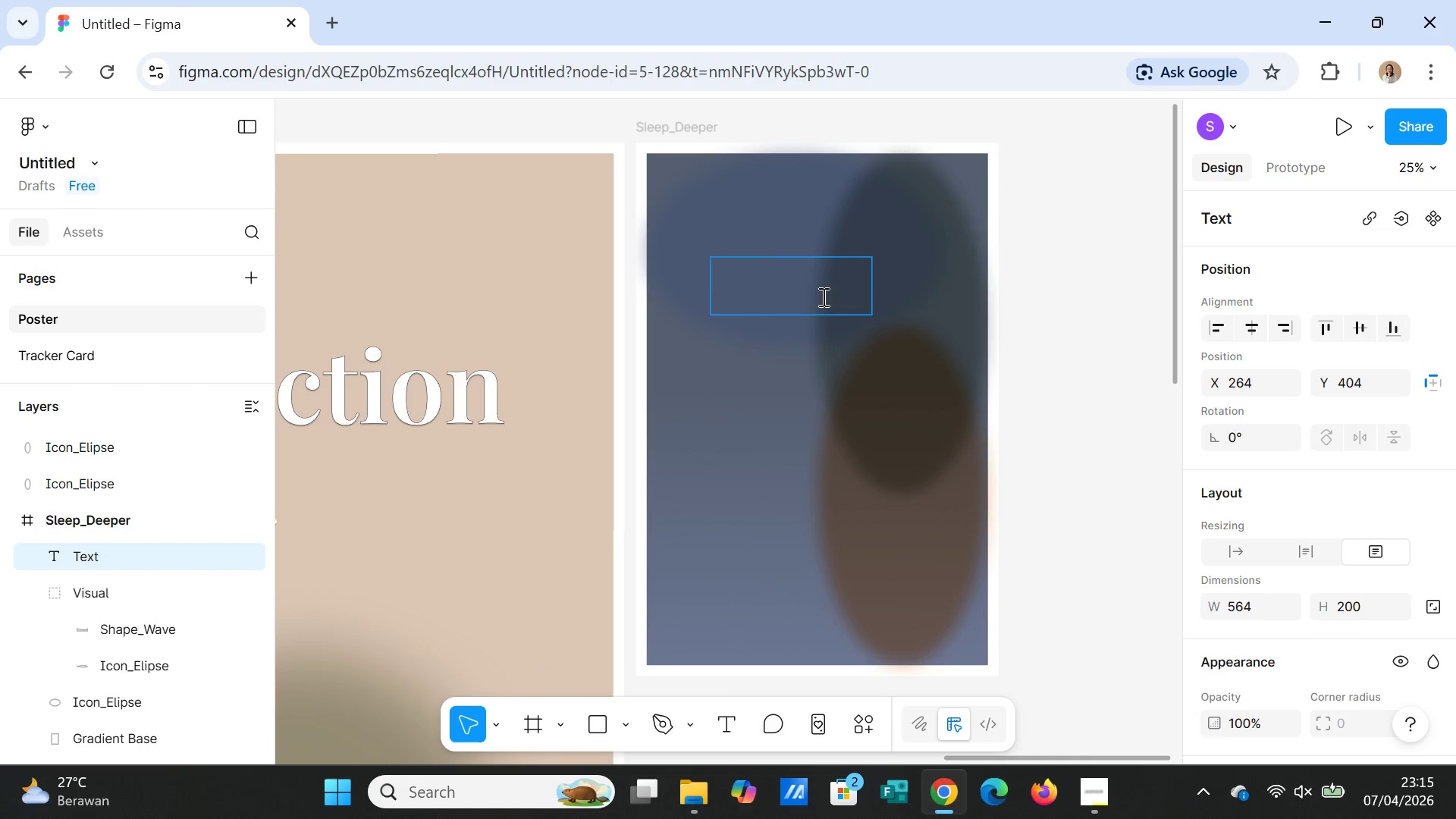 
type(Unplug)
 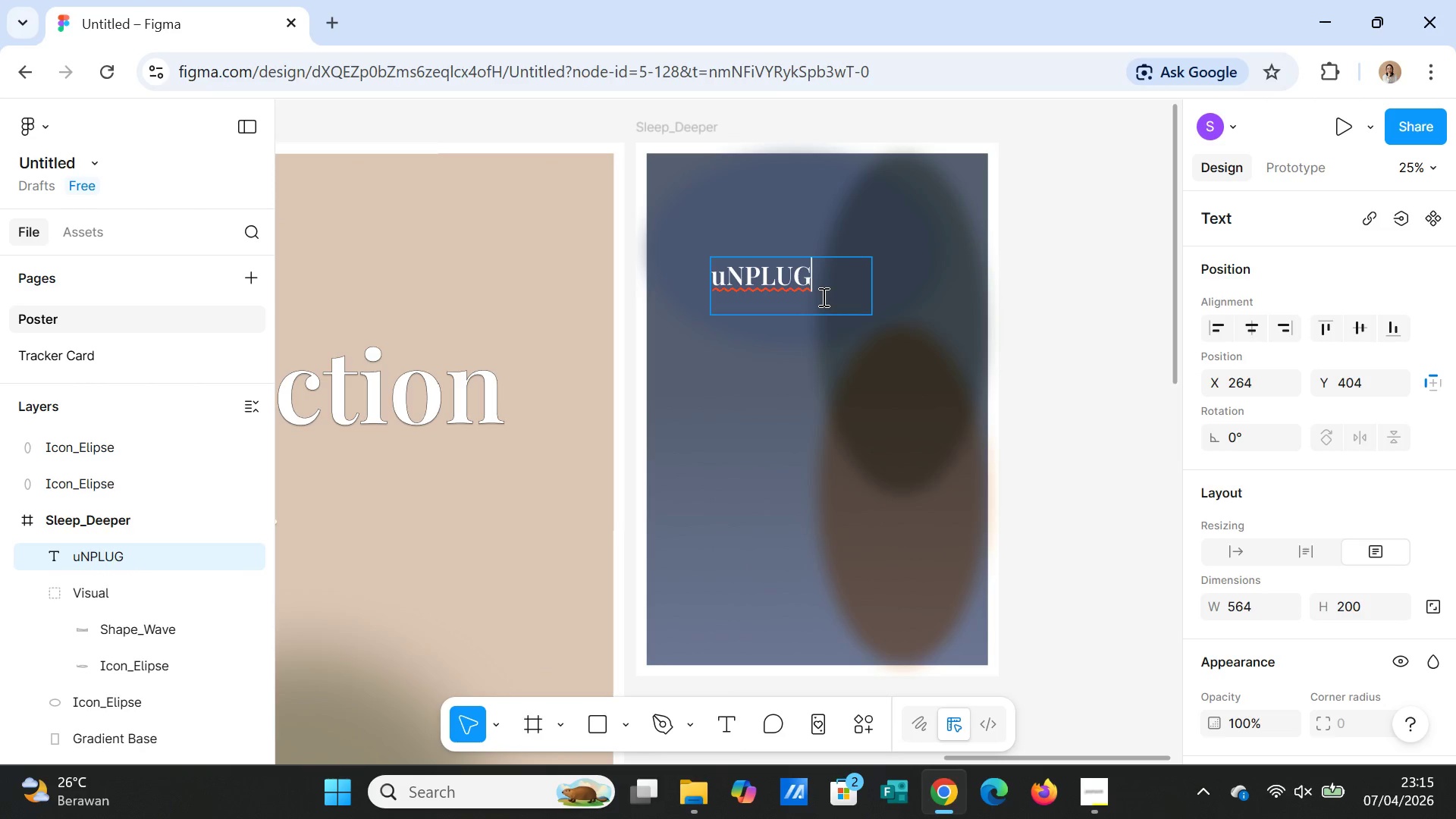 
hold_key(key=Backspace, duration=0.92)
 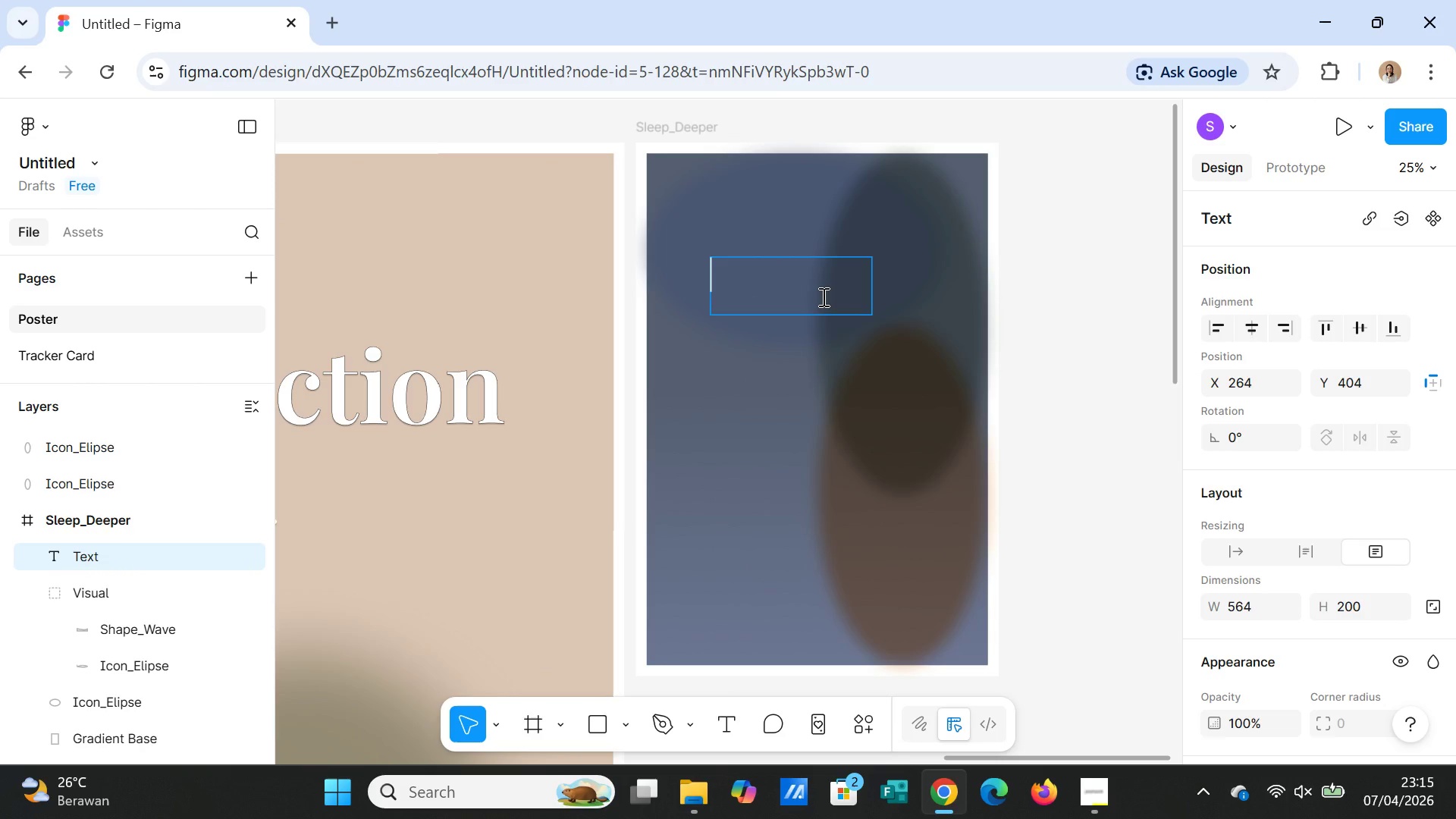 
type(Unplug)
 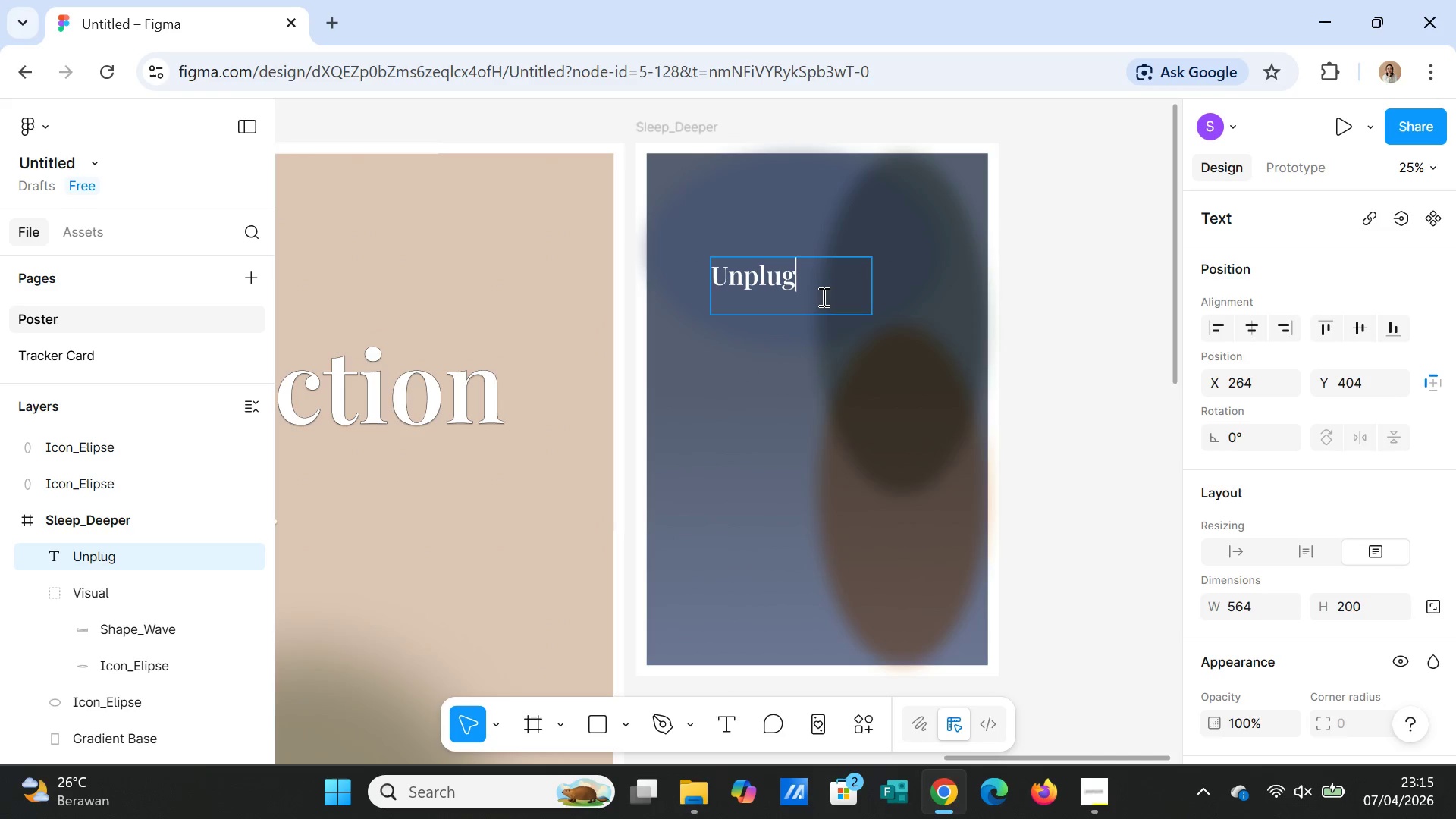 
key(Enter)
 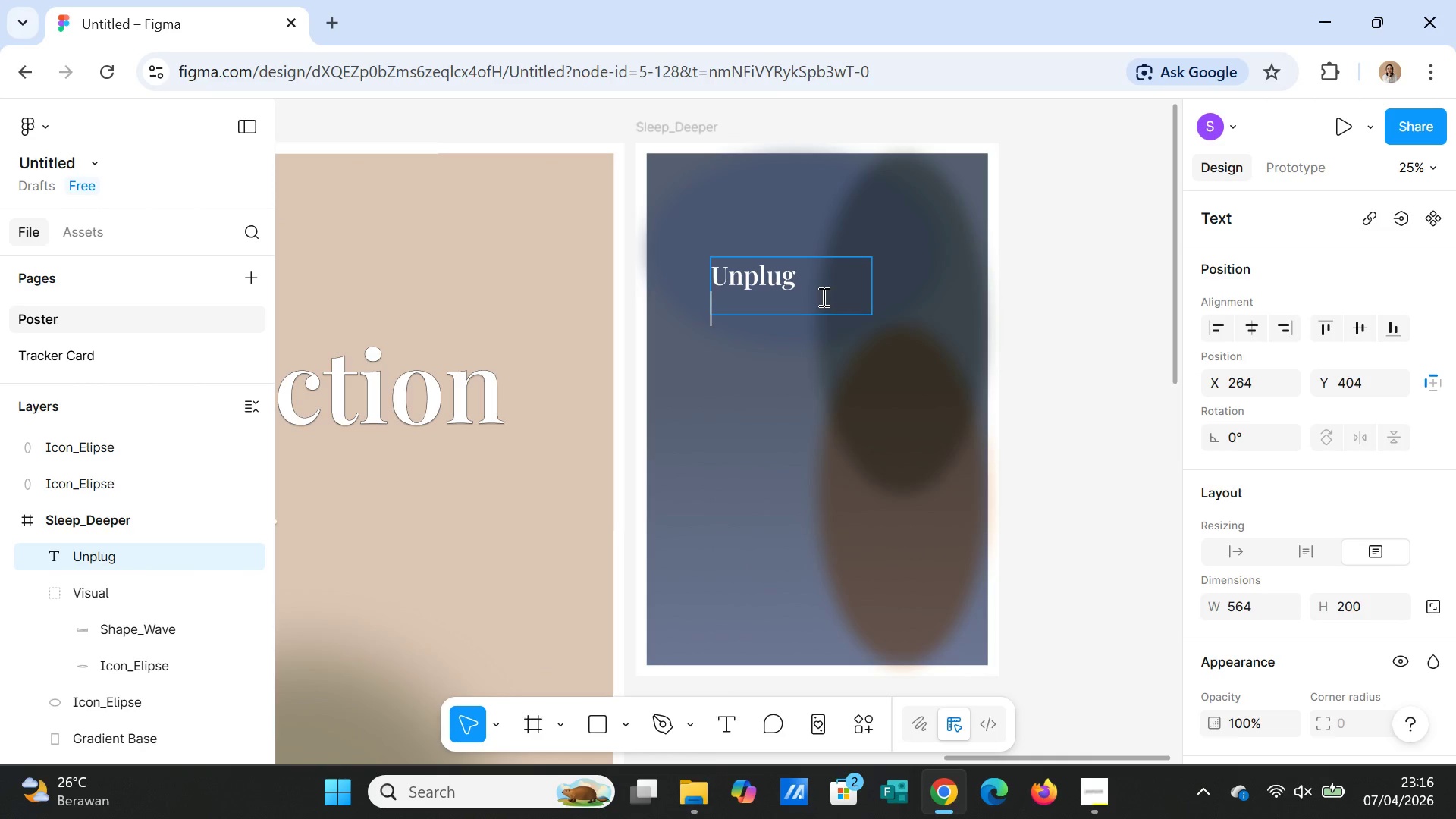 
type(August)
 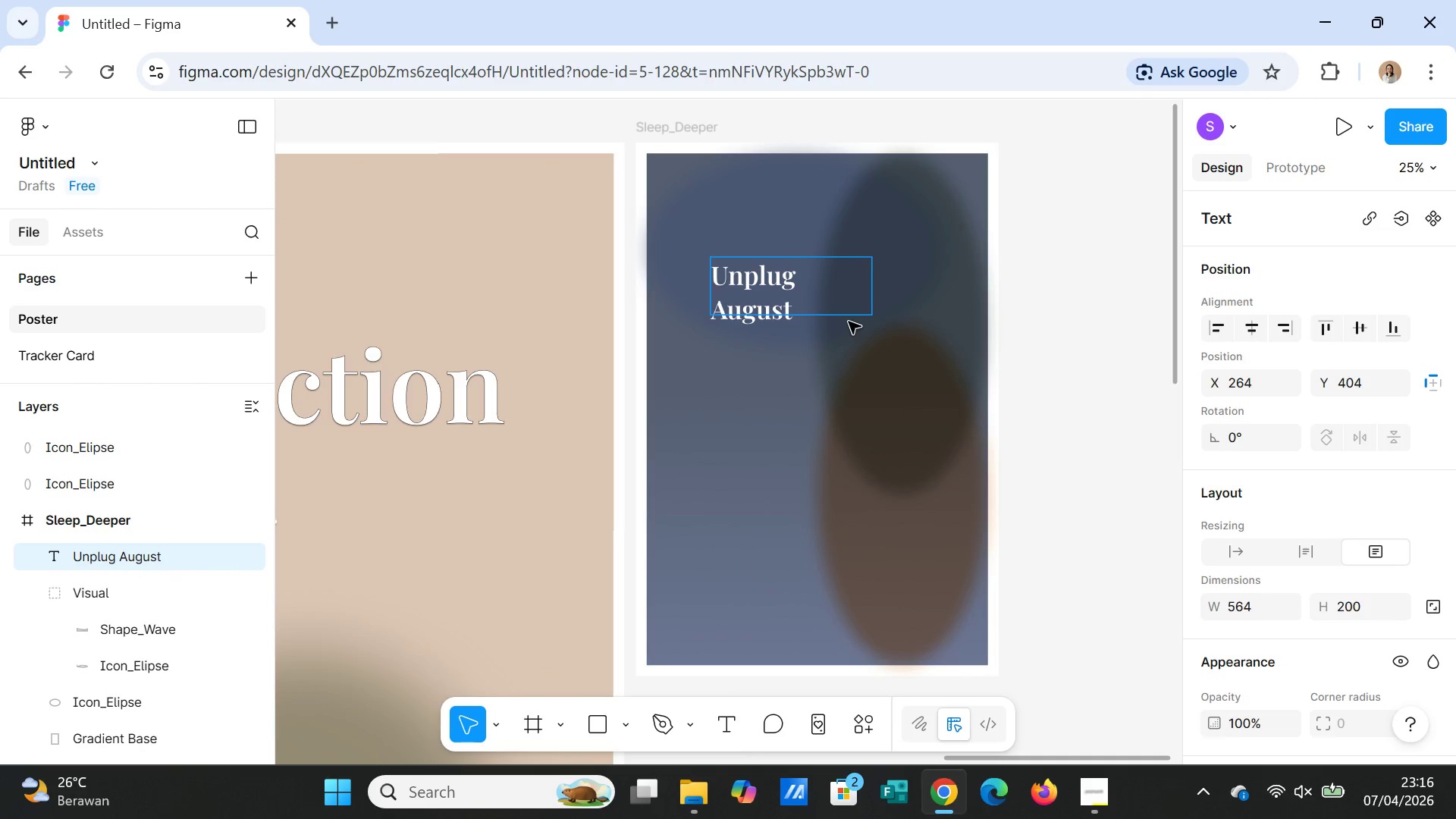 
left_click([780, 420])
 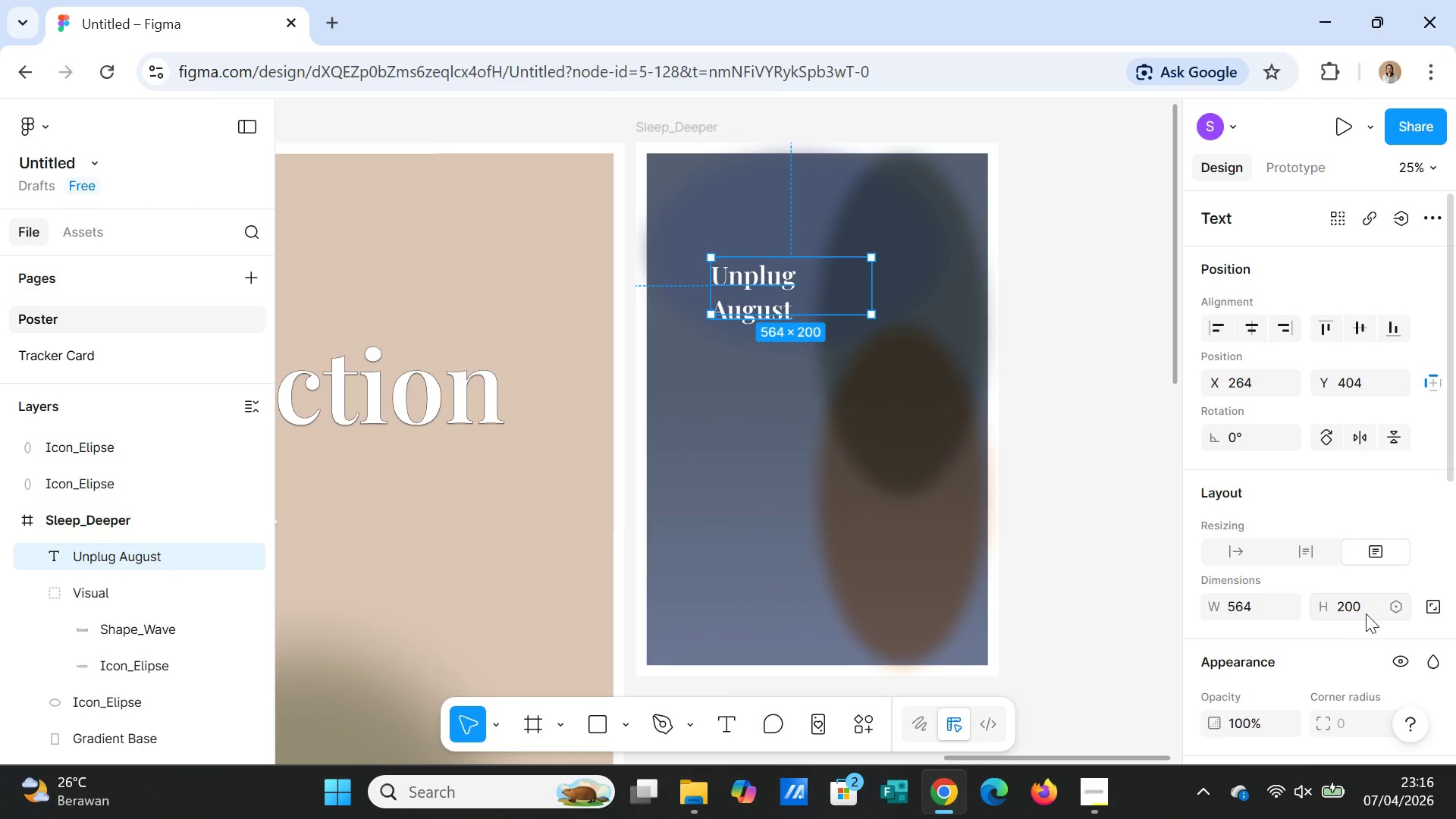 
scroll: coordinate [1385, 632], scroll_direction: down, amount: 2.0
 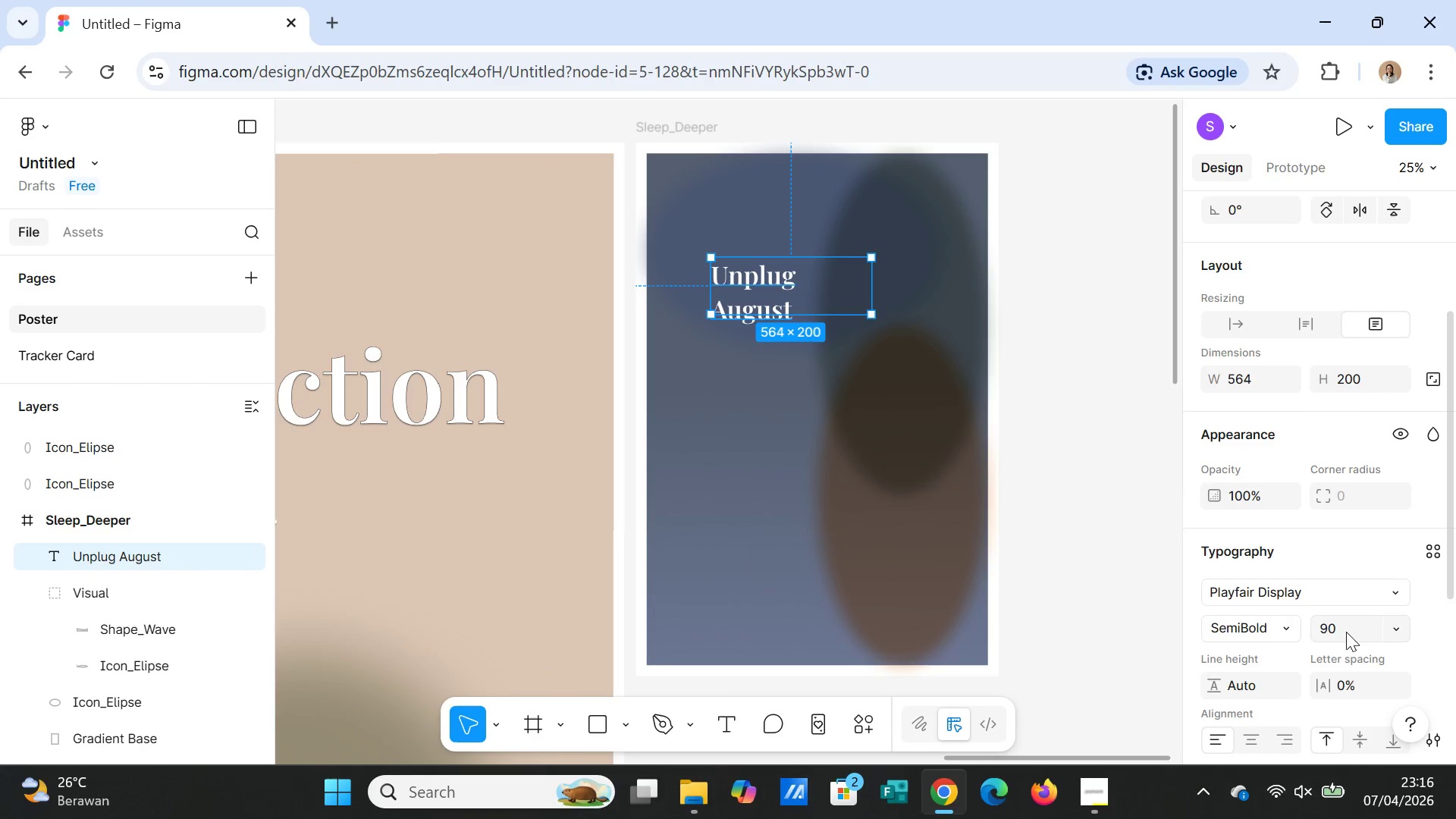 
left_click([1369, 632])
 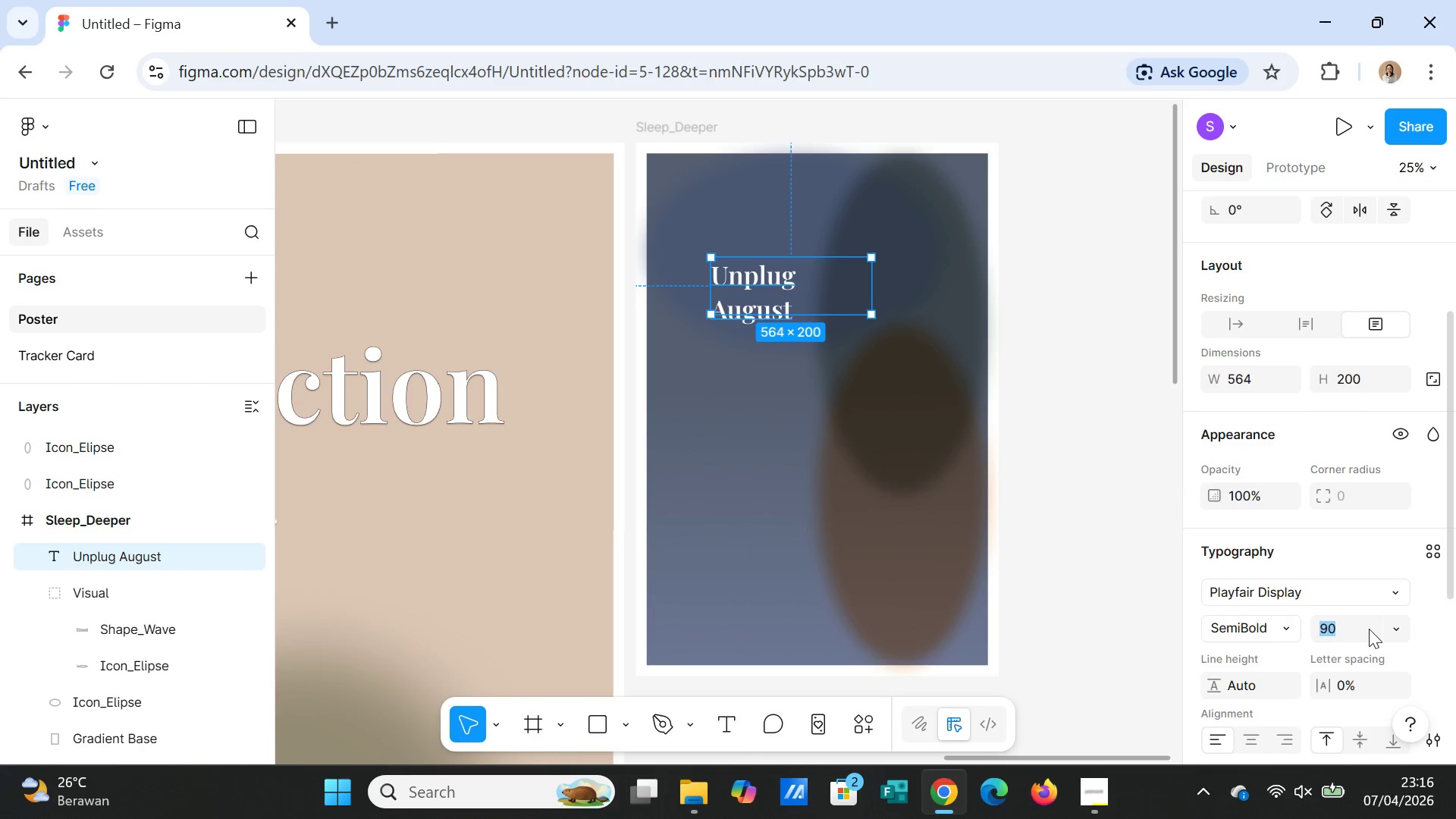 
type(110)
 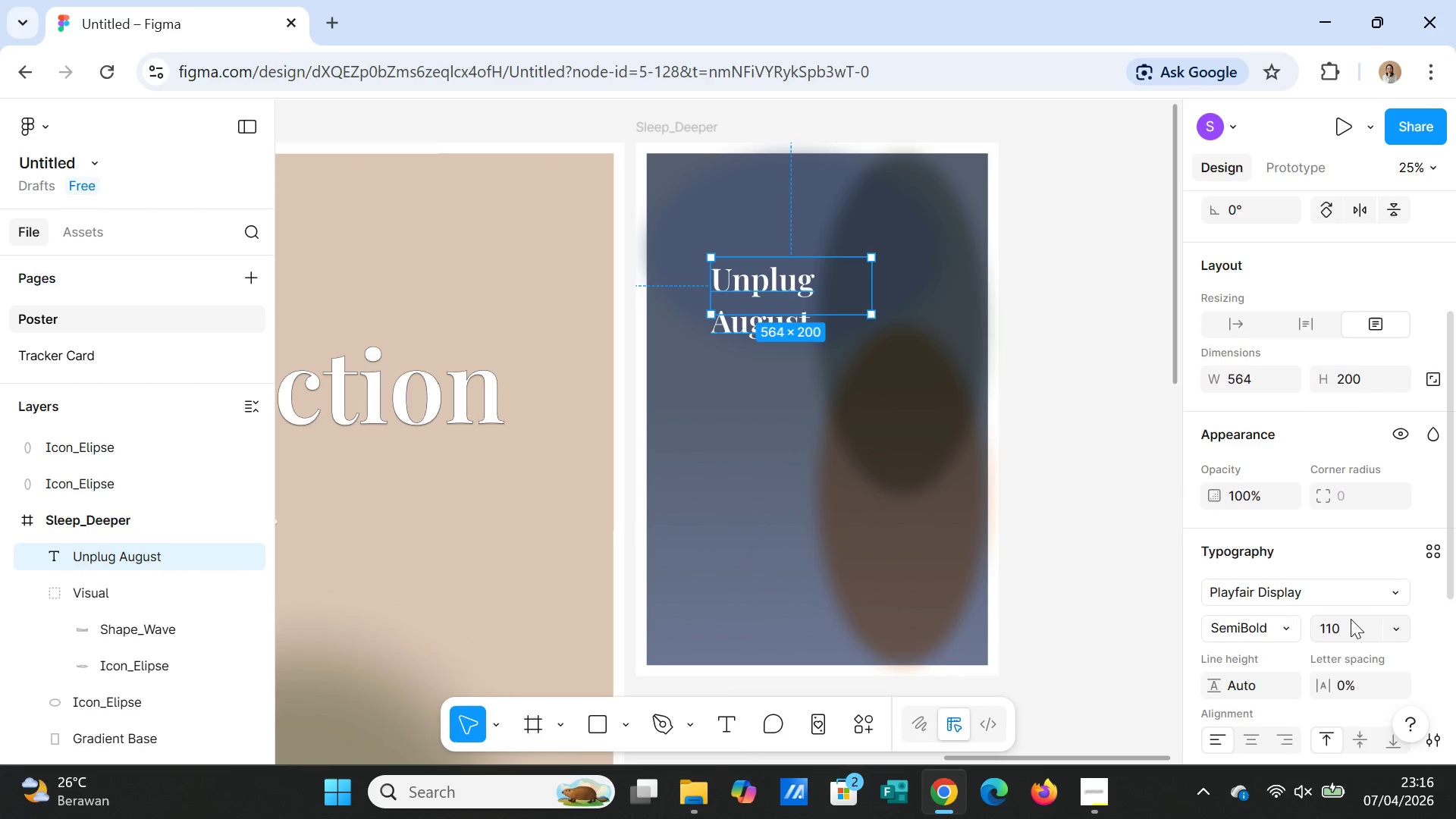 
key(Enter)
 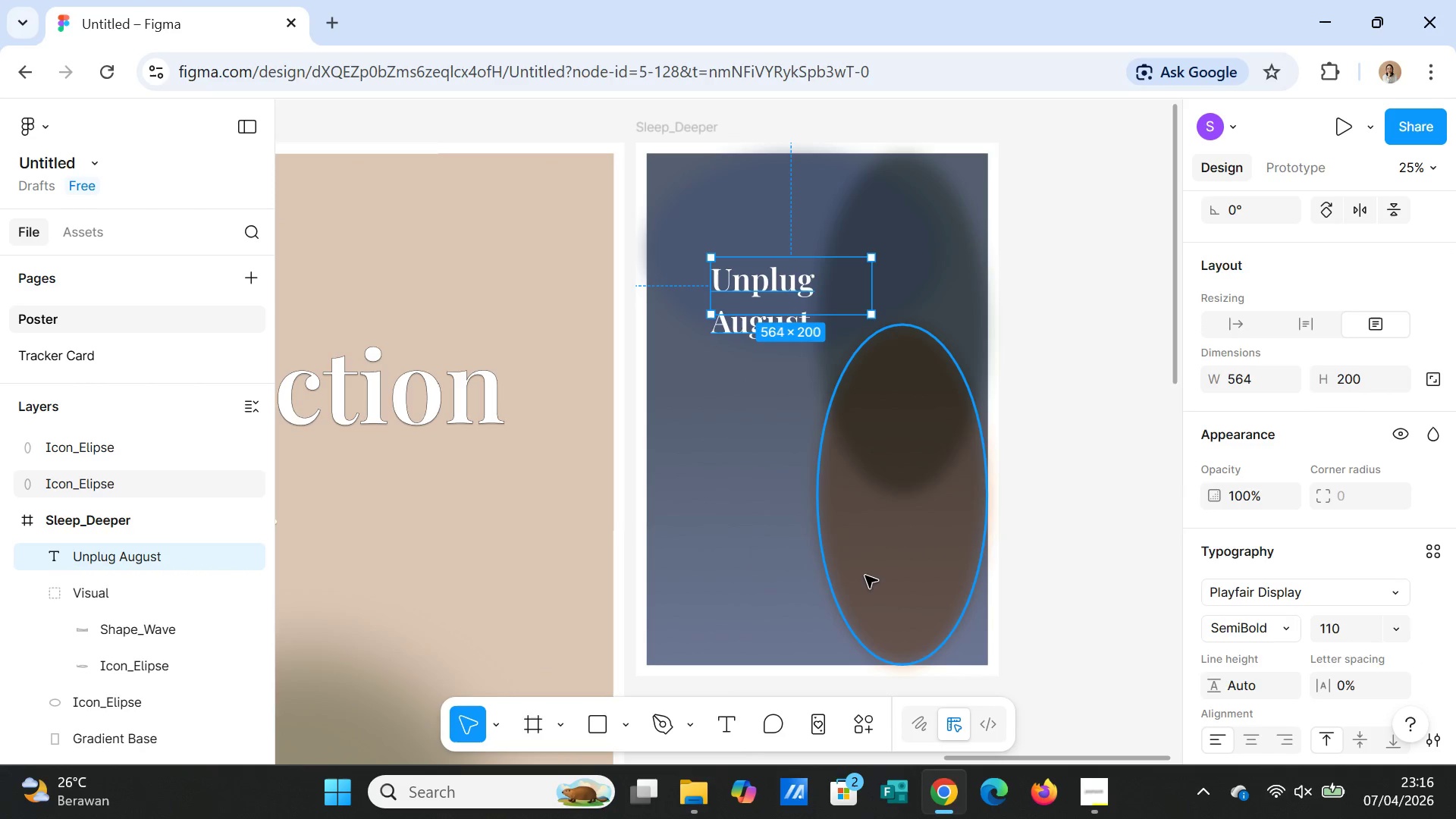 
left_click([856, 567])
 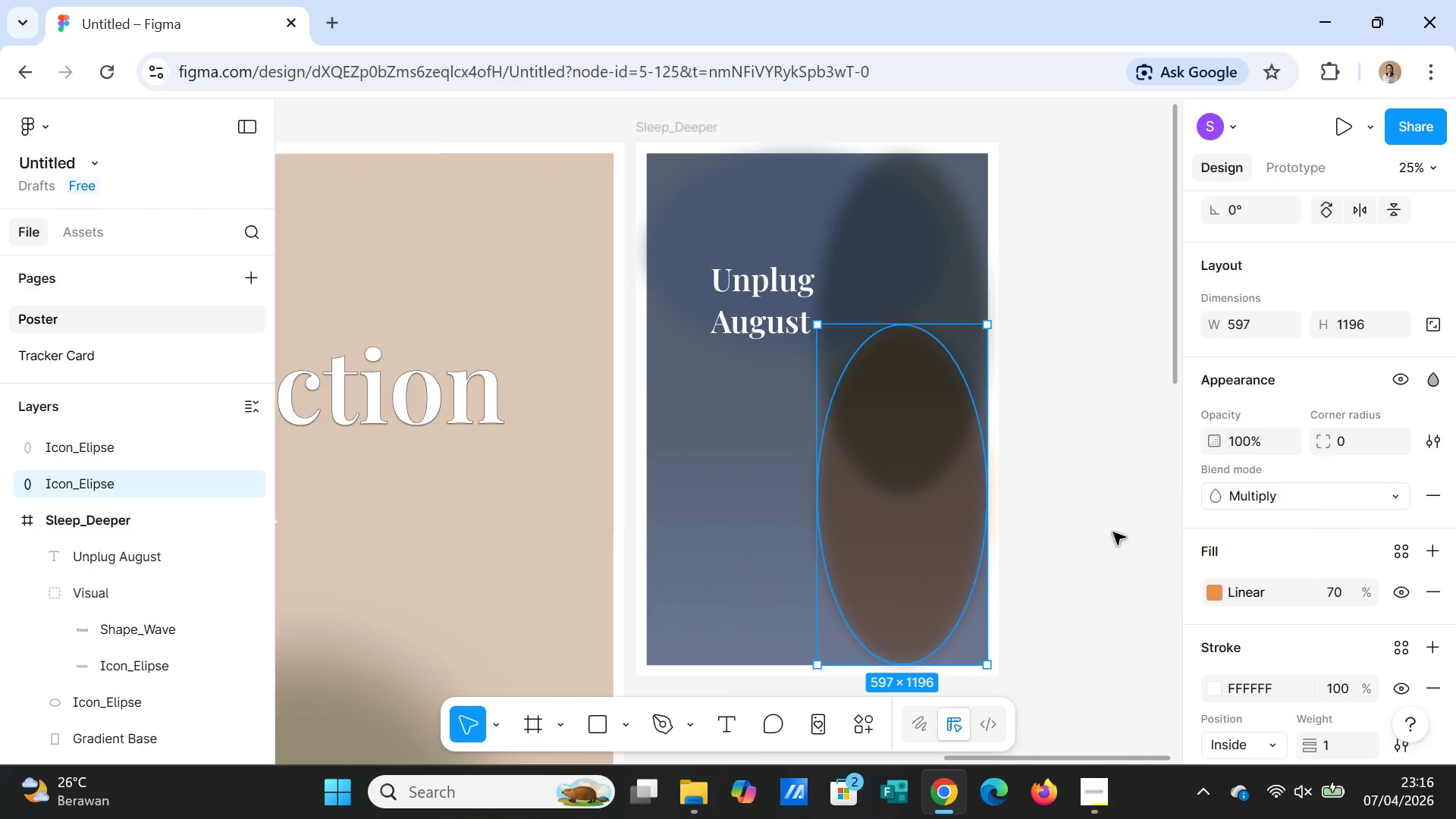 
left_click([1114, 532])
 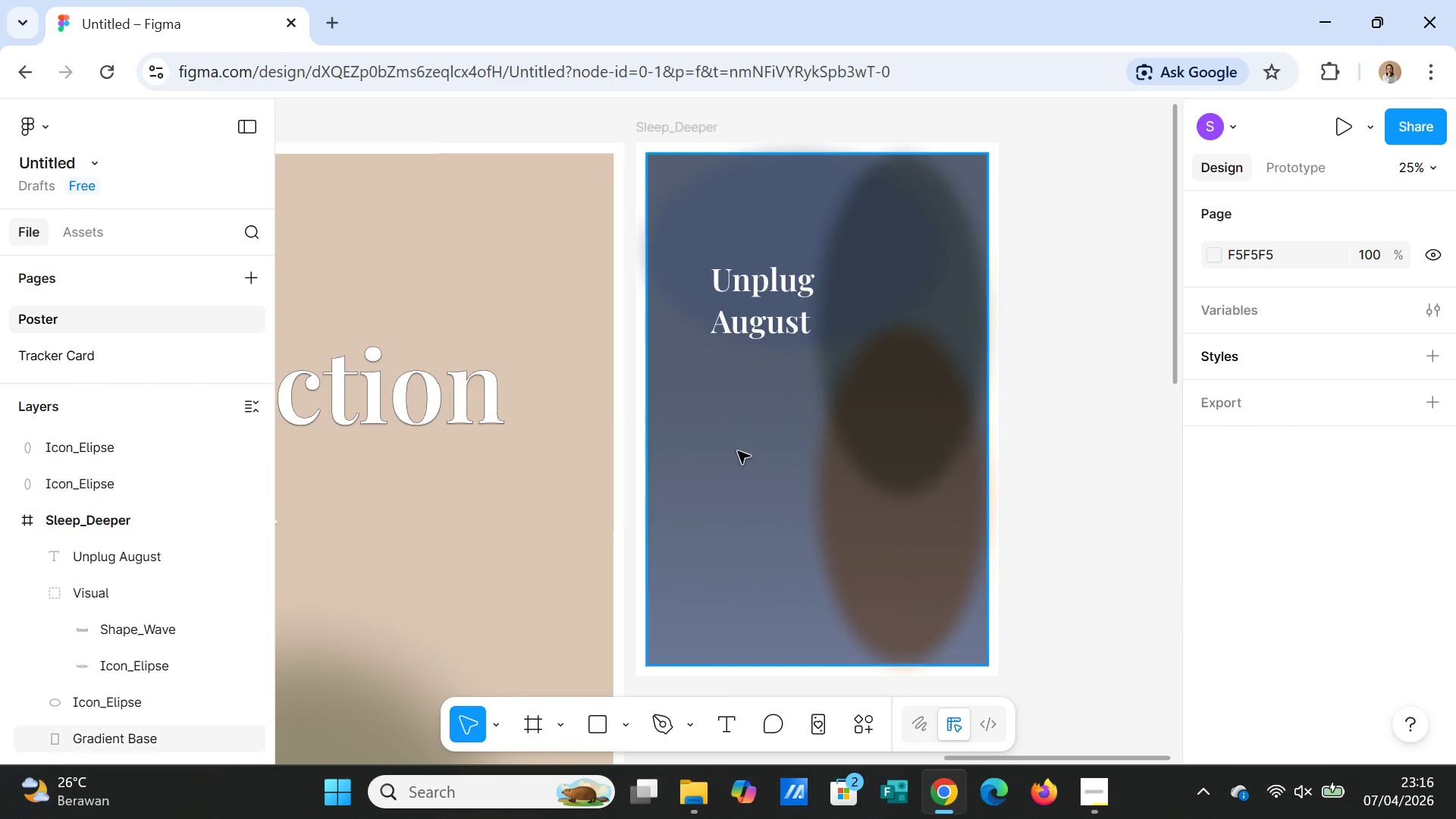 
left_click([739, 312])
 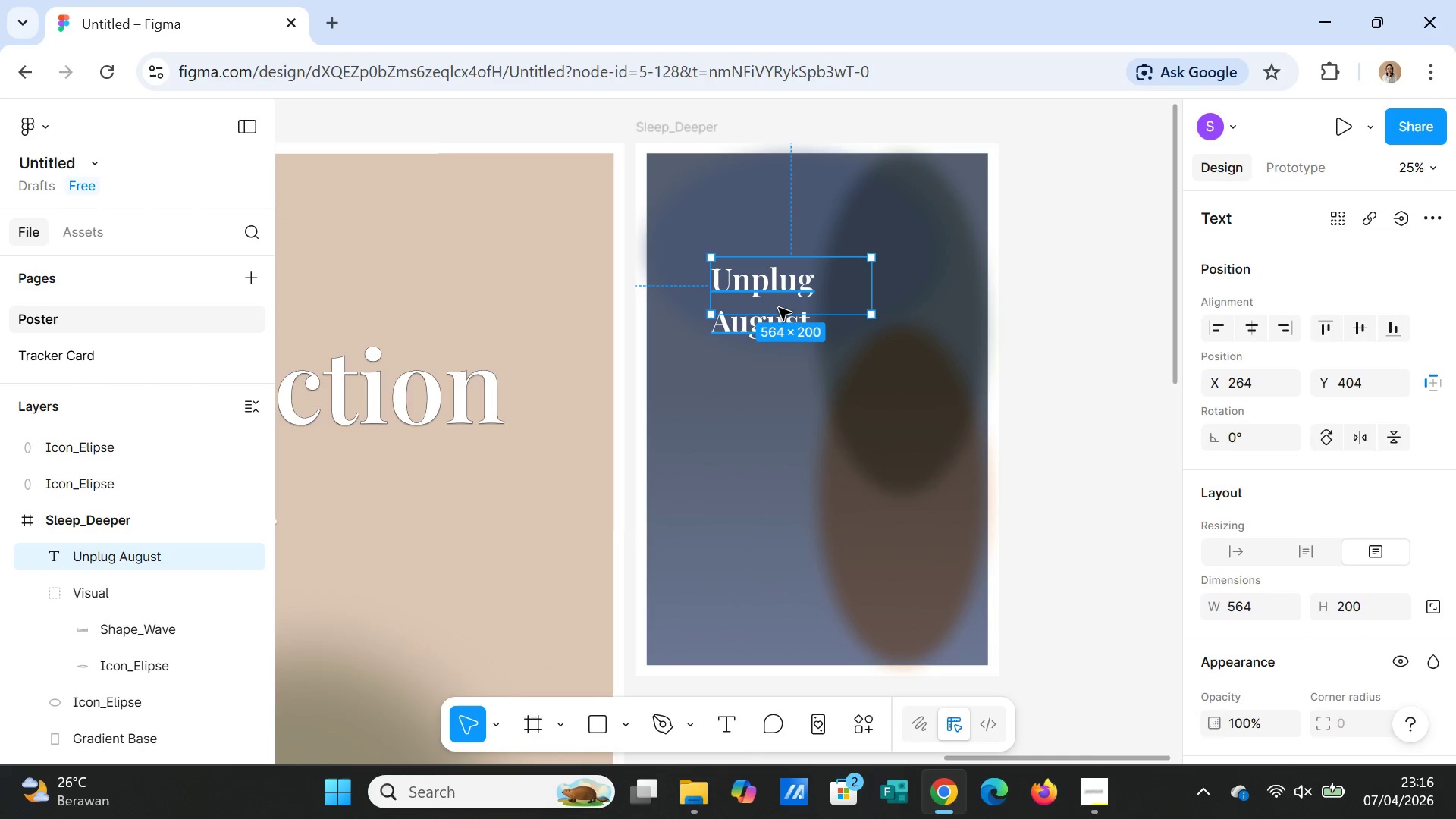 
left_click_drag(start_coordinate=[779, 308], to_coordinate=[780, 267])
 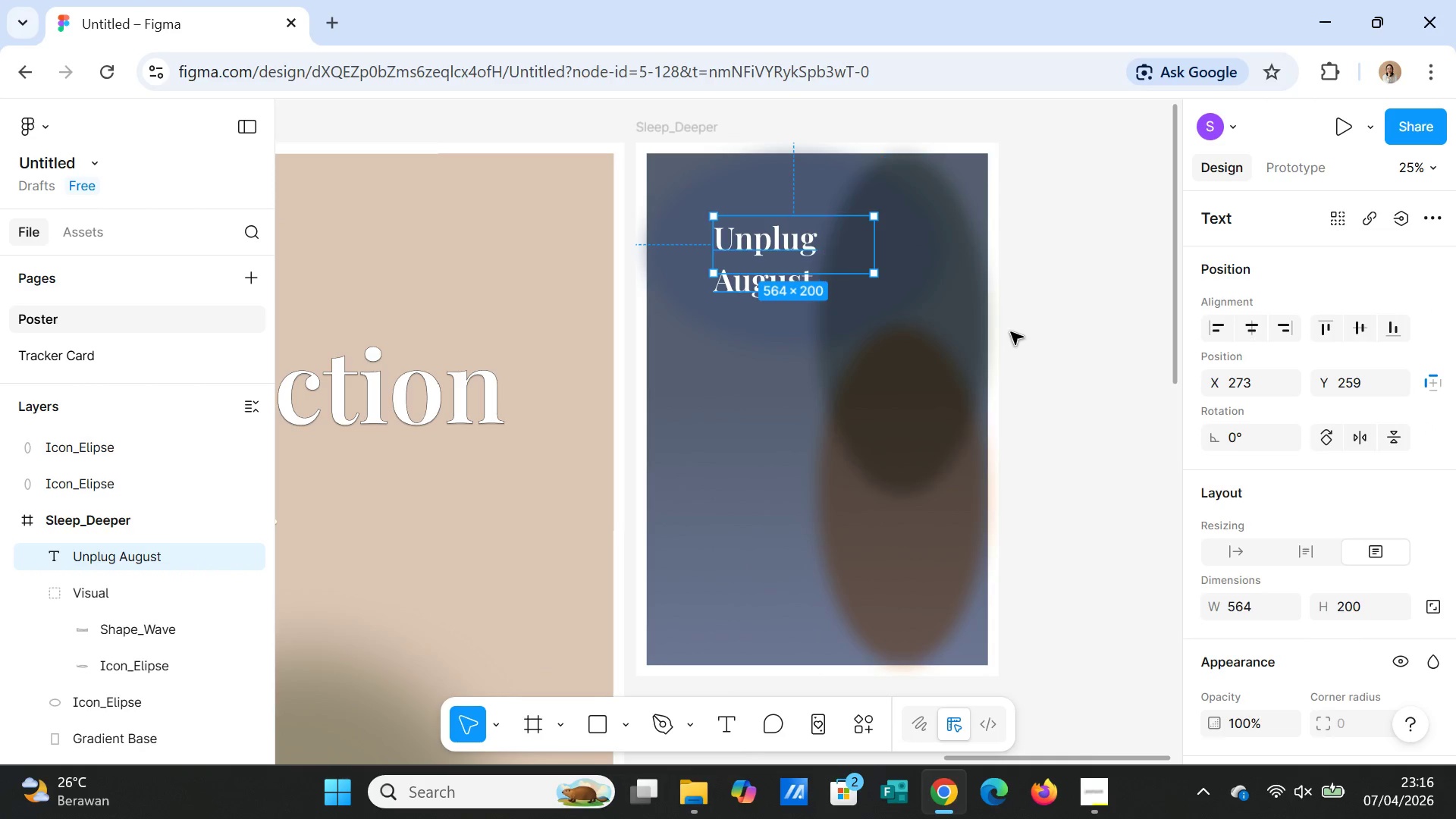 
left_click([1011, 332])
 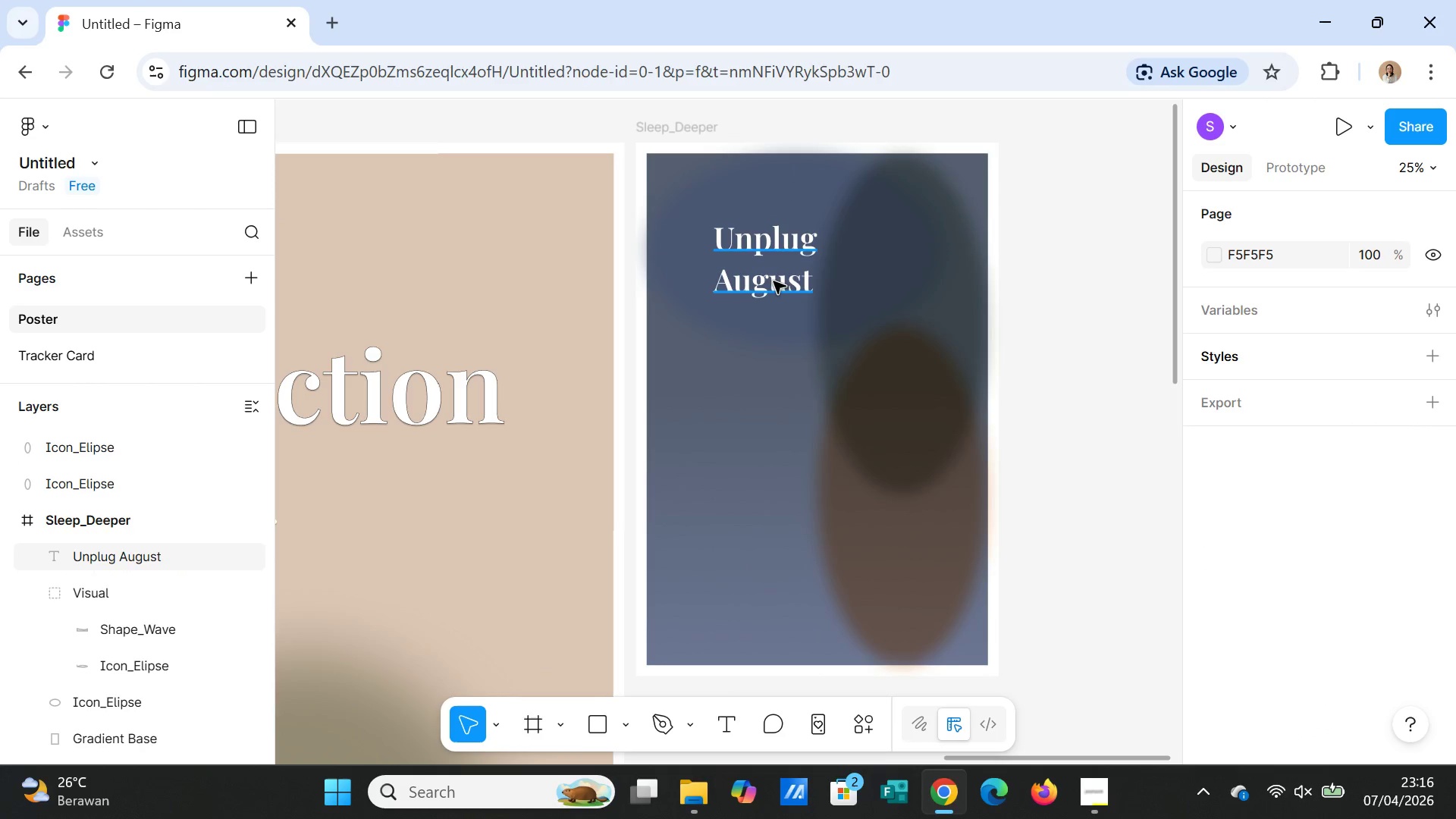 
left_click([774, 278])
 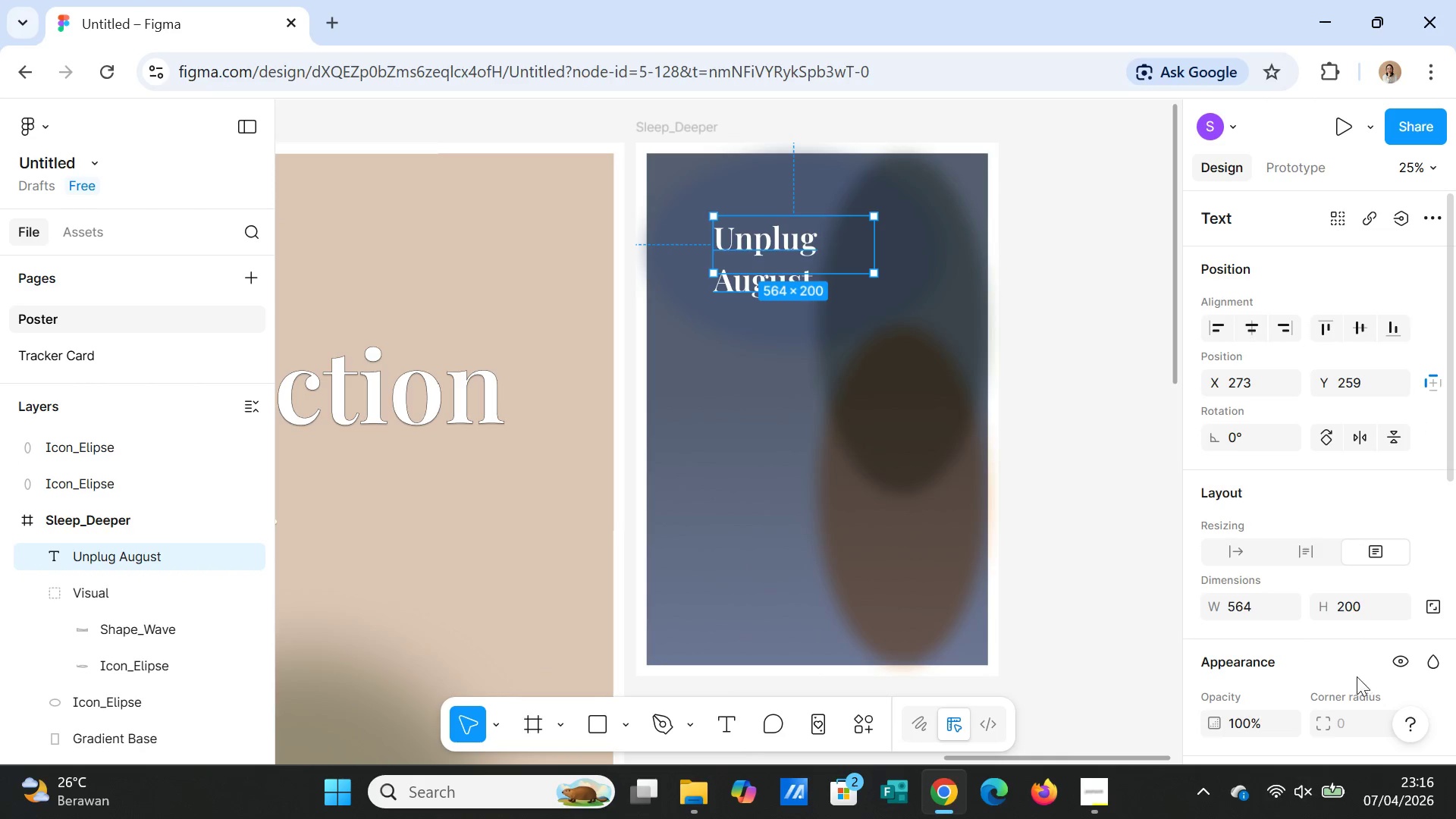 
scroll: coordinate [1379, 694], scroll_direction: down, amount: 2.0
 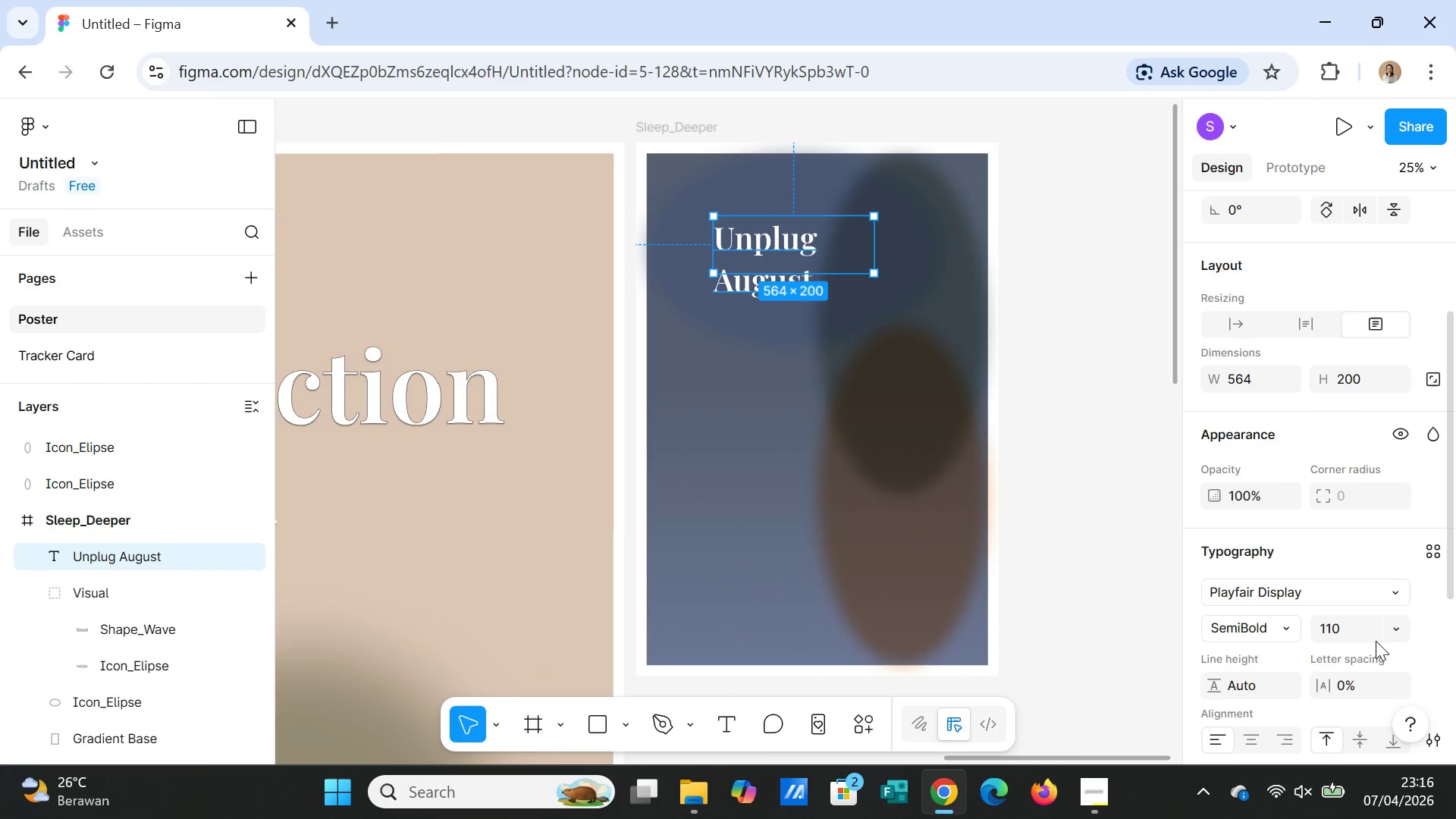 
left_click([1373, 635])
 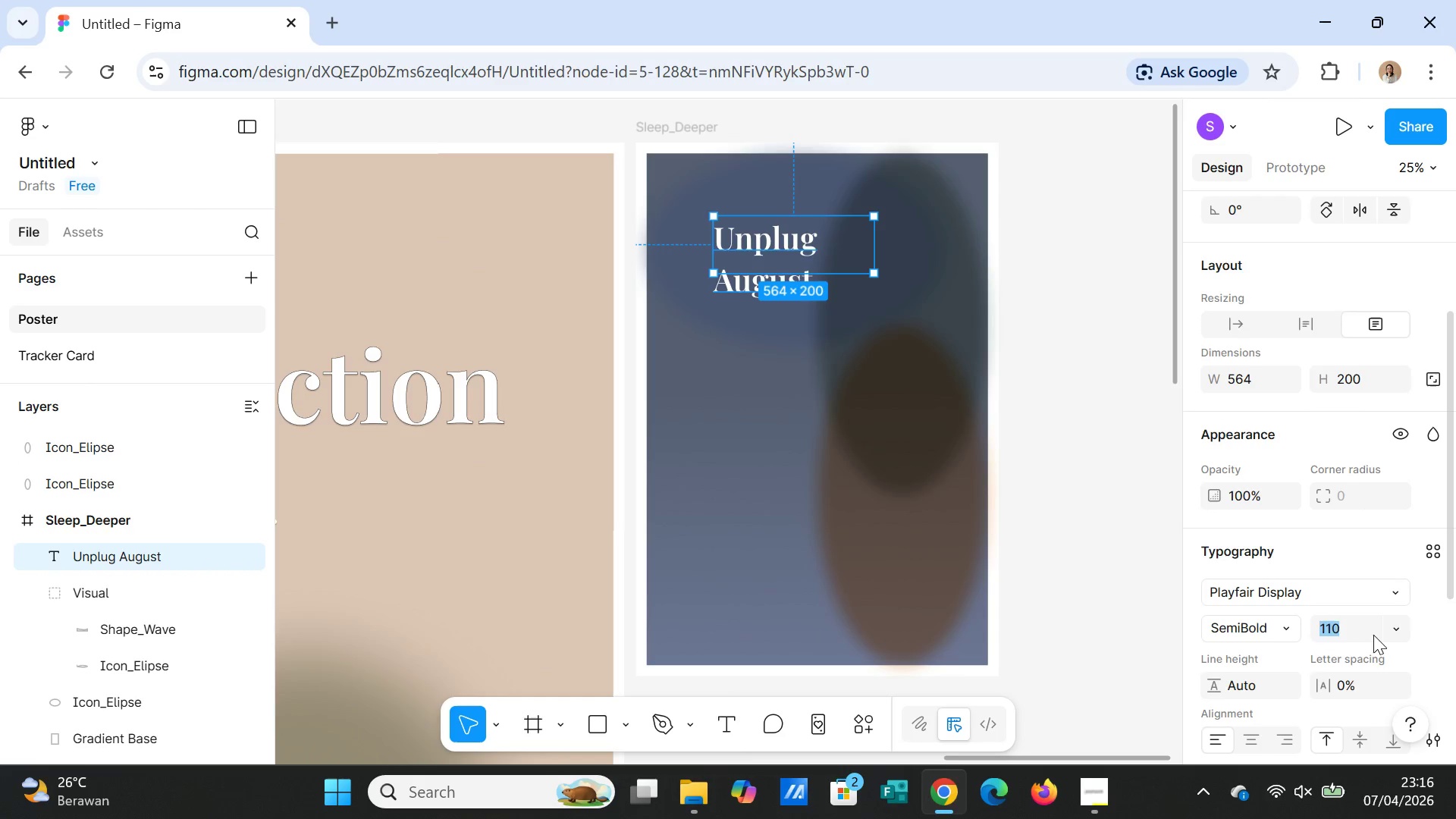 
type(125)
 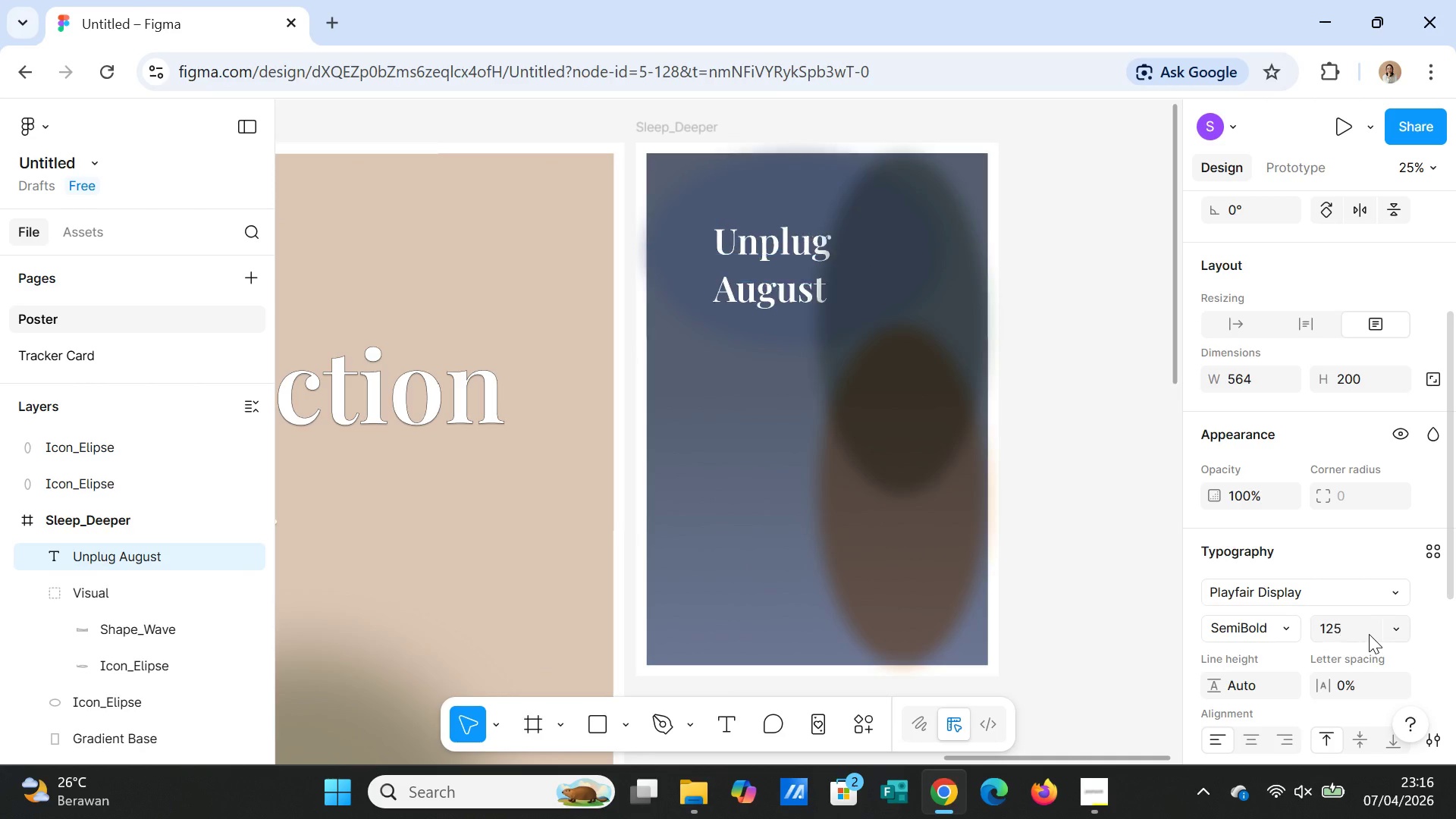 
key(Enter)
 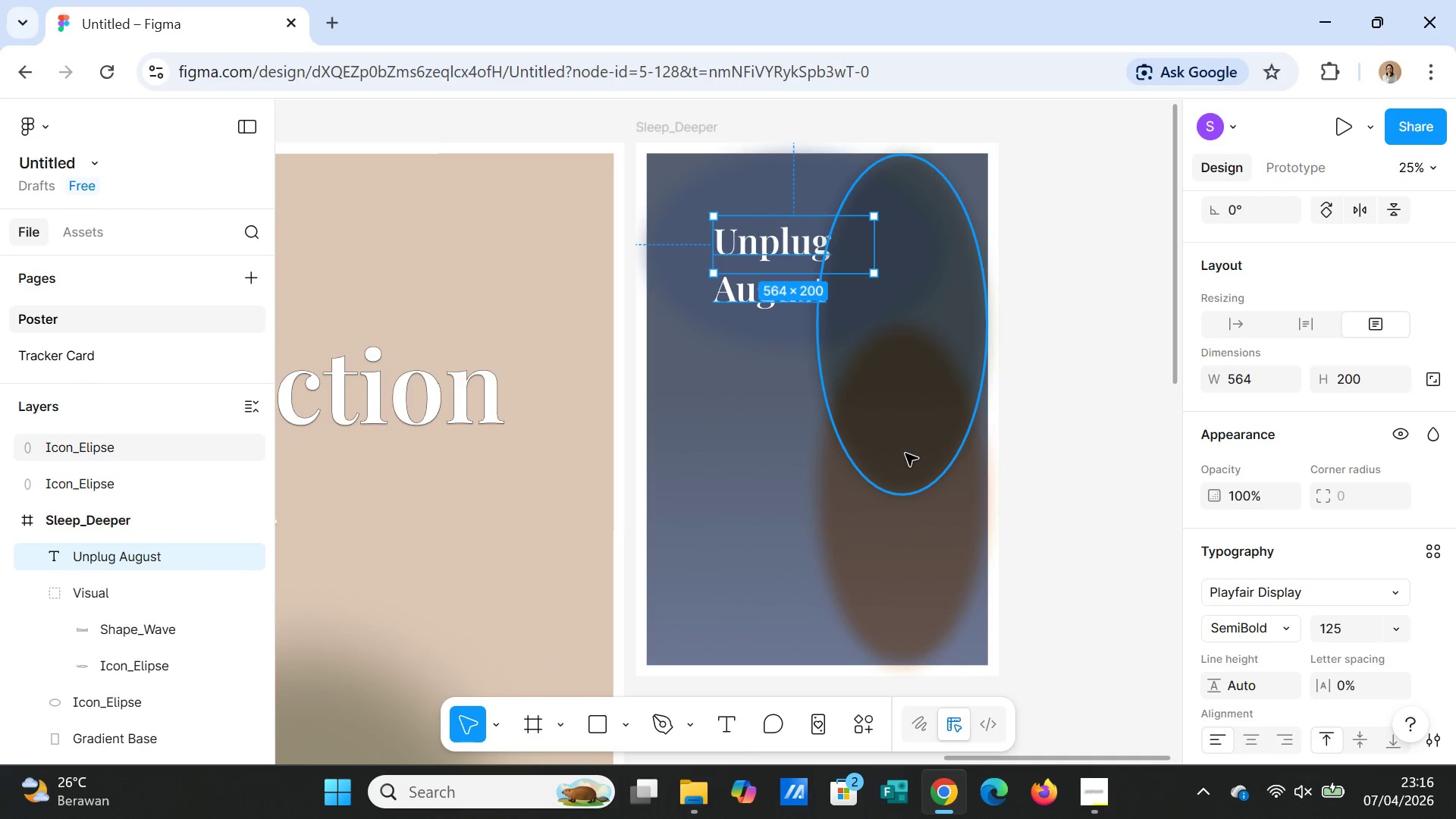 
left_click([1077, 434])
 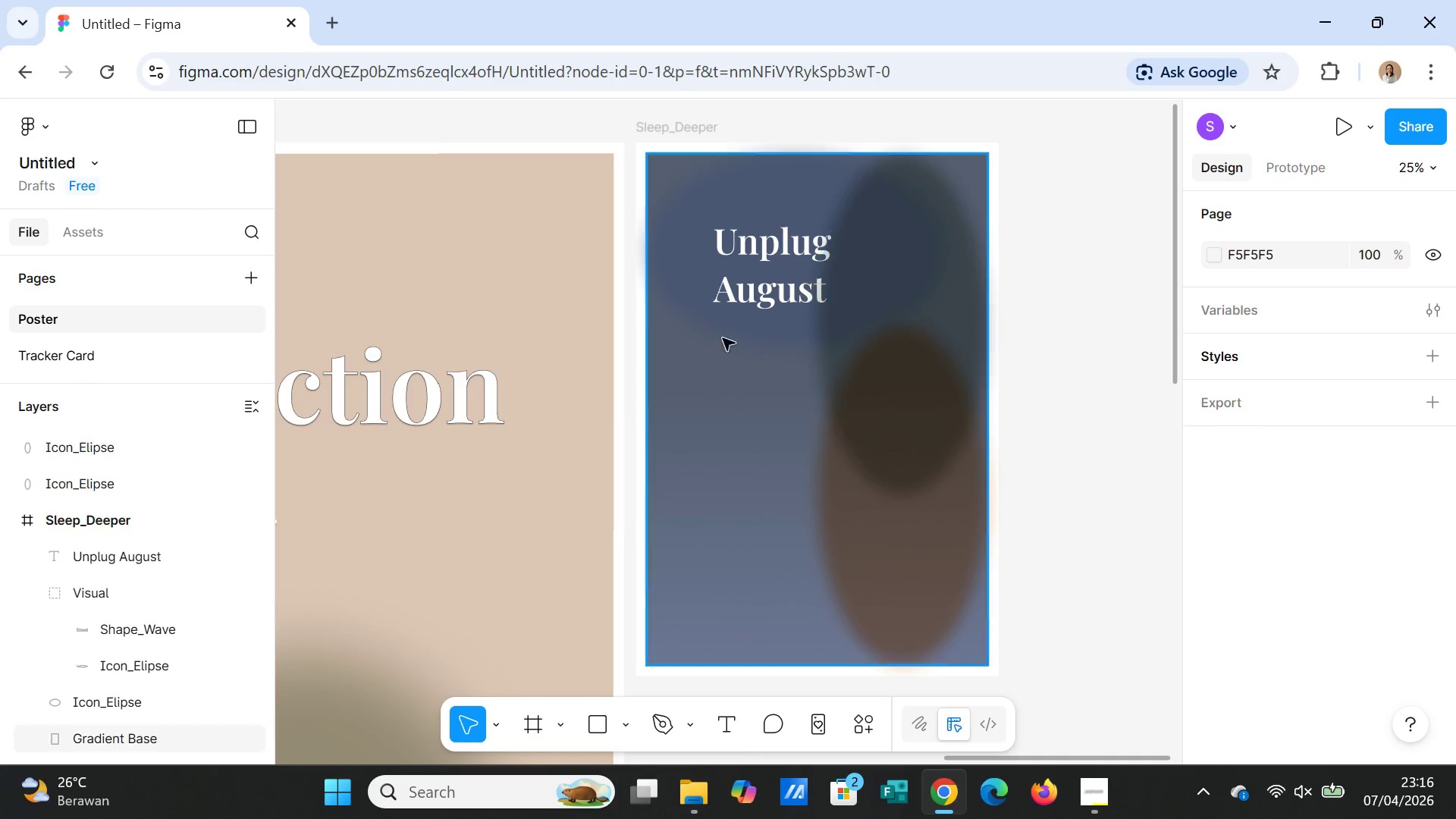 
left_click([733, 287])
 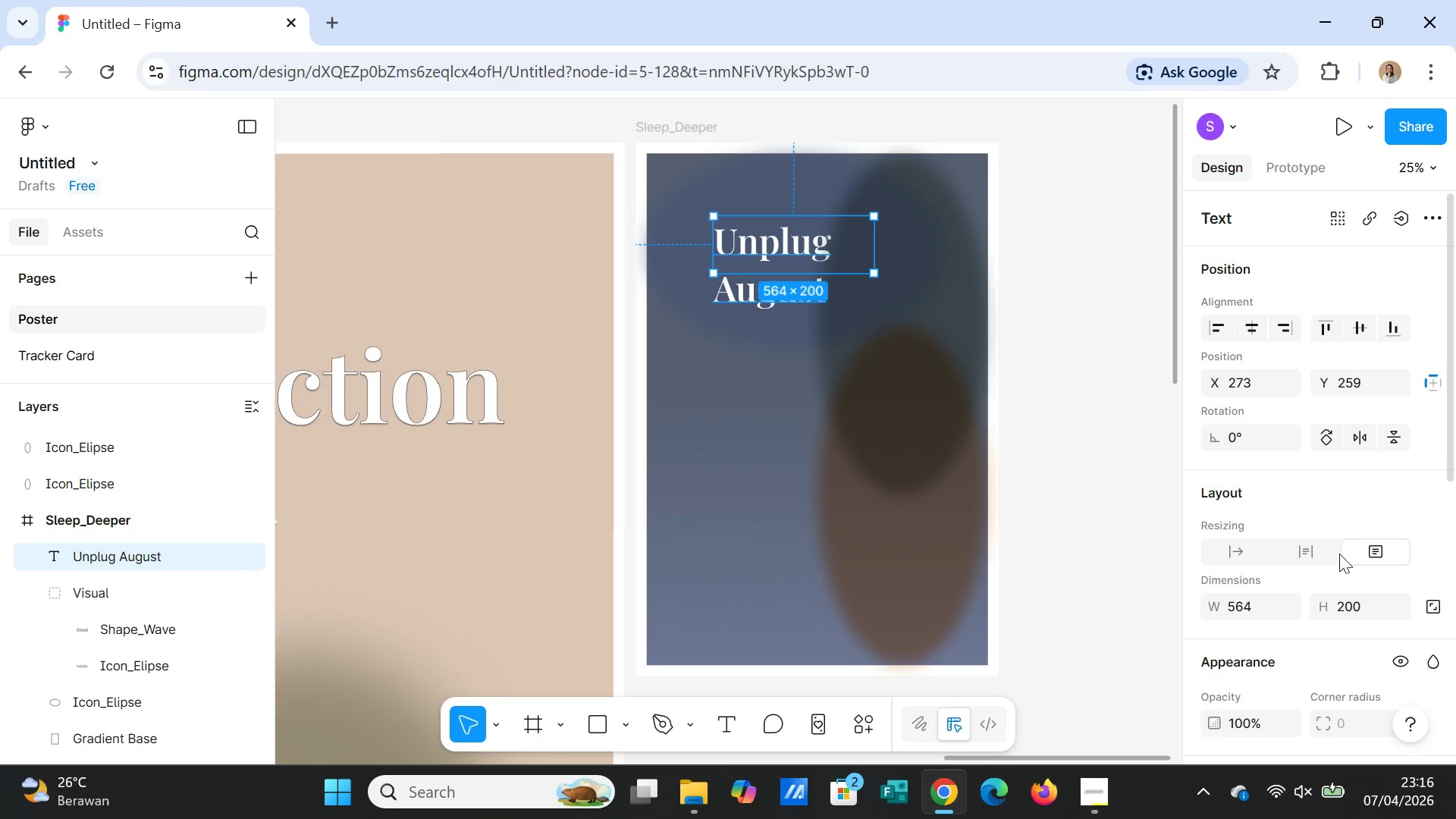 
scroll: coordinate [1344, 588], scroll_direction: down, amount: 3.0
 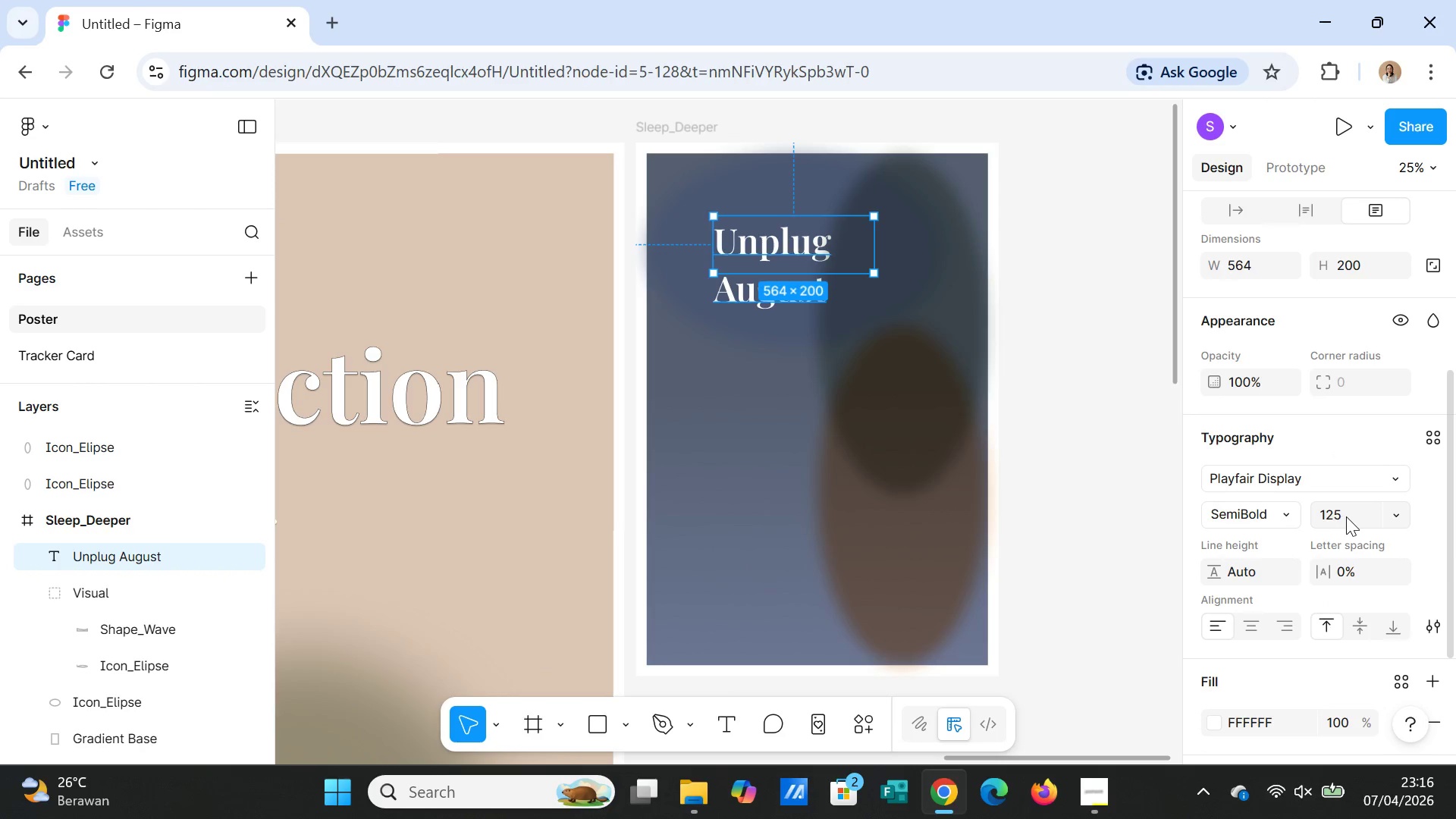 
left_click([1351, 515])
 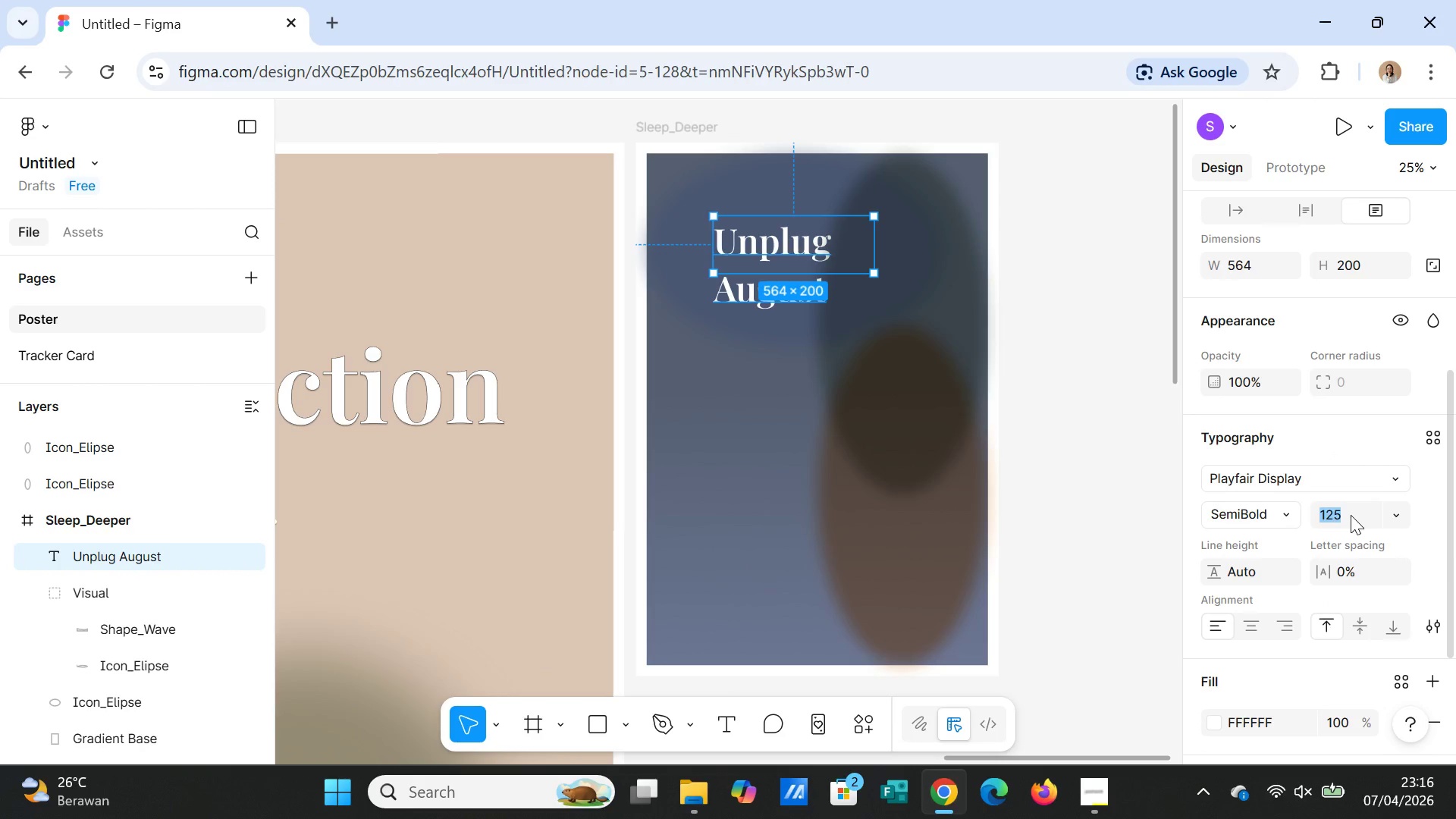 
type(140)
 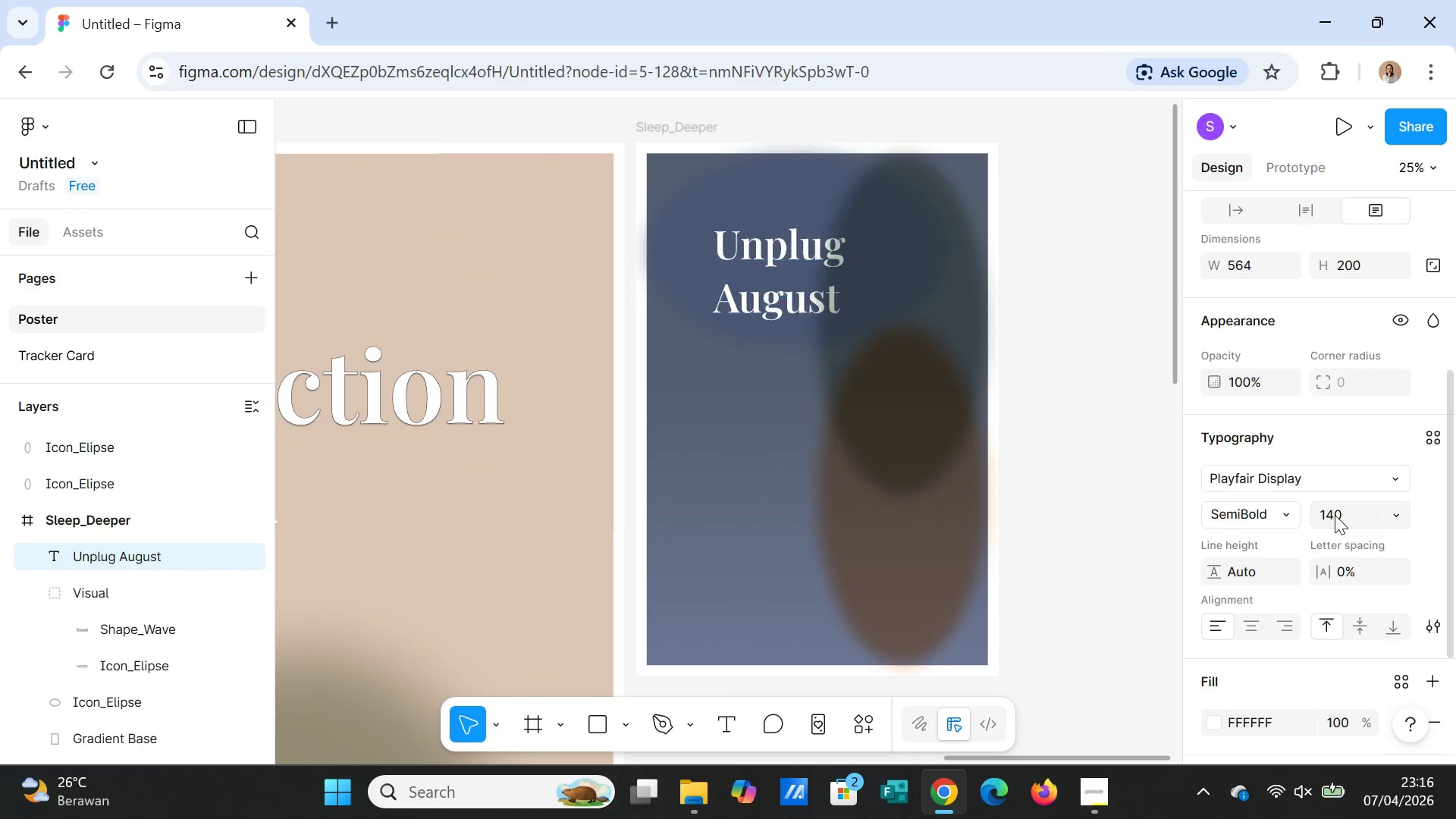 
key(Enter)
 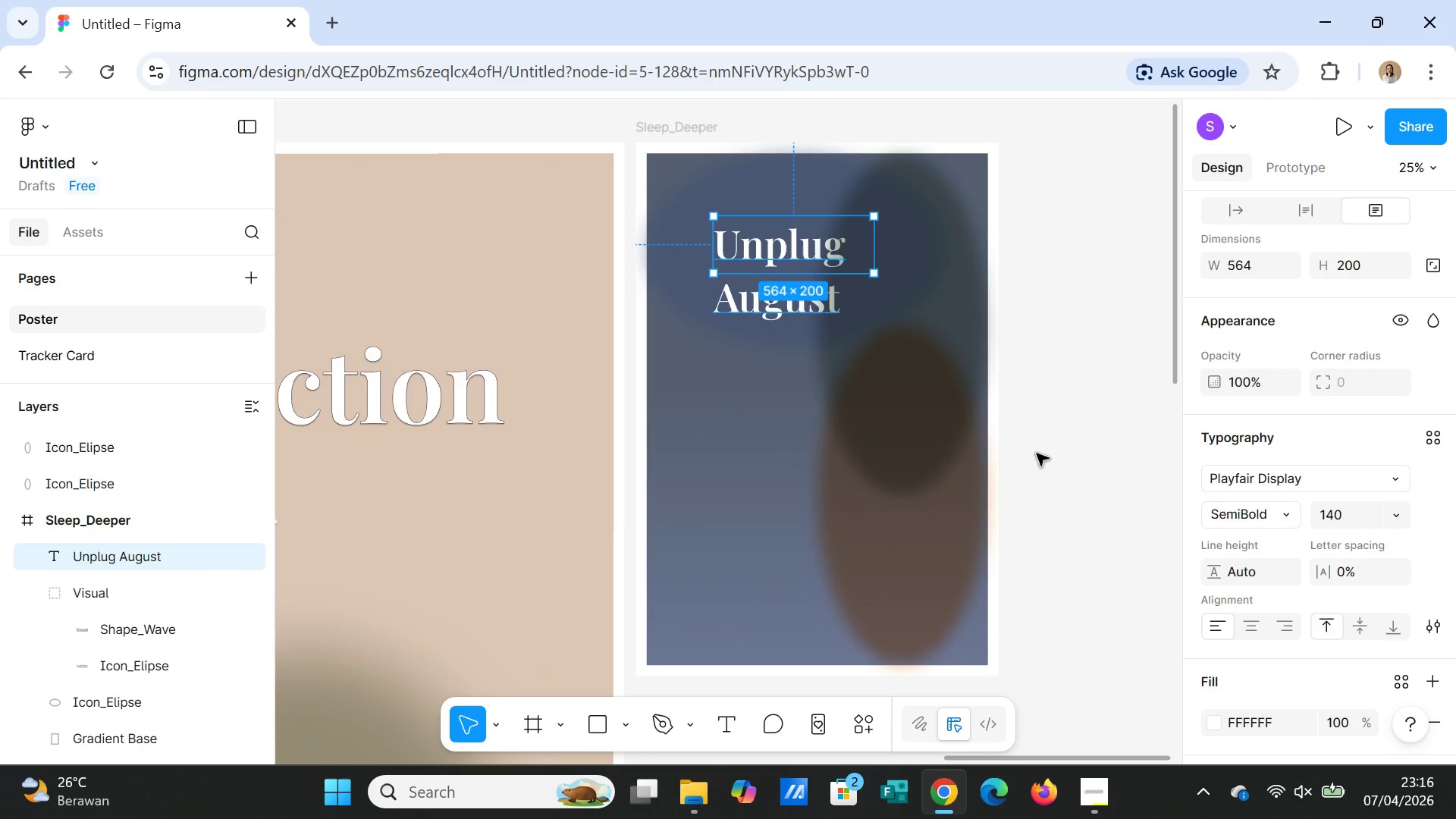 
left_click([1043, 451])
 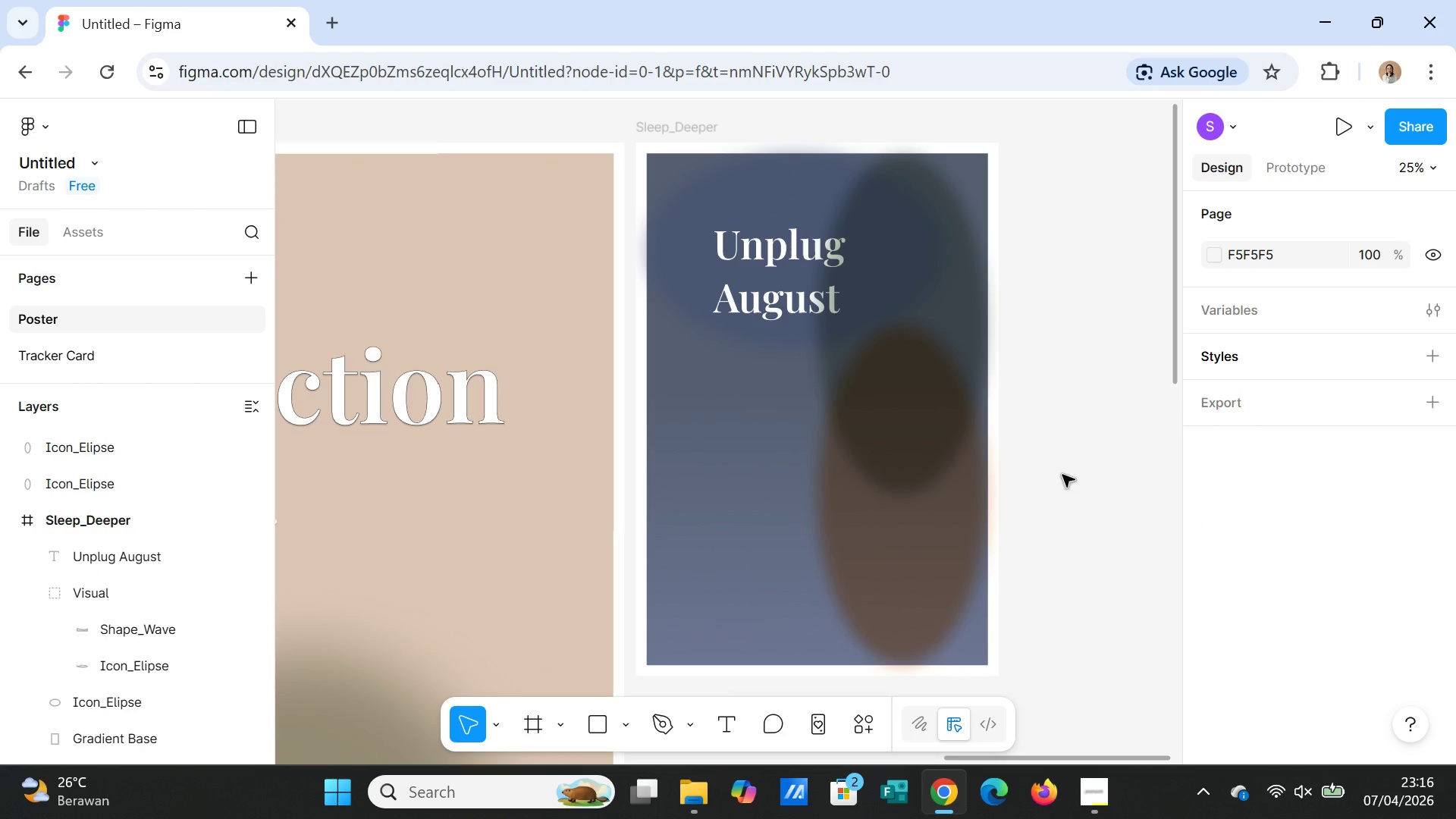 
left_click([1063, 475])
 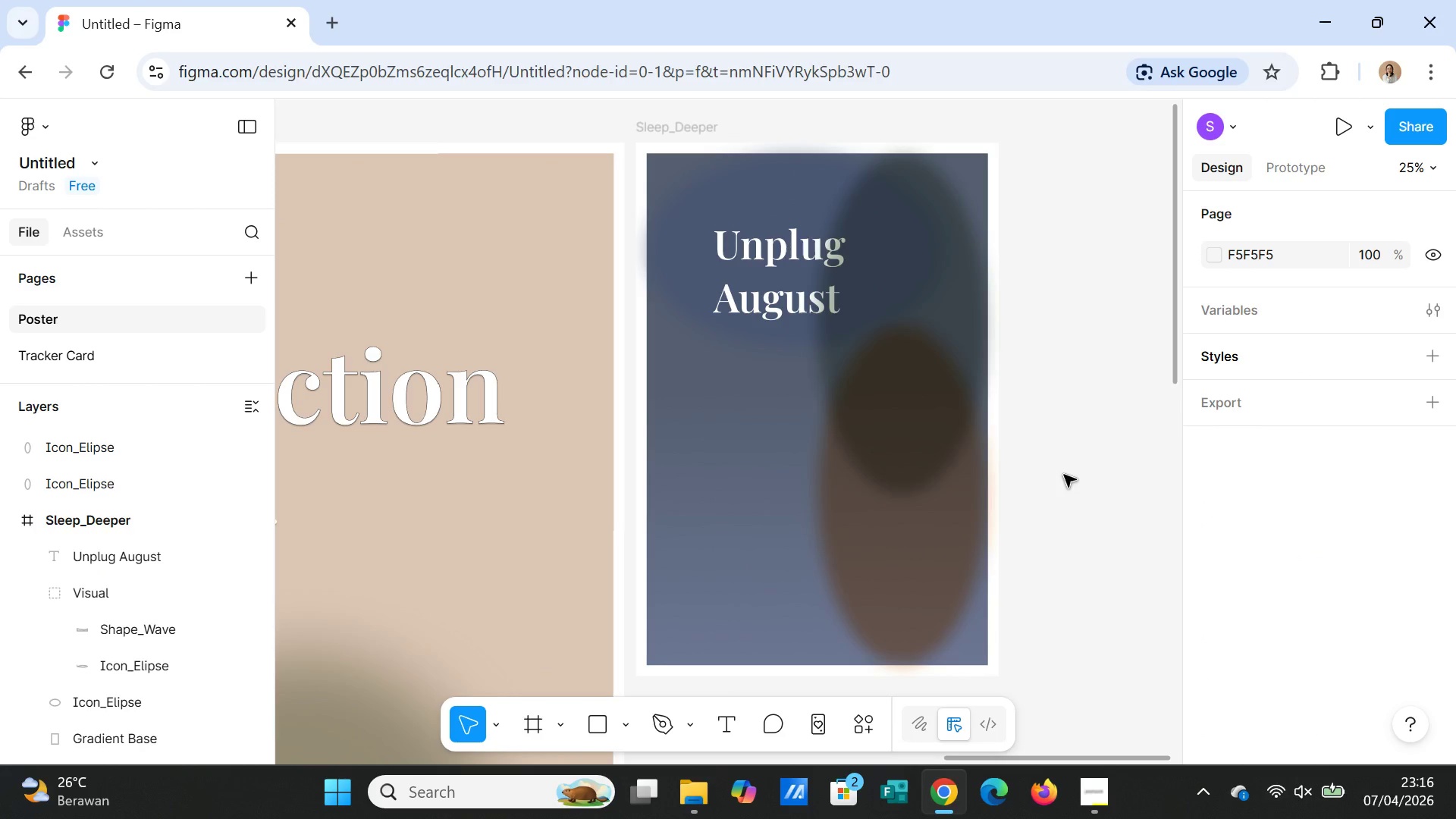 
wait(6.77)
 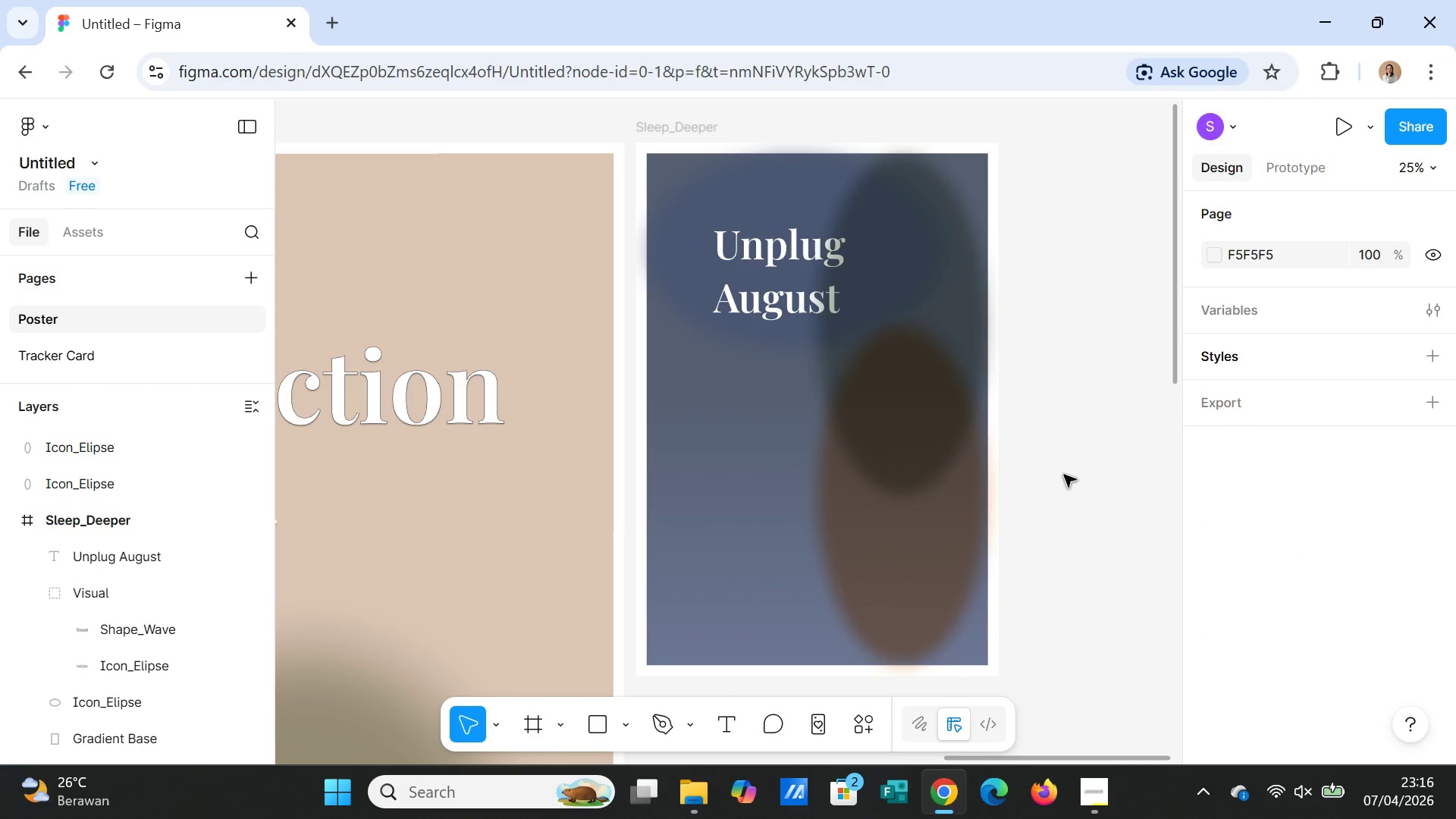 
left_click([626, 728])
 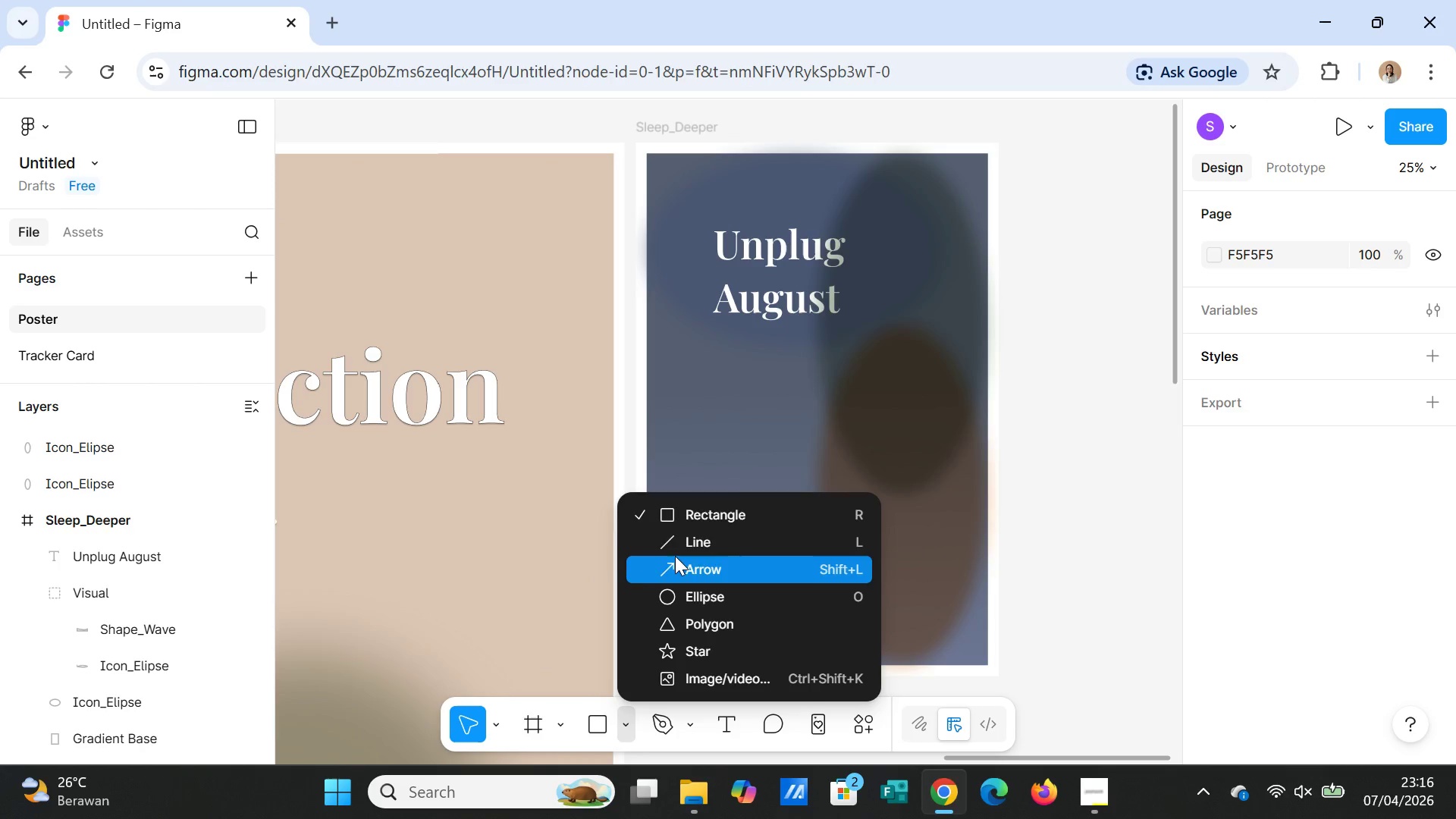 
left_click([675, 553])
 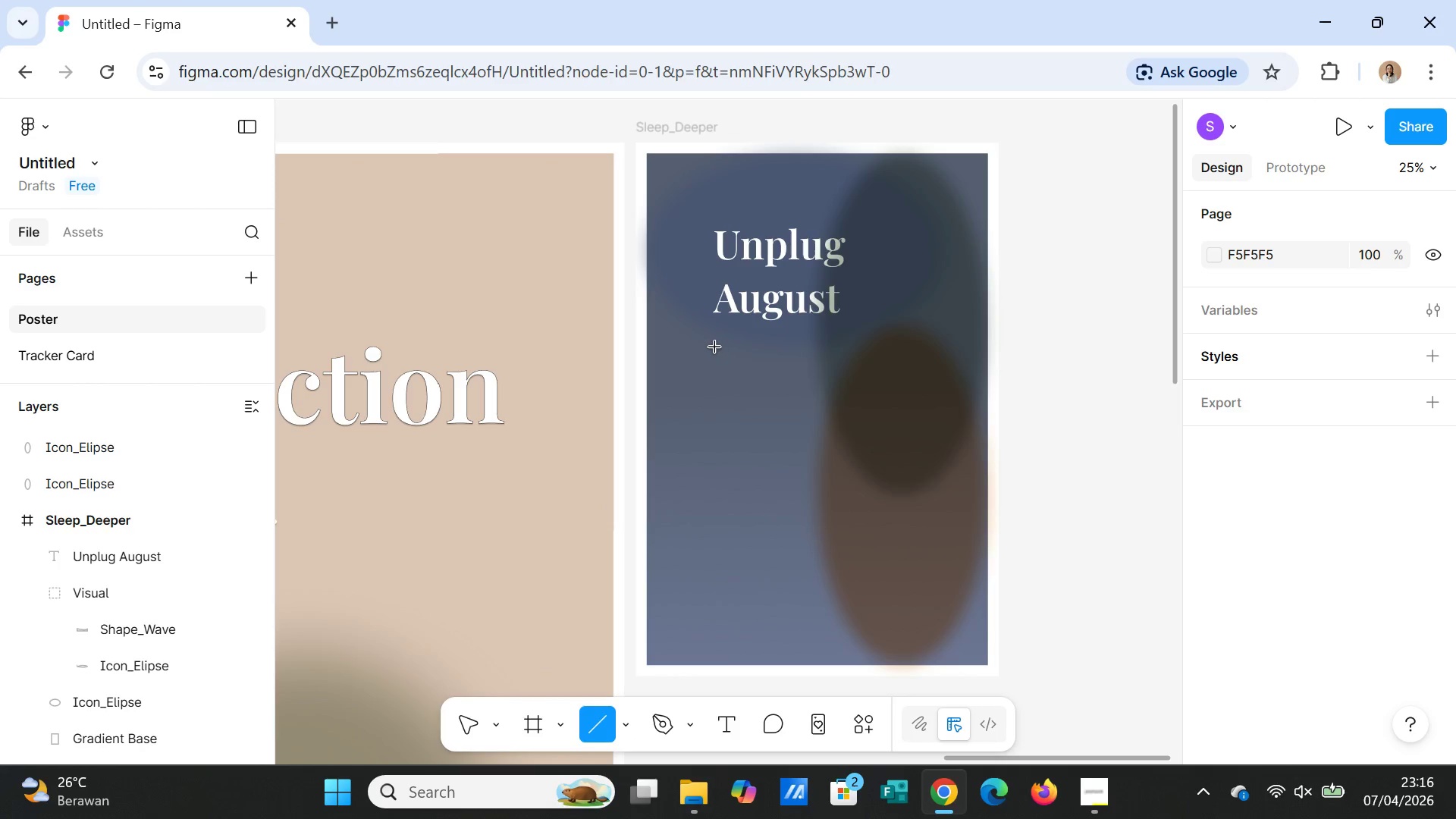 
left_click_drag(start_coordinate=[711, 344], to_coordinate=[866, 344])
 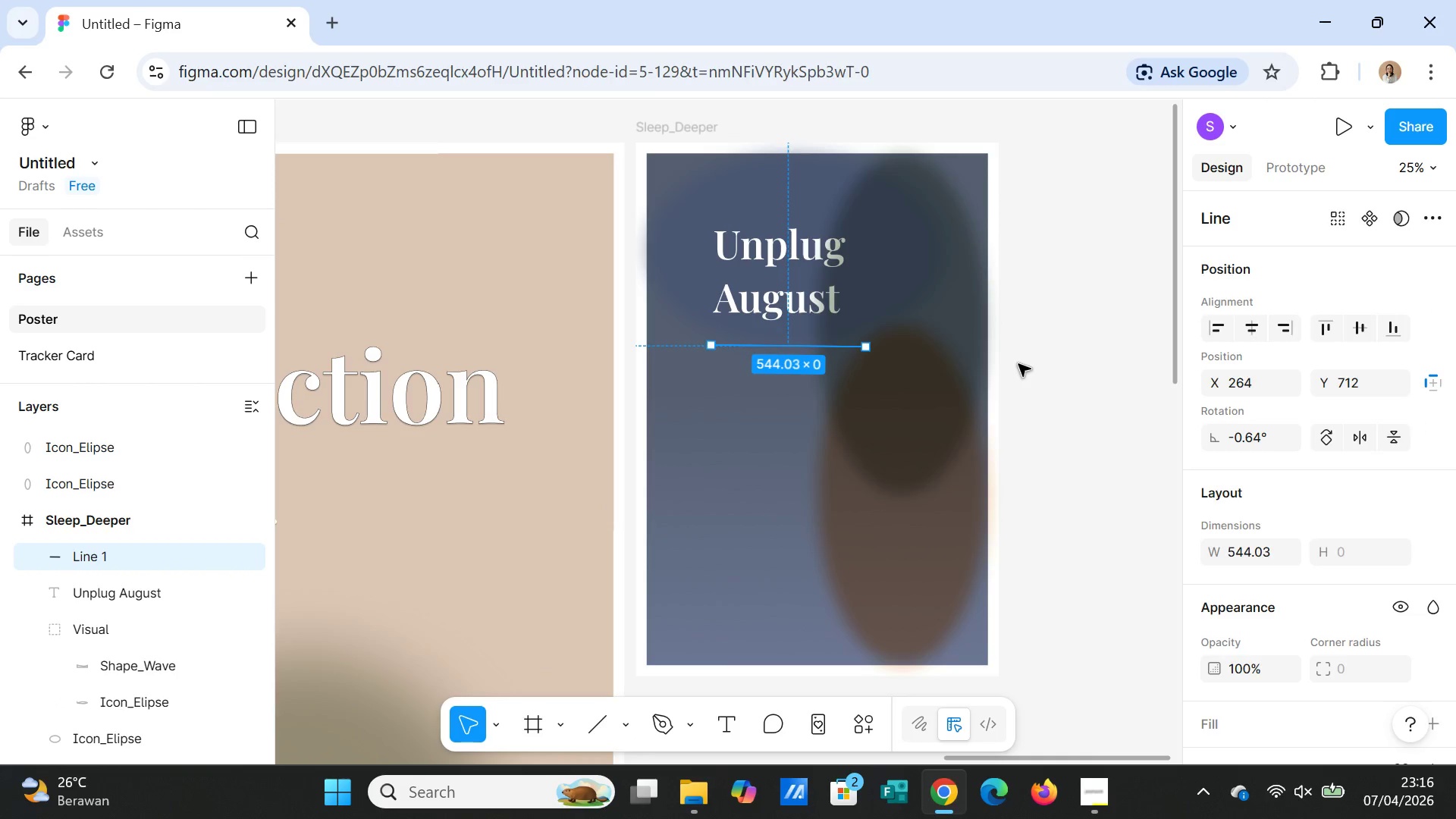 
left_click([1018, 364])
 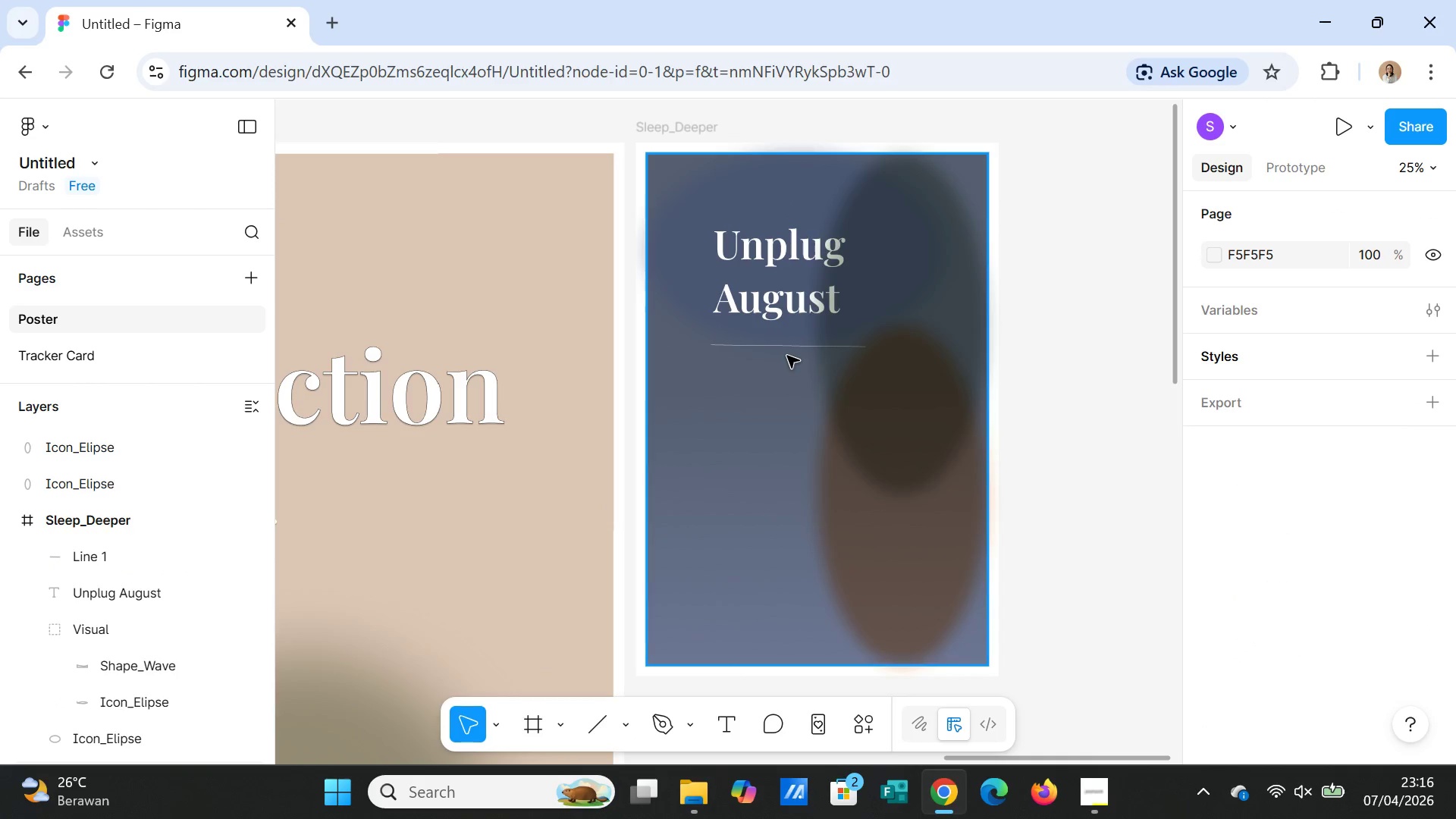 
left_click([787, 350])
 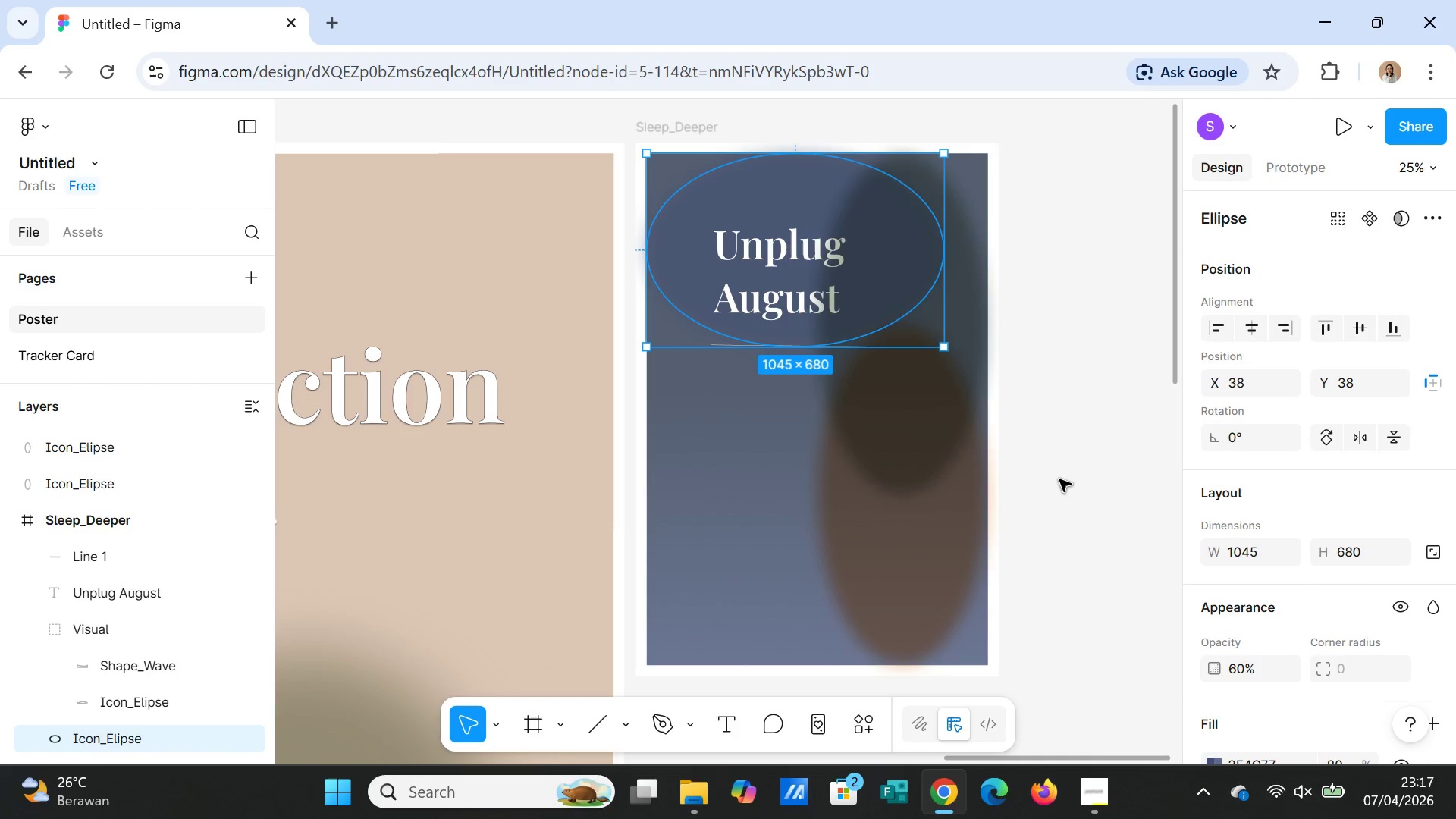 
left_click([1048, 479])
 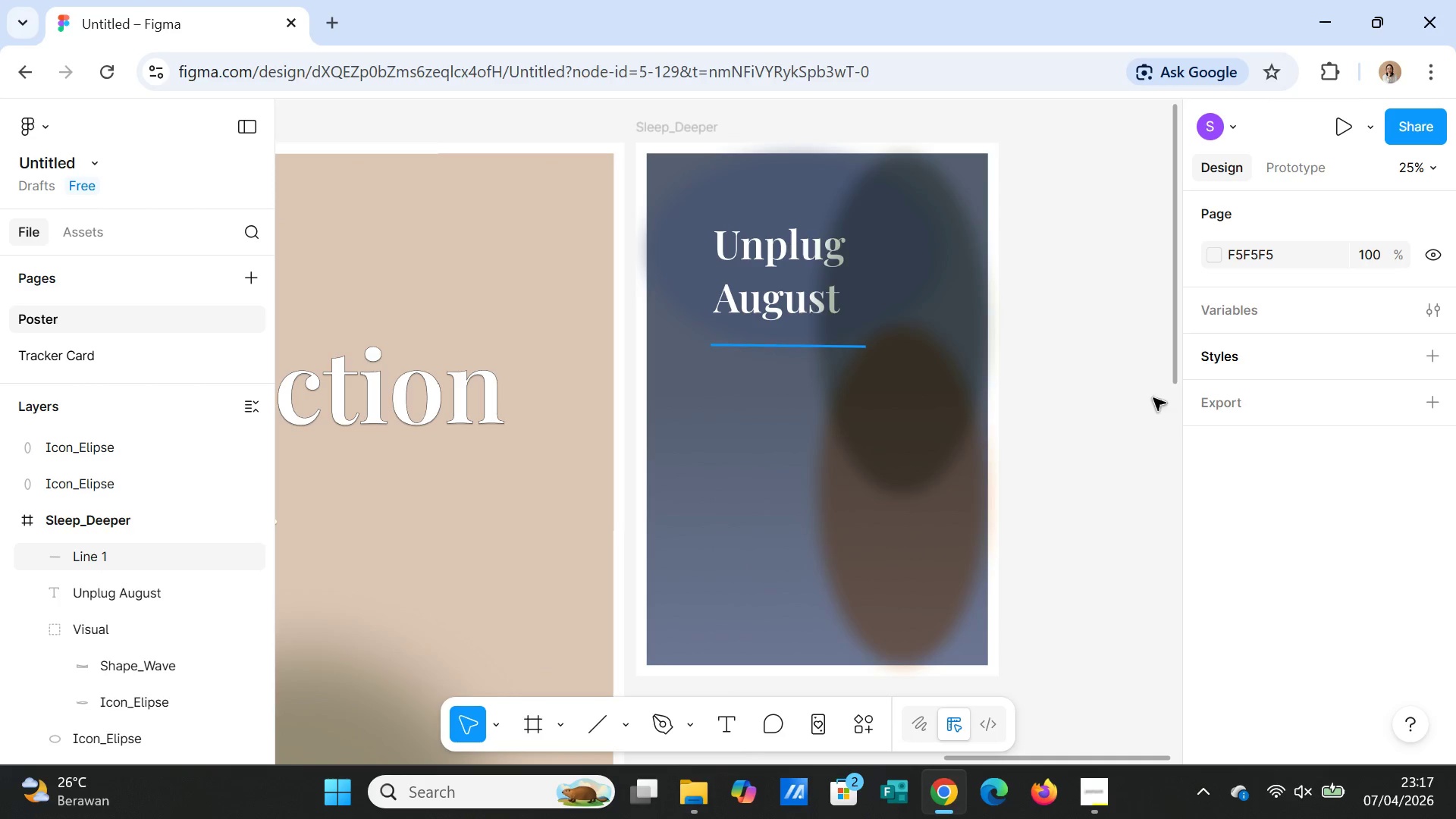 
scroll: coordinate [1379, 666], scroll_direction: down, amount: 3.0
 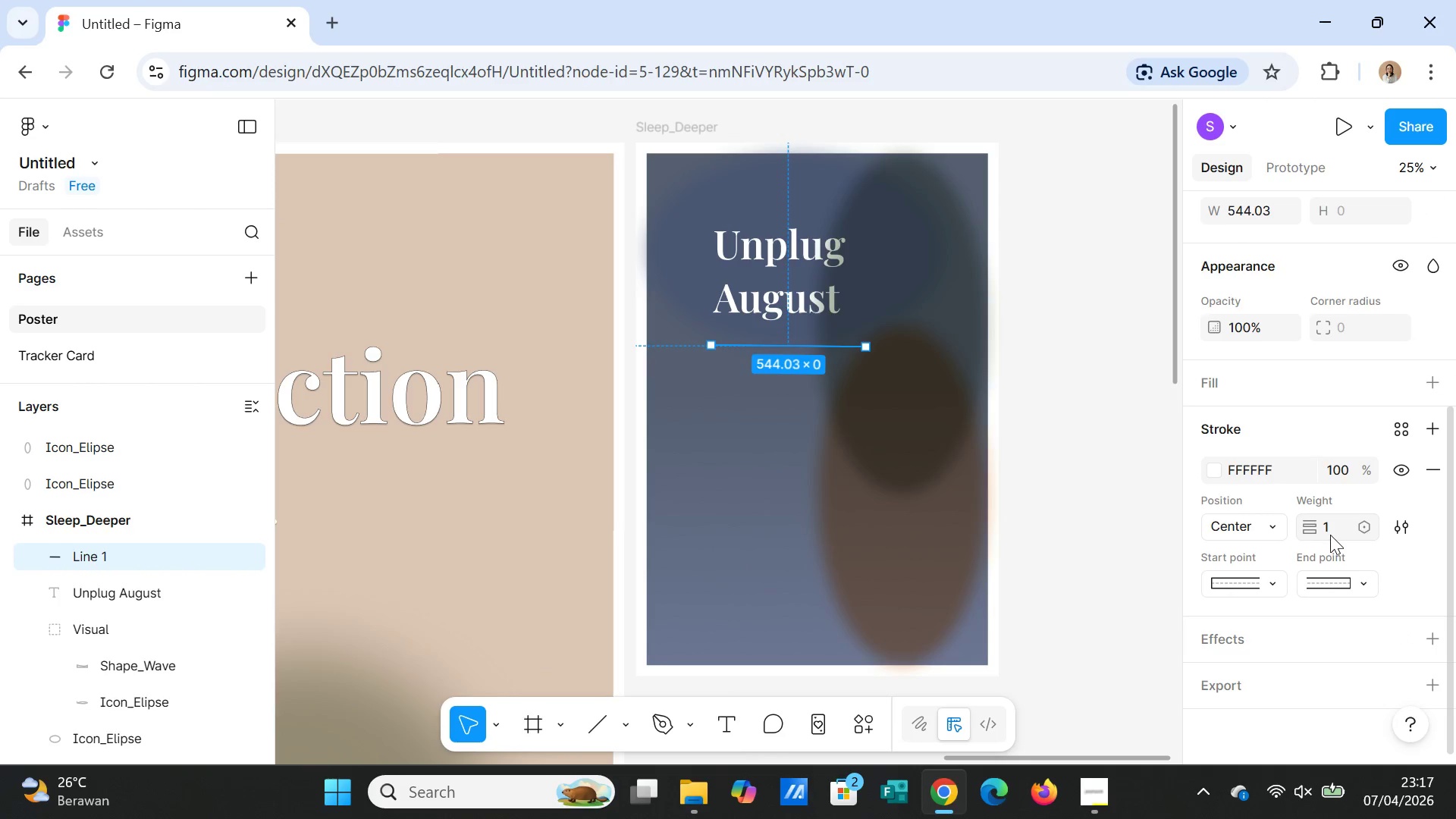 
left_click([1330, 532])
 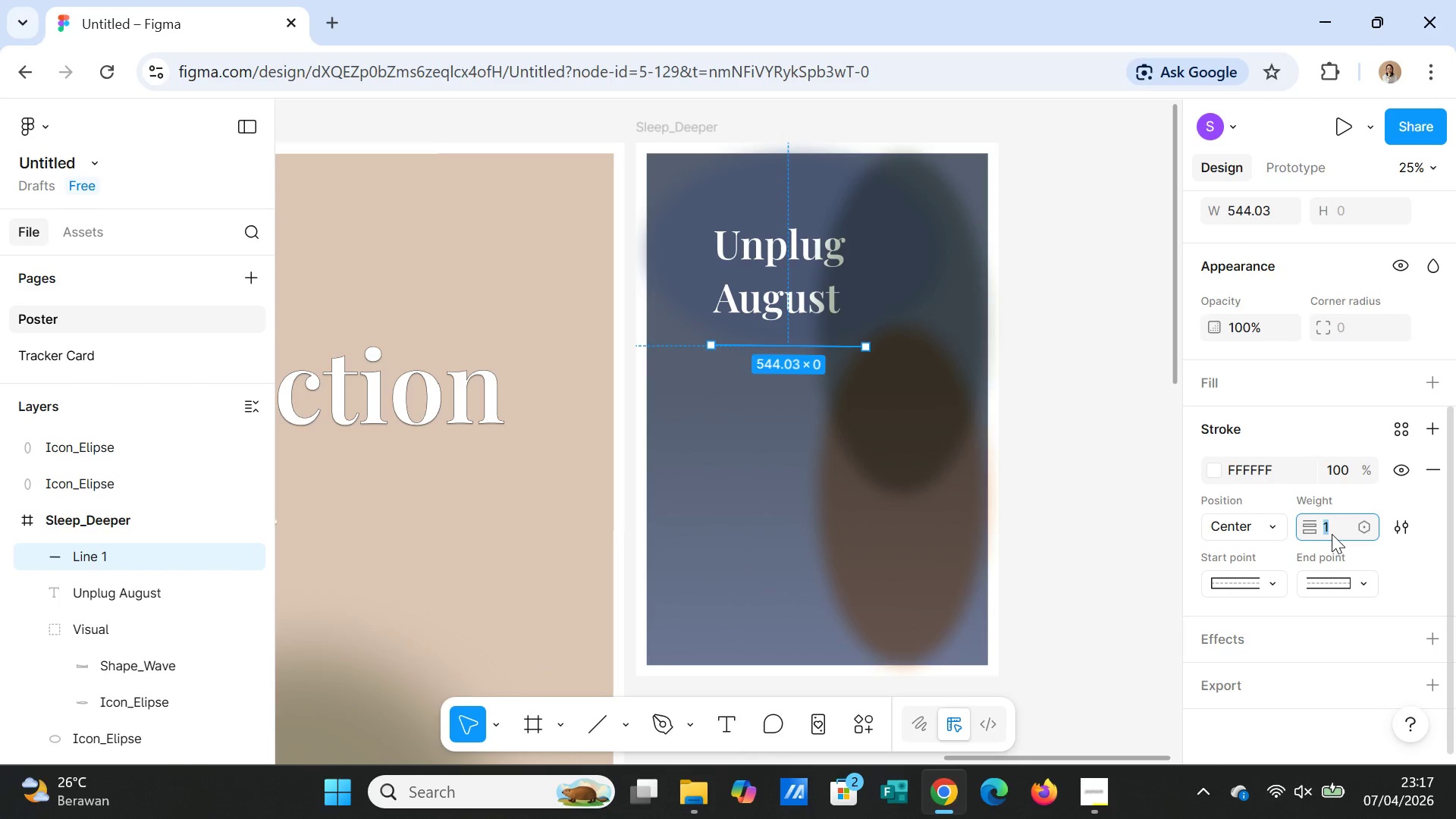 
key(2)
 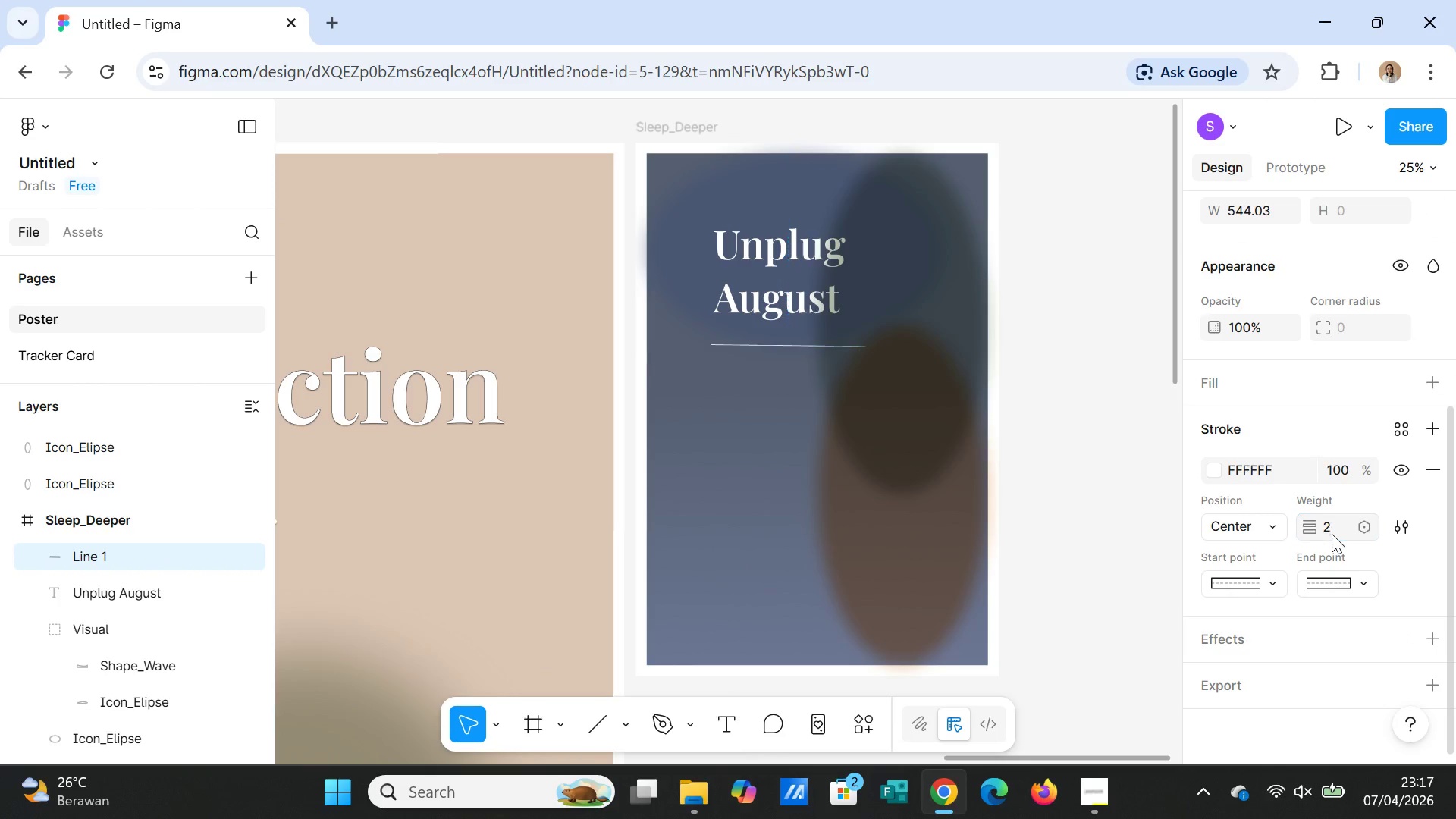 
key(Enter)
 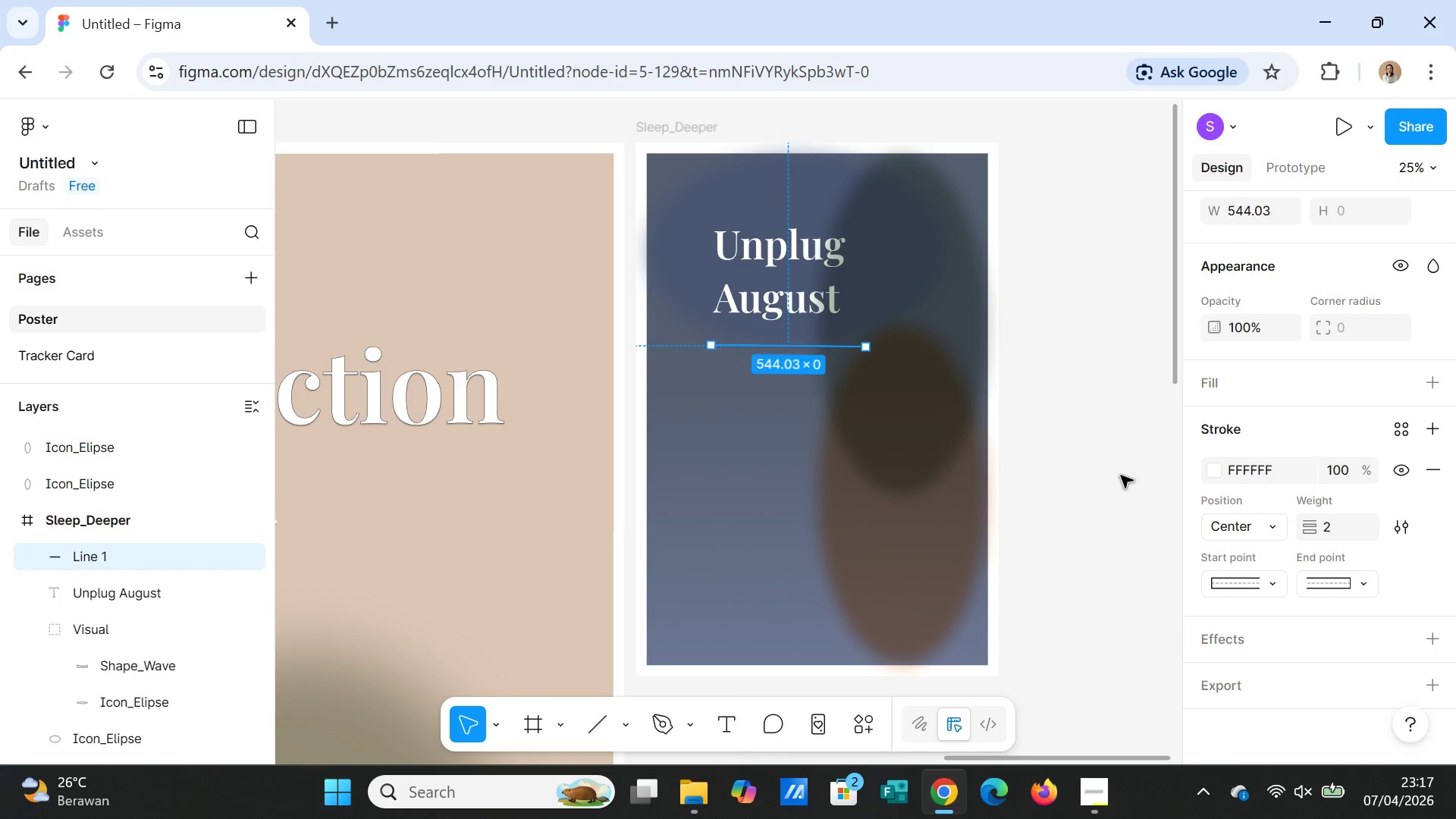 
left_click([1116, 472])
 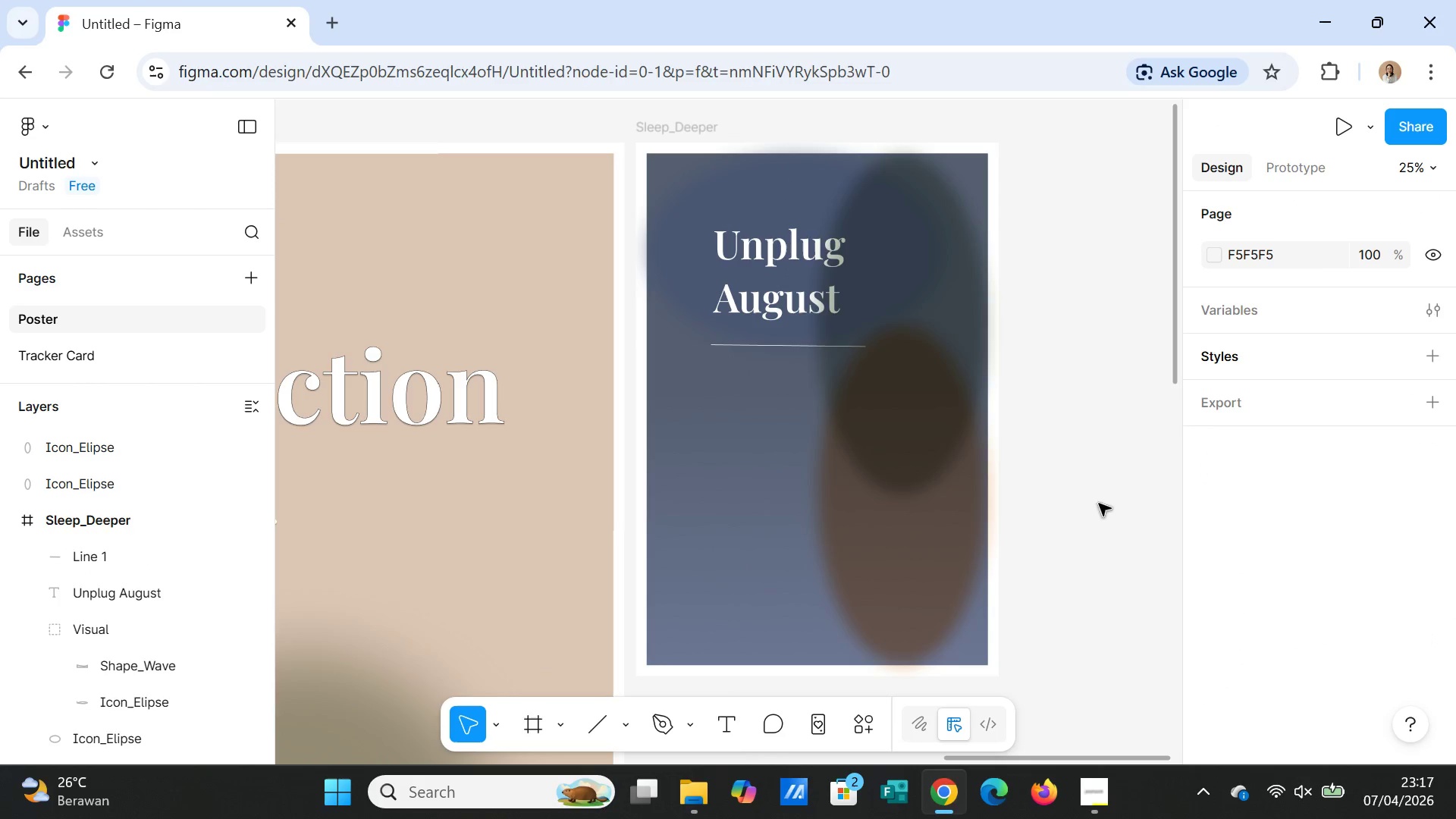 
wait(5.72)
 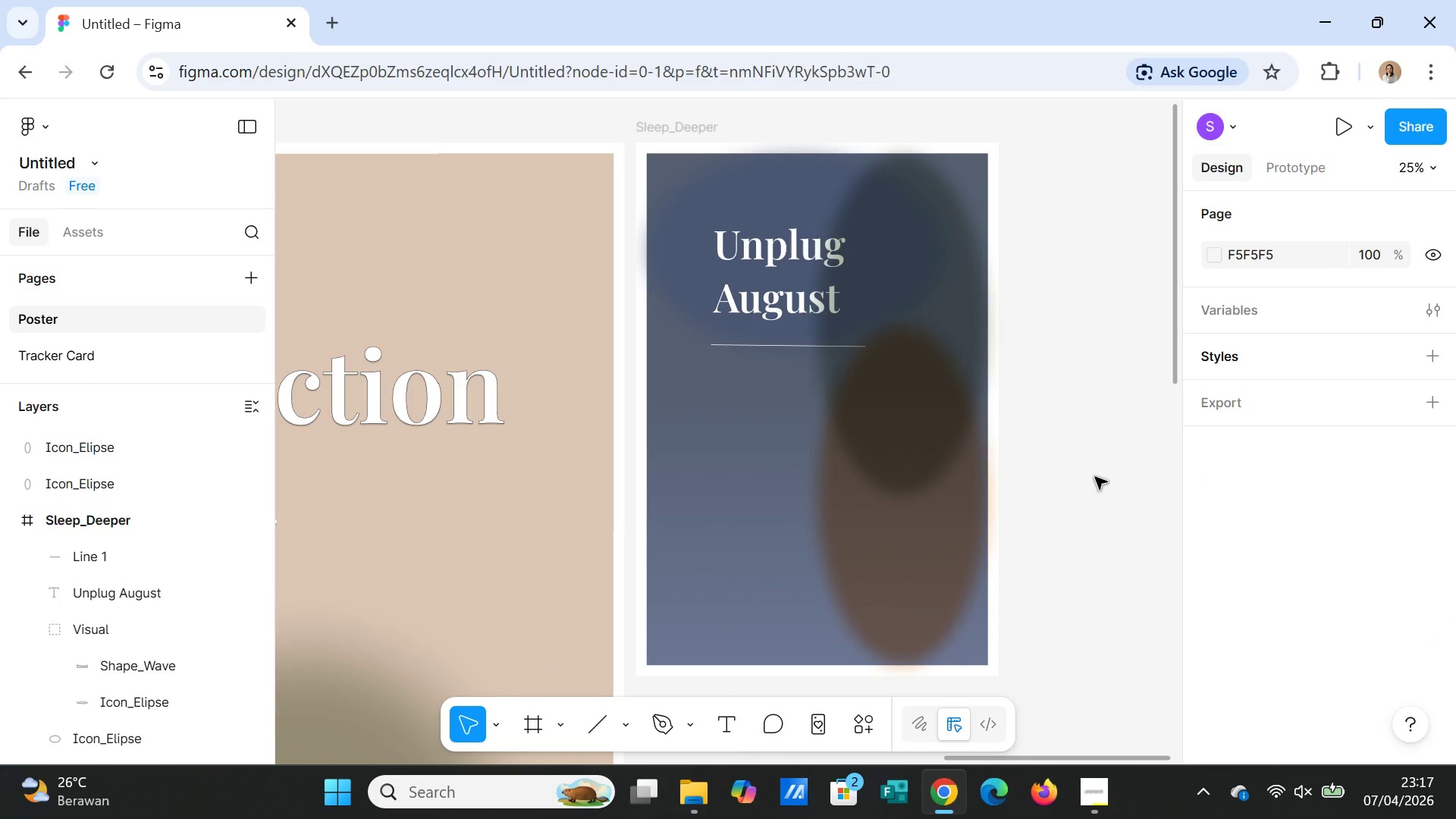 
left_click([718, 727])
 